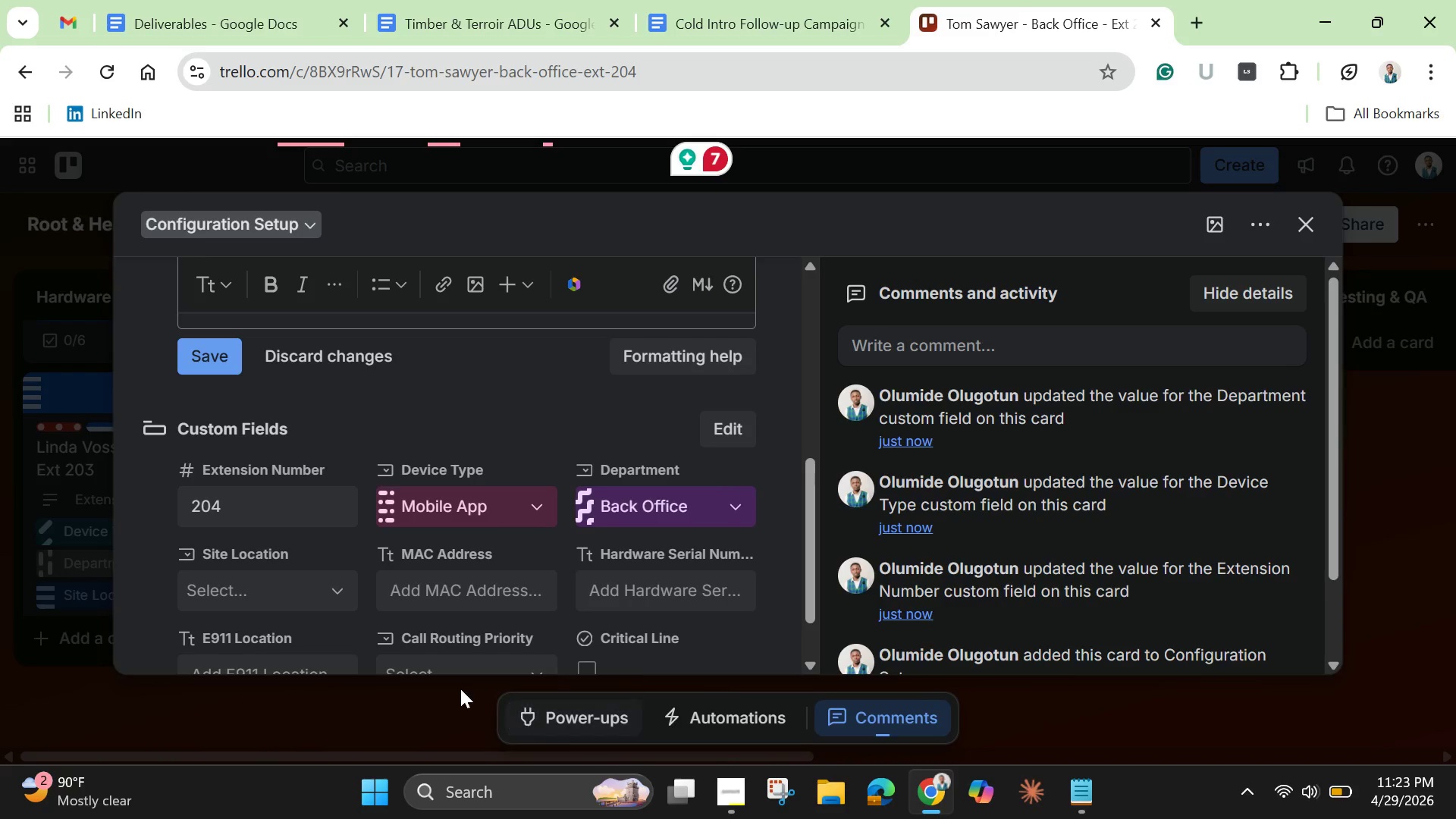 
left_click([315, 584])
 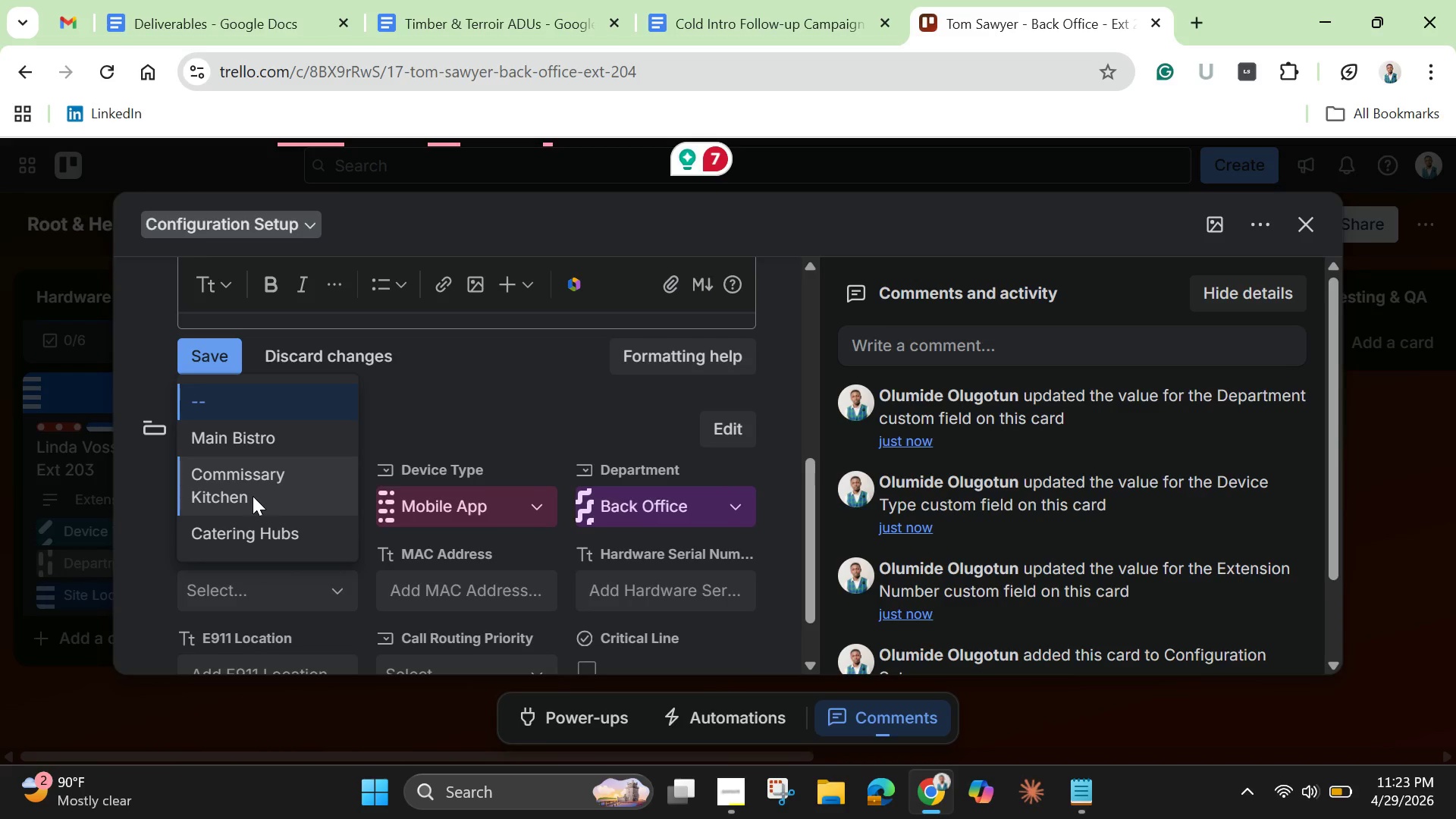 
left_click([253, 496])
 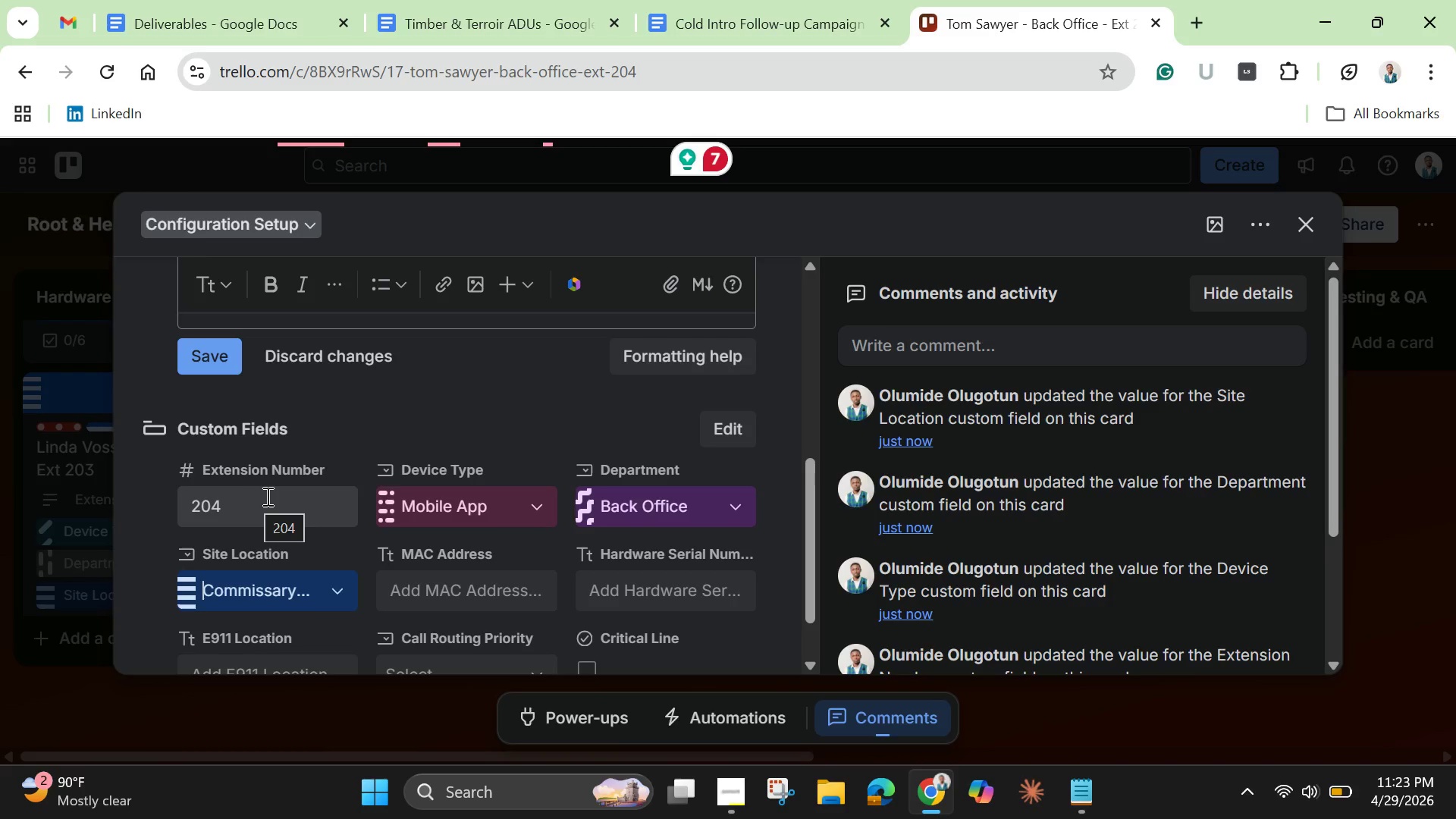 
wait(5.88)
 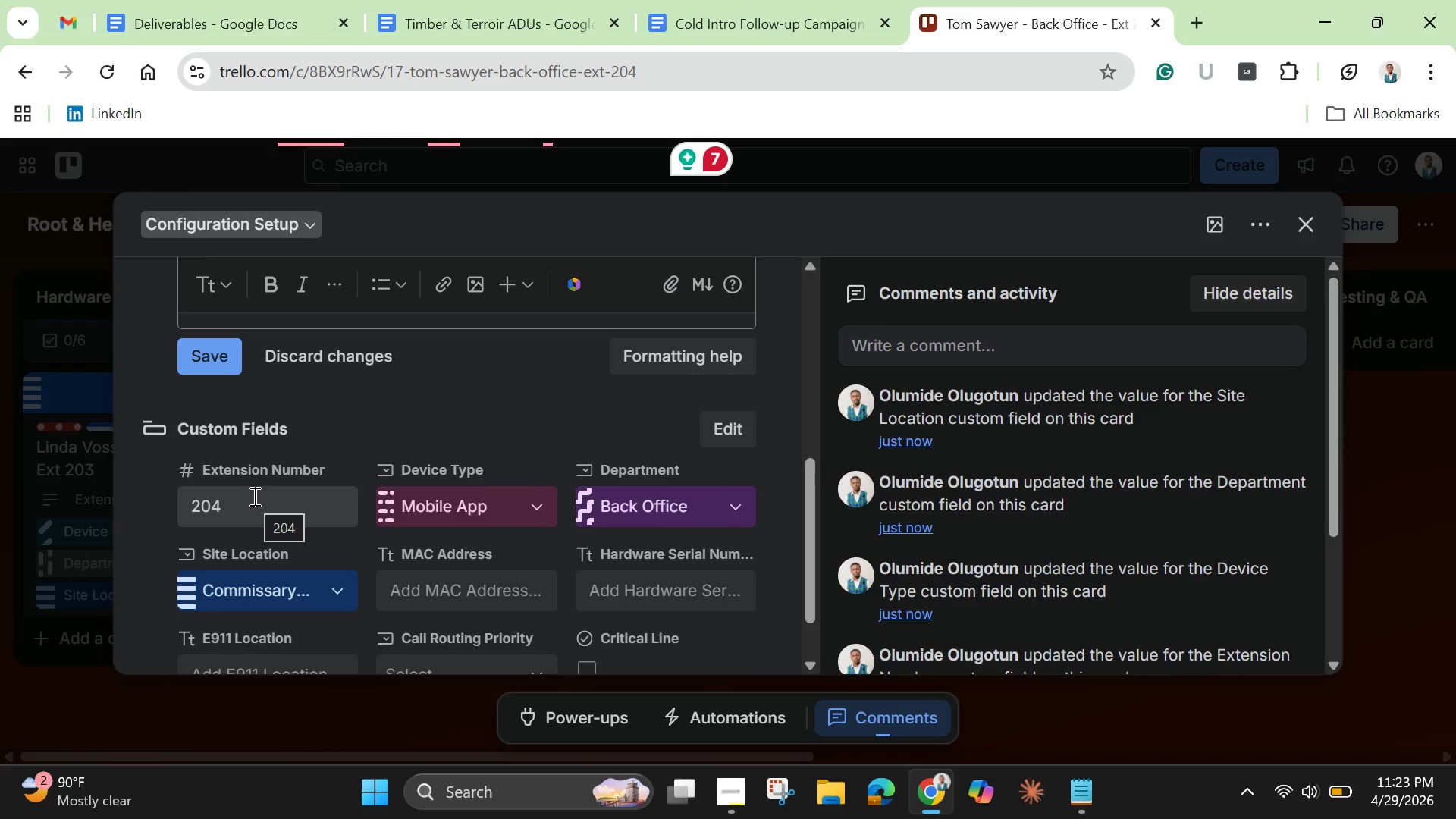 
scroll: coordinate [402, 551], scroll_direction: up, amount: 2.0
 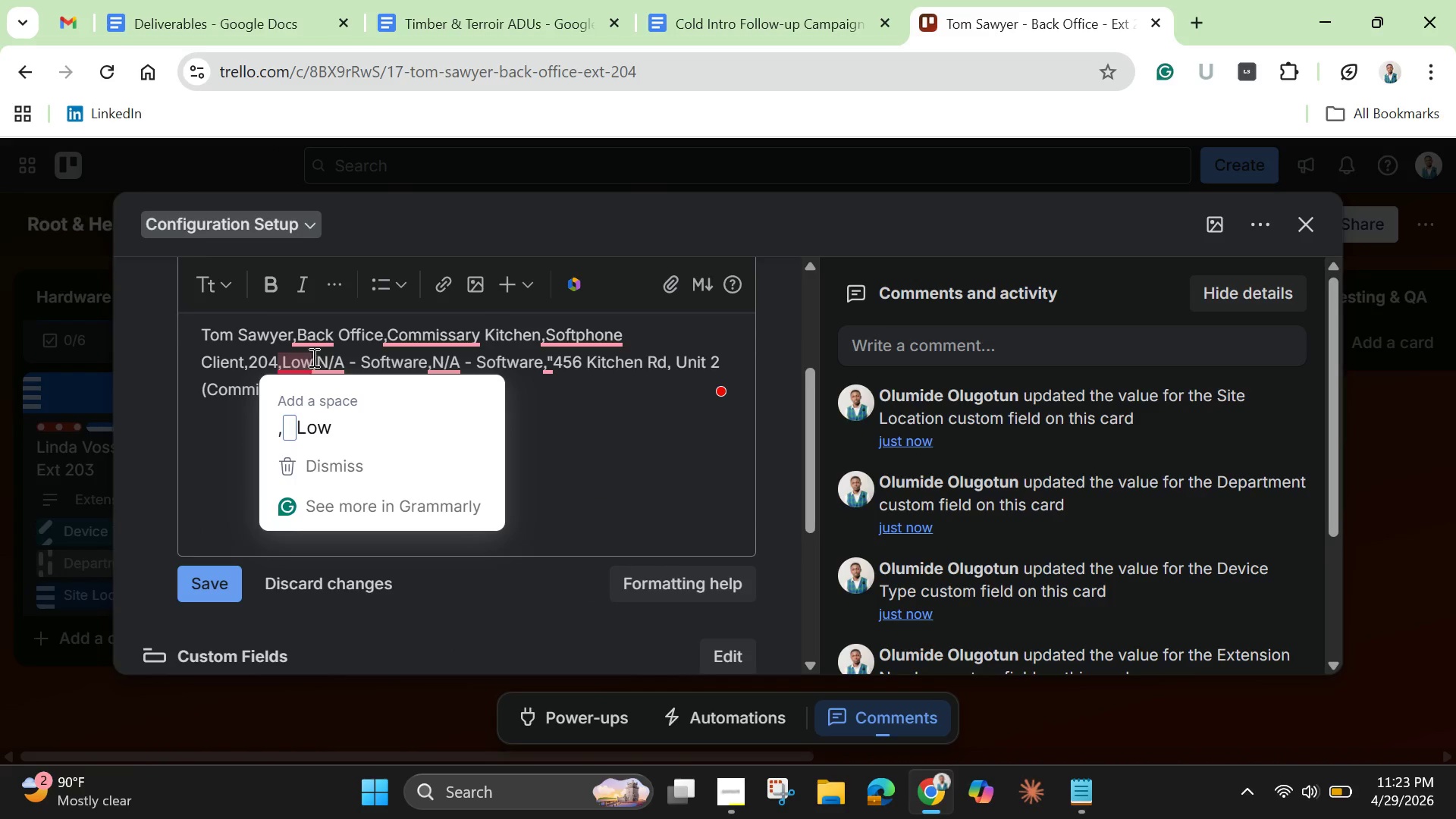 
left_click_drag(start_coordinate=[314, 358], to_coordinate=[422, 366])
 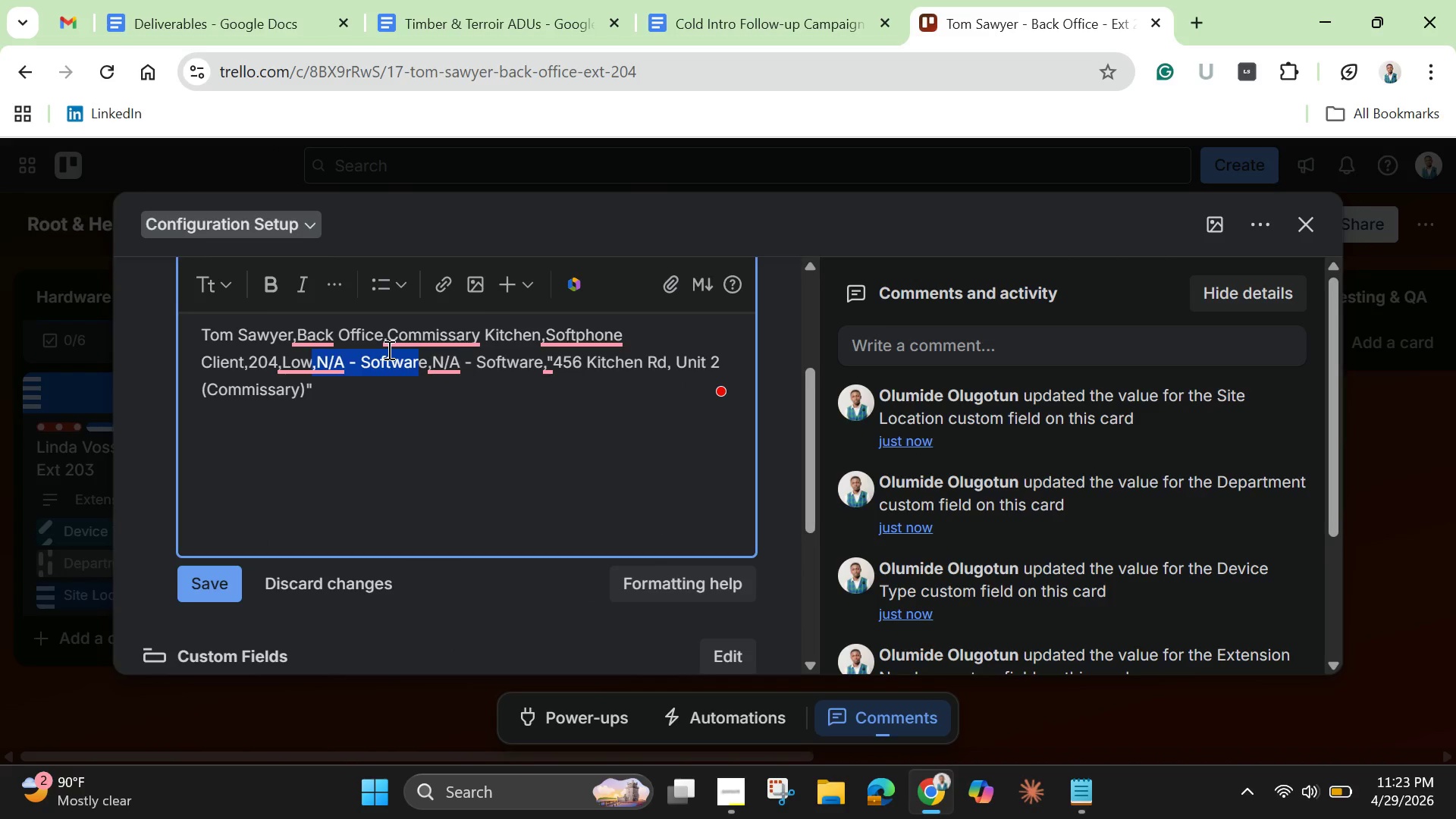 
right_click([388, 350])
 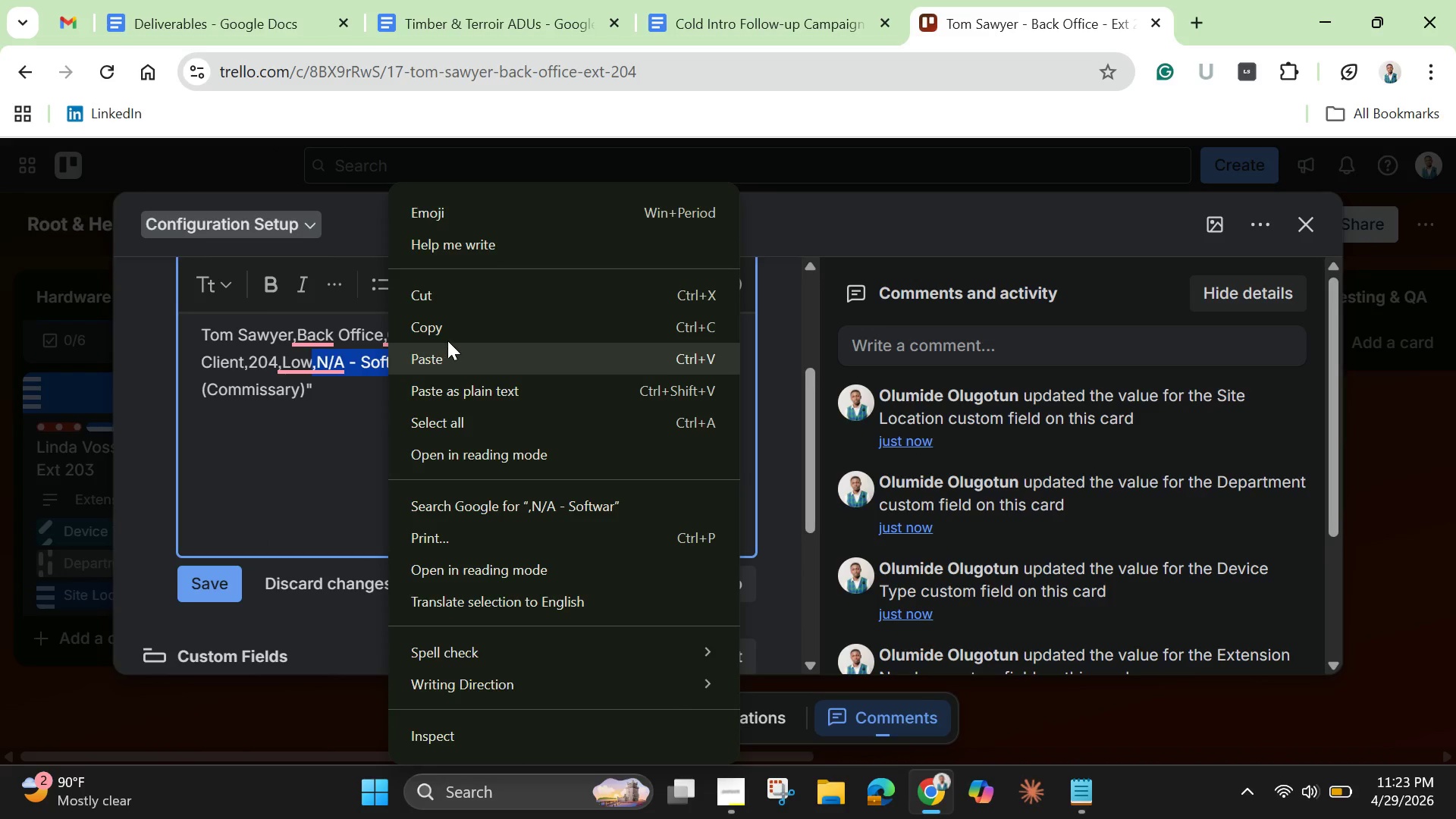 
left_click([450, 327])
 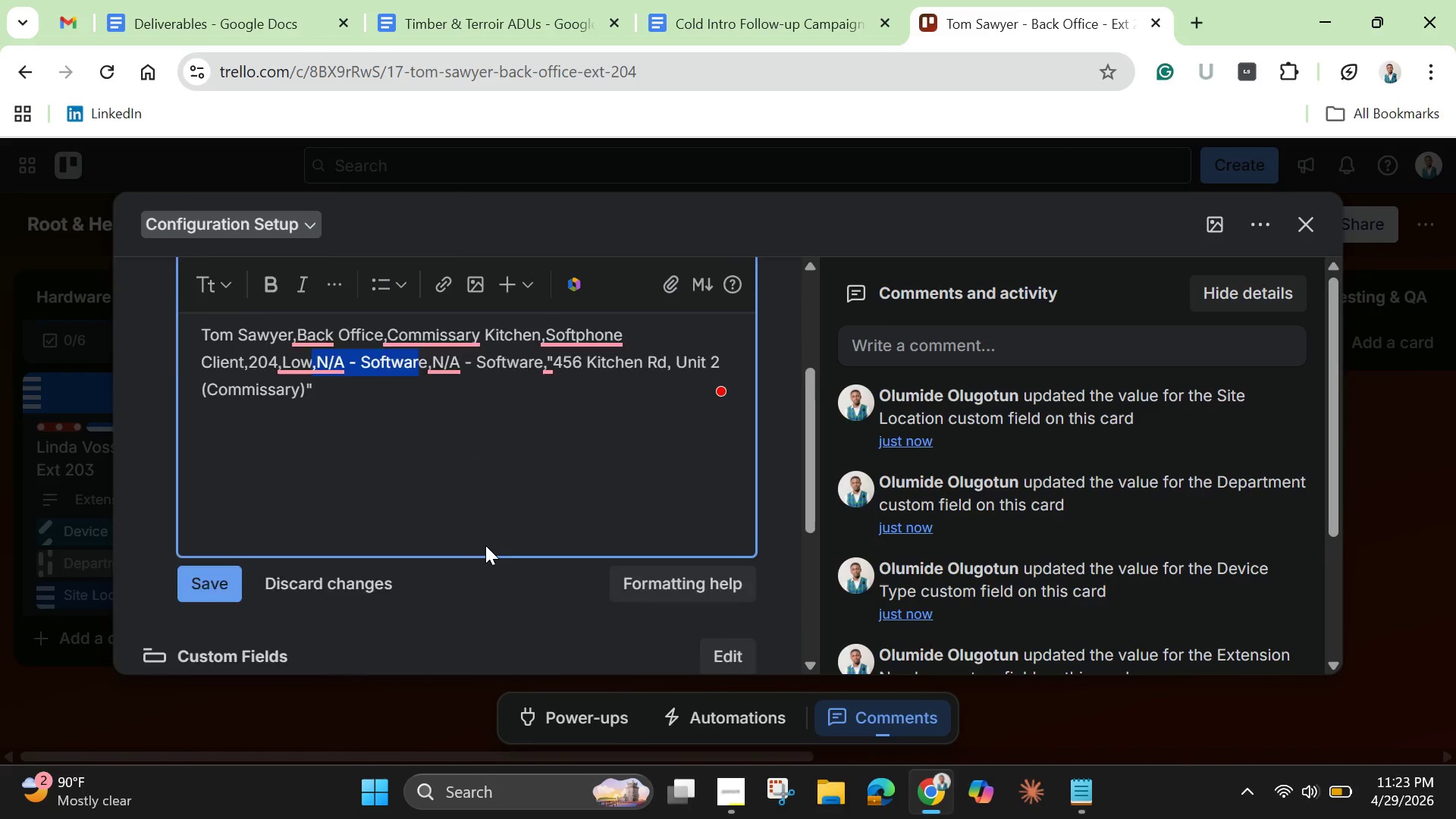 
scroll: coordinate [485, 545], scroll_direction: down, amount: 3.0
 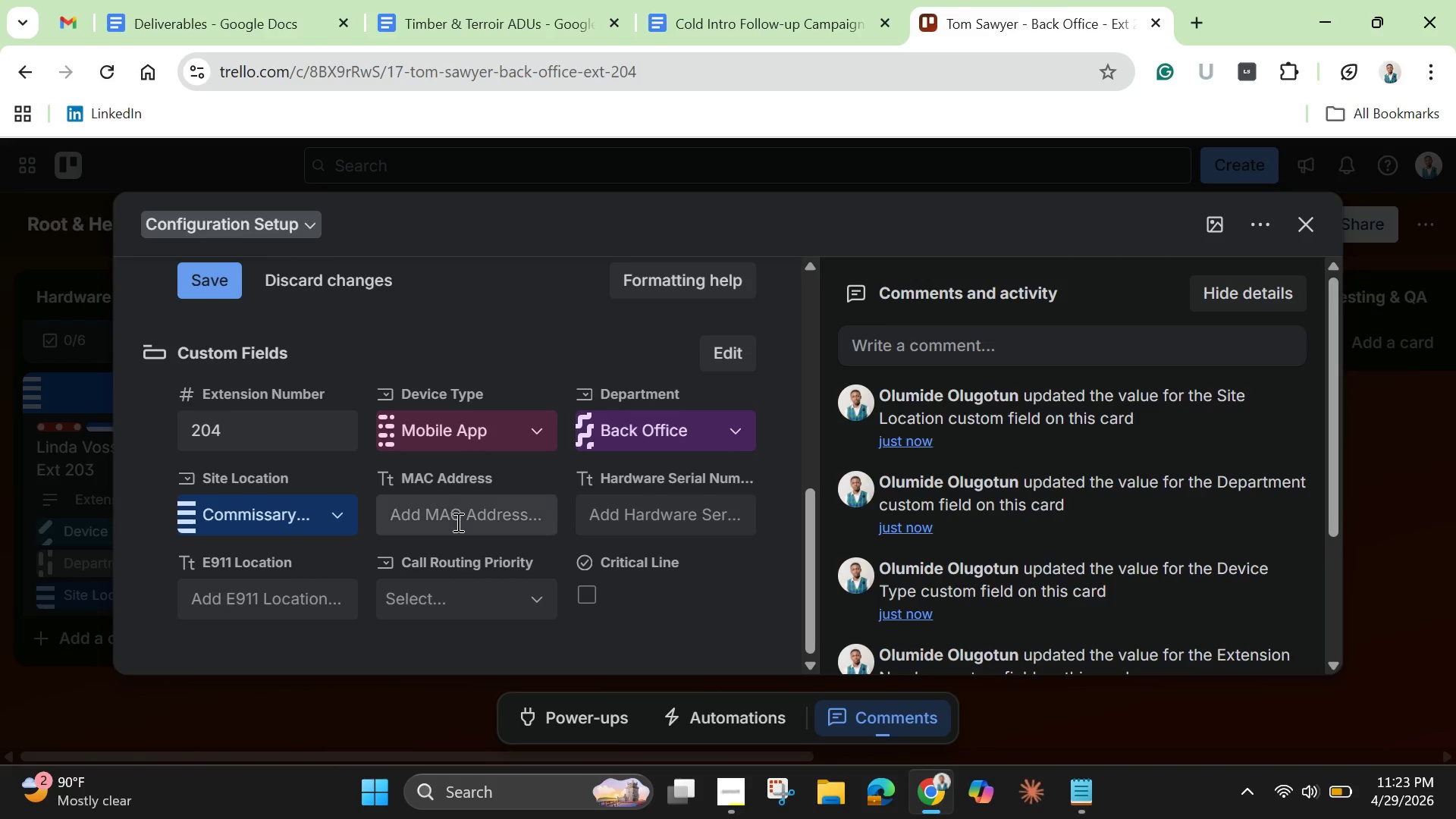 
left_click([457, 522])
 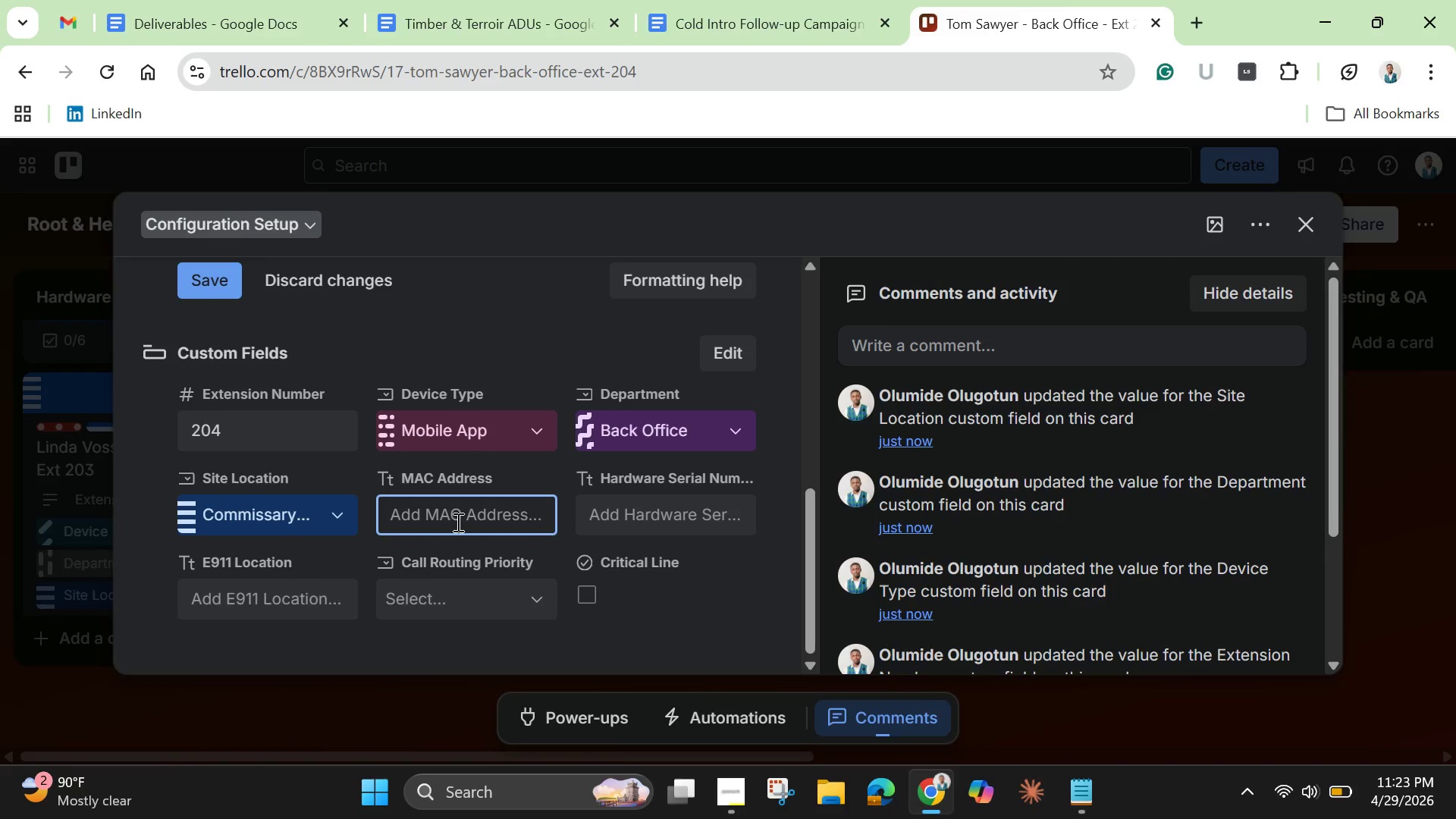 
key(Control+V)
 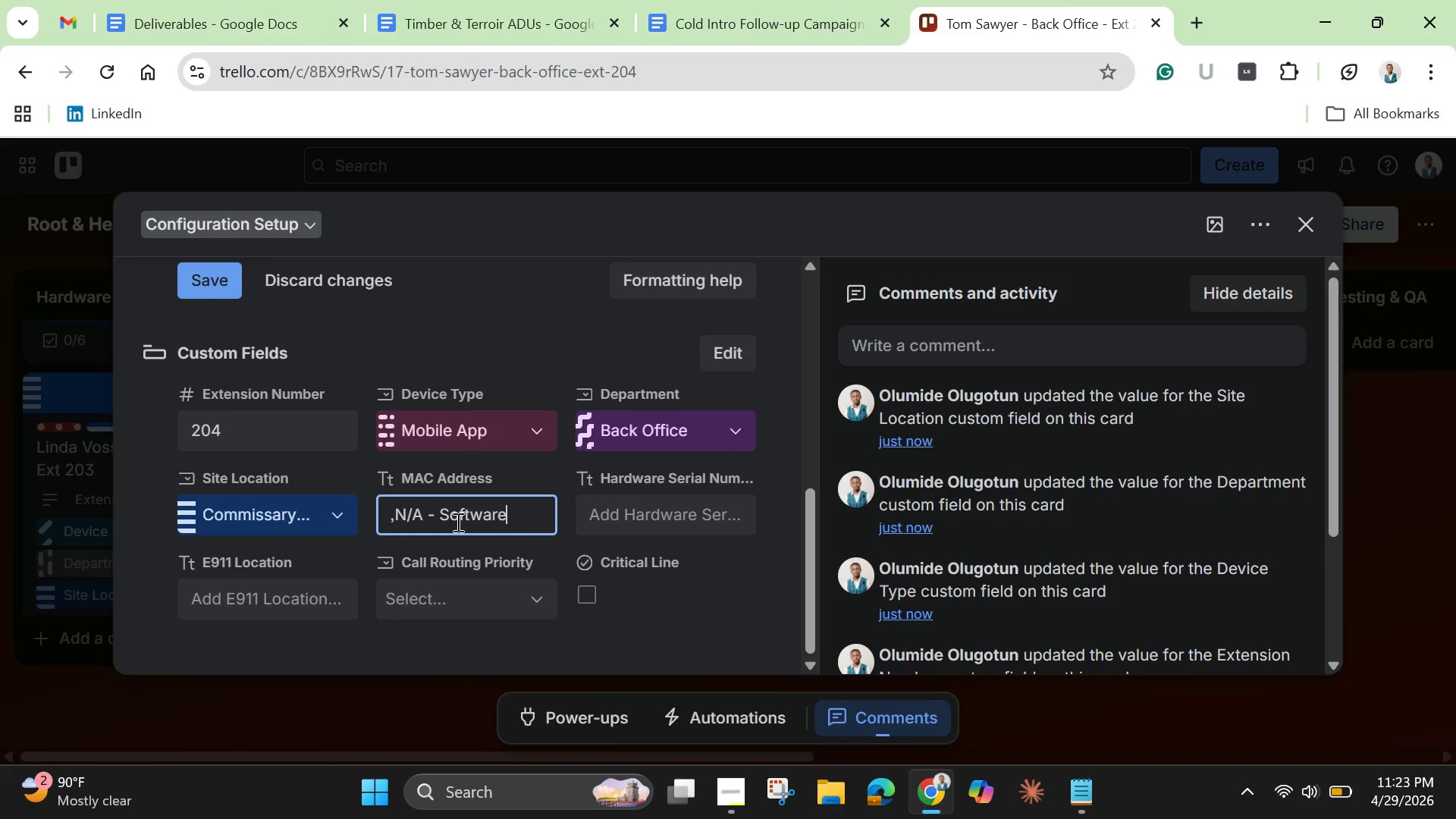 
key(E)
 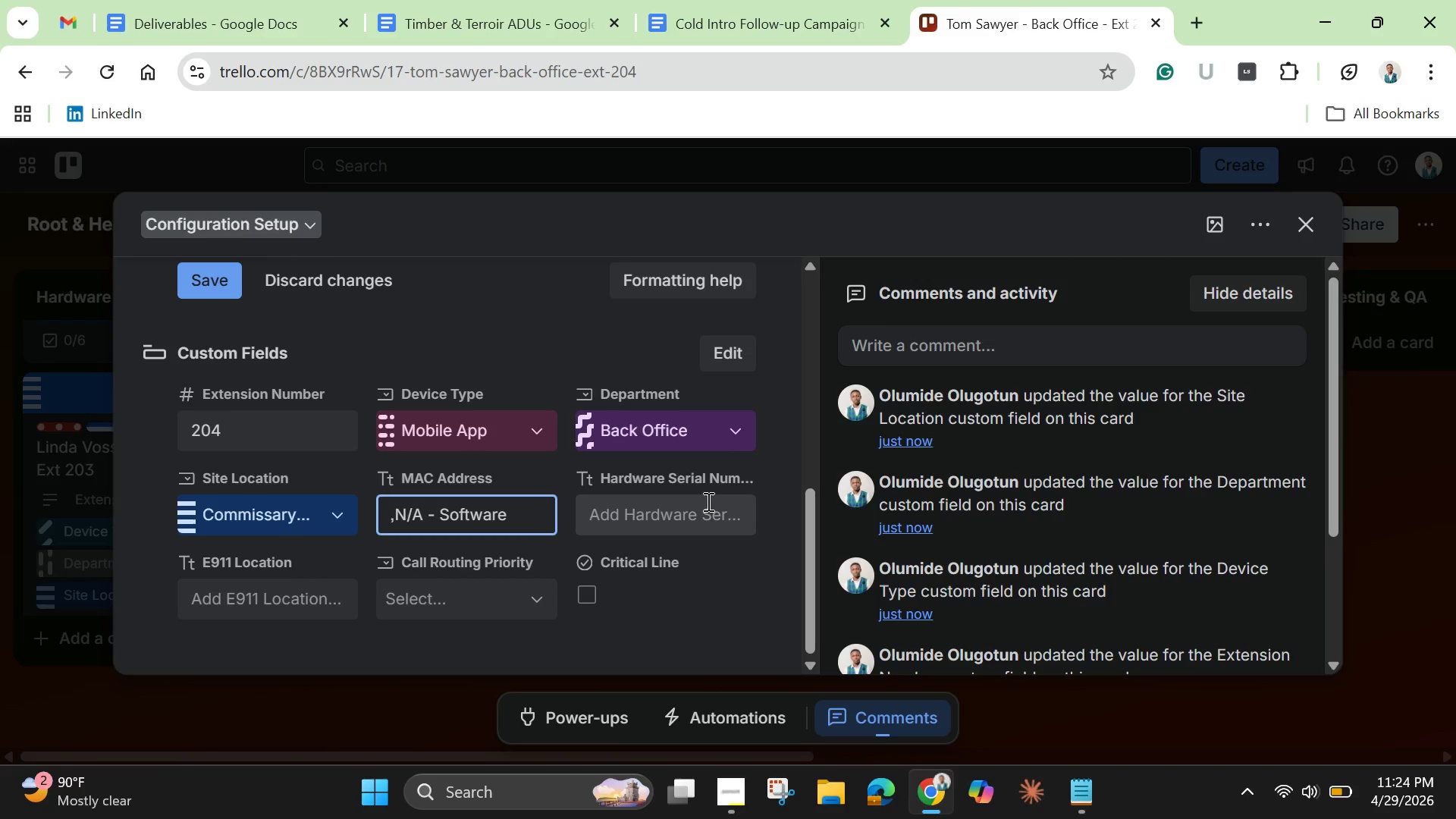 
left_click([707, 501])
 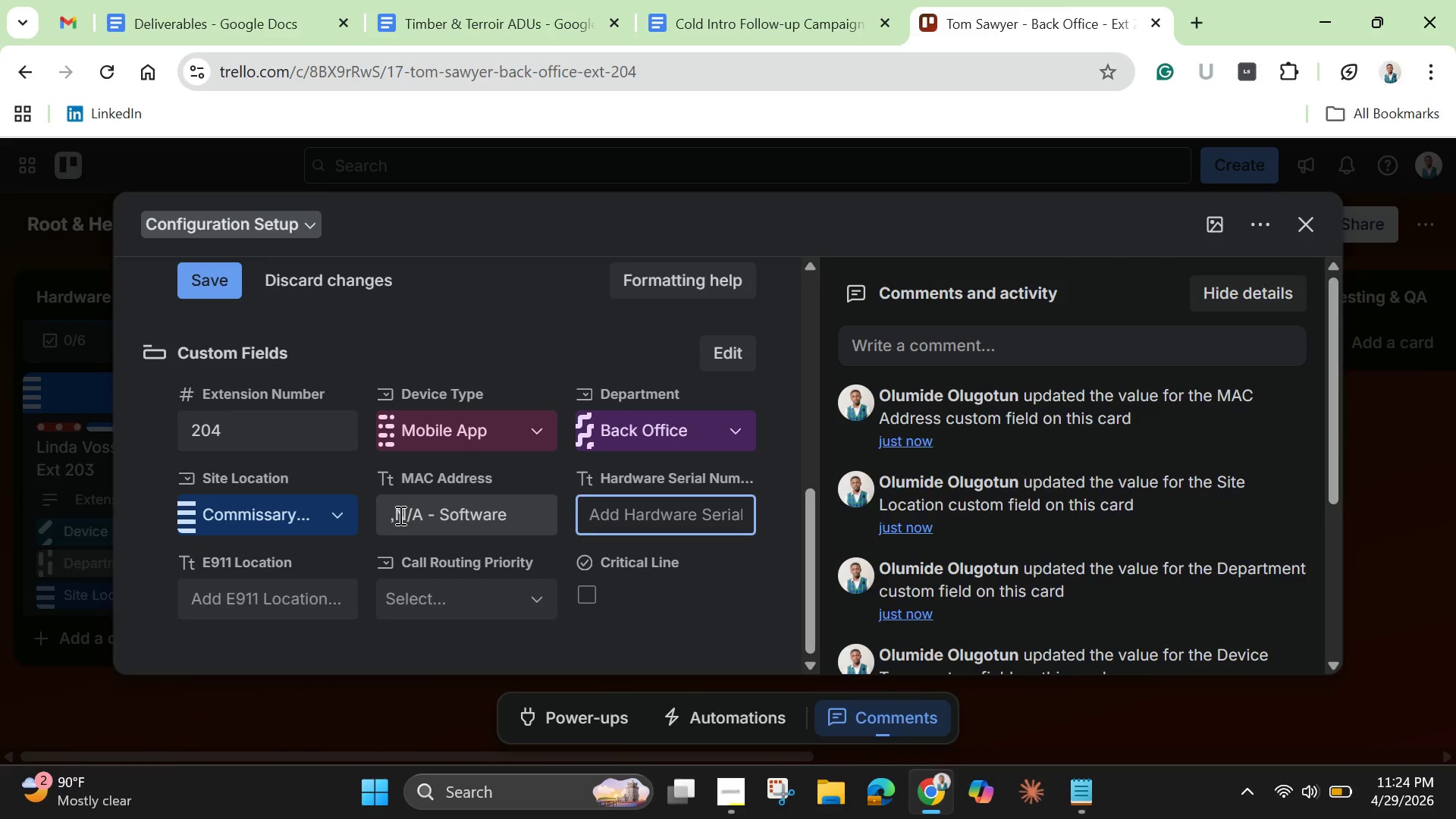 
left_click([398, 515])
 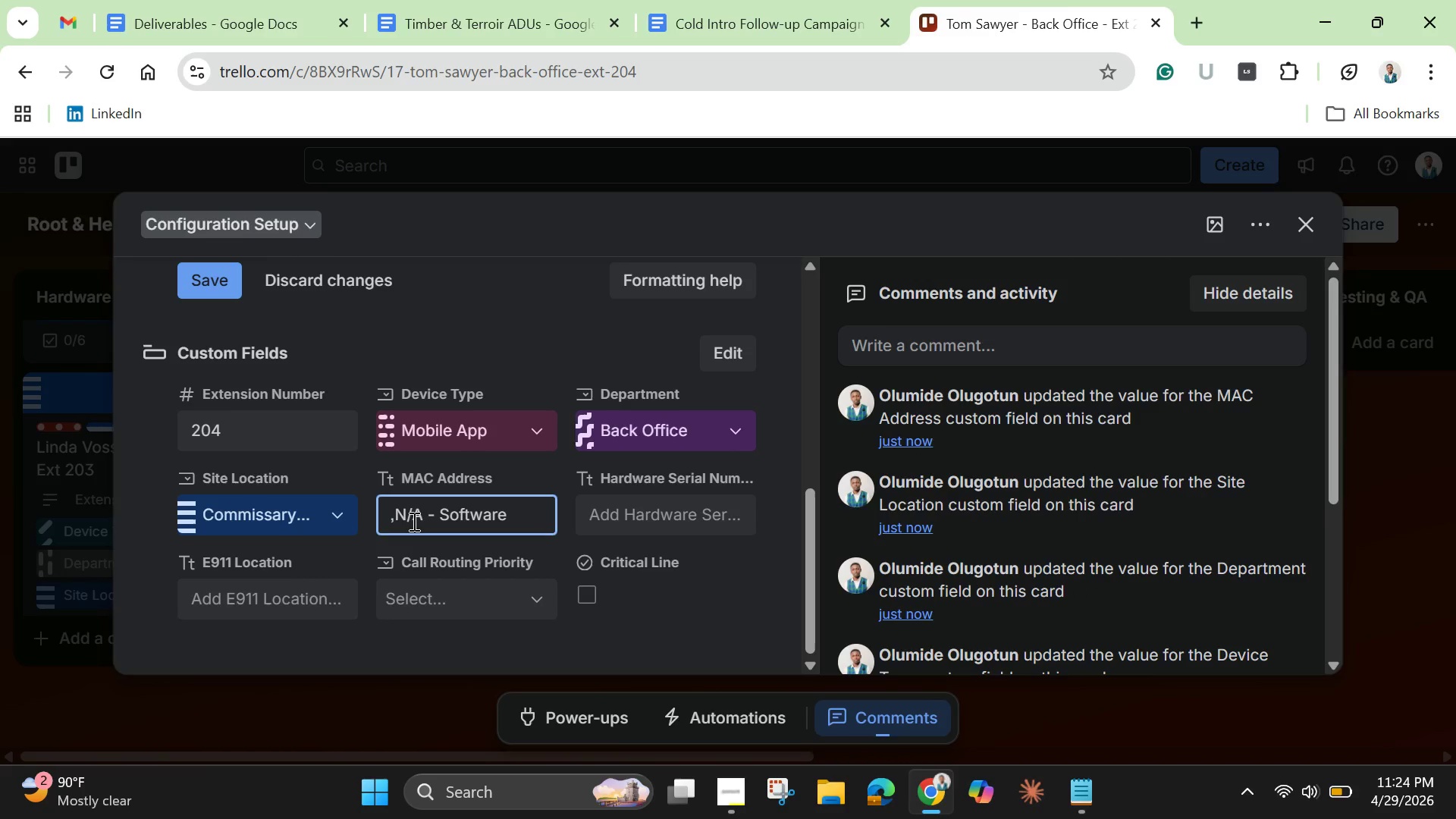 
hold_key(key=Backspace, duration=0.75)
 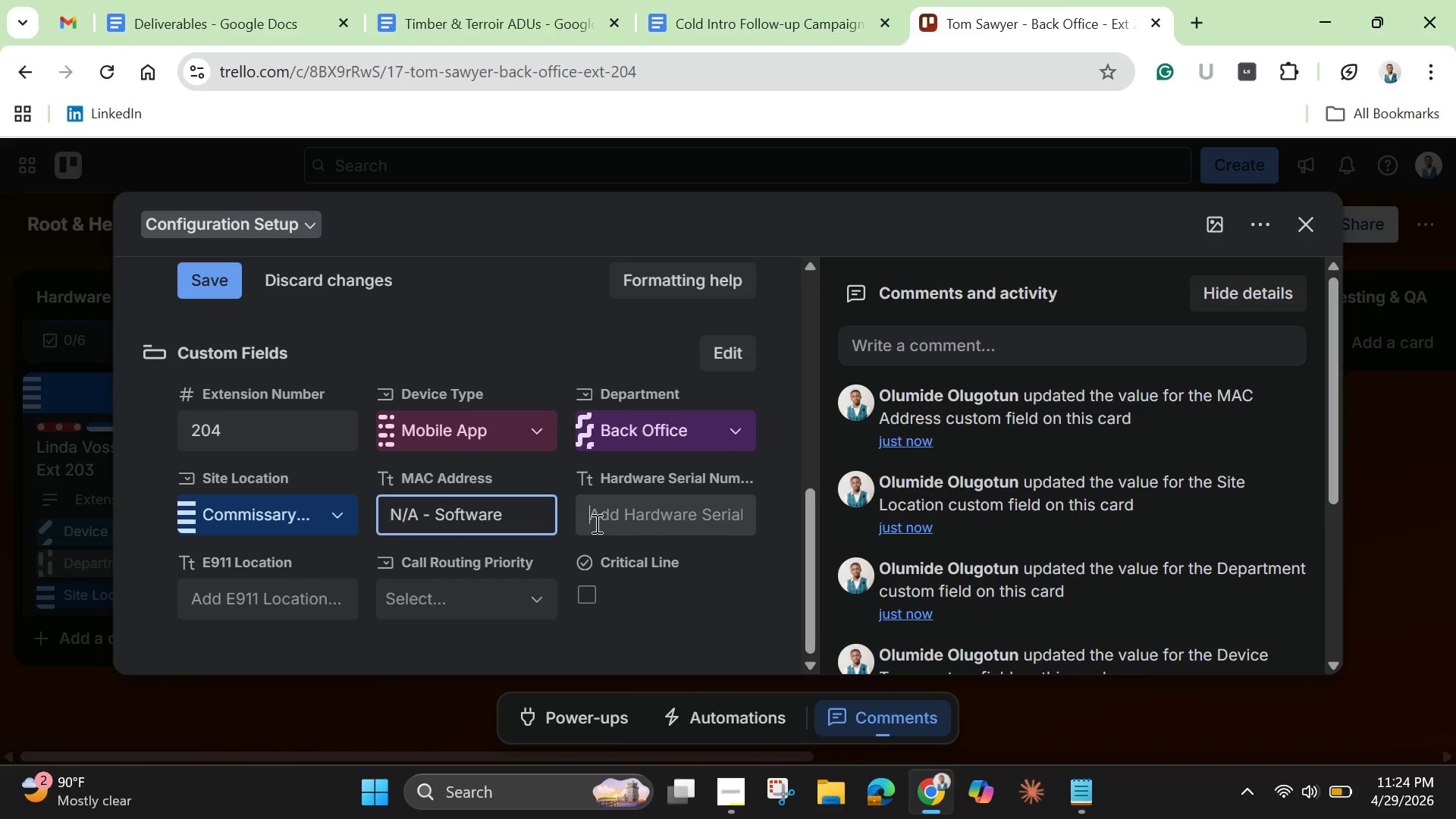 
left_click([595, 523])
 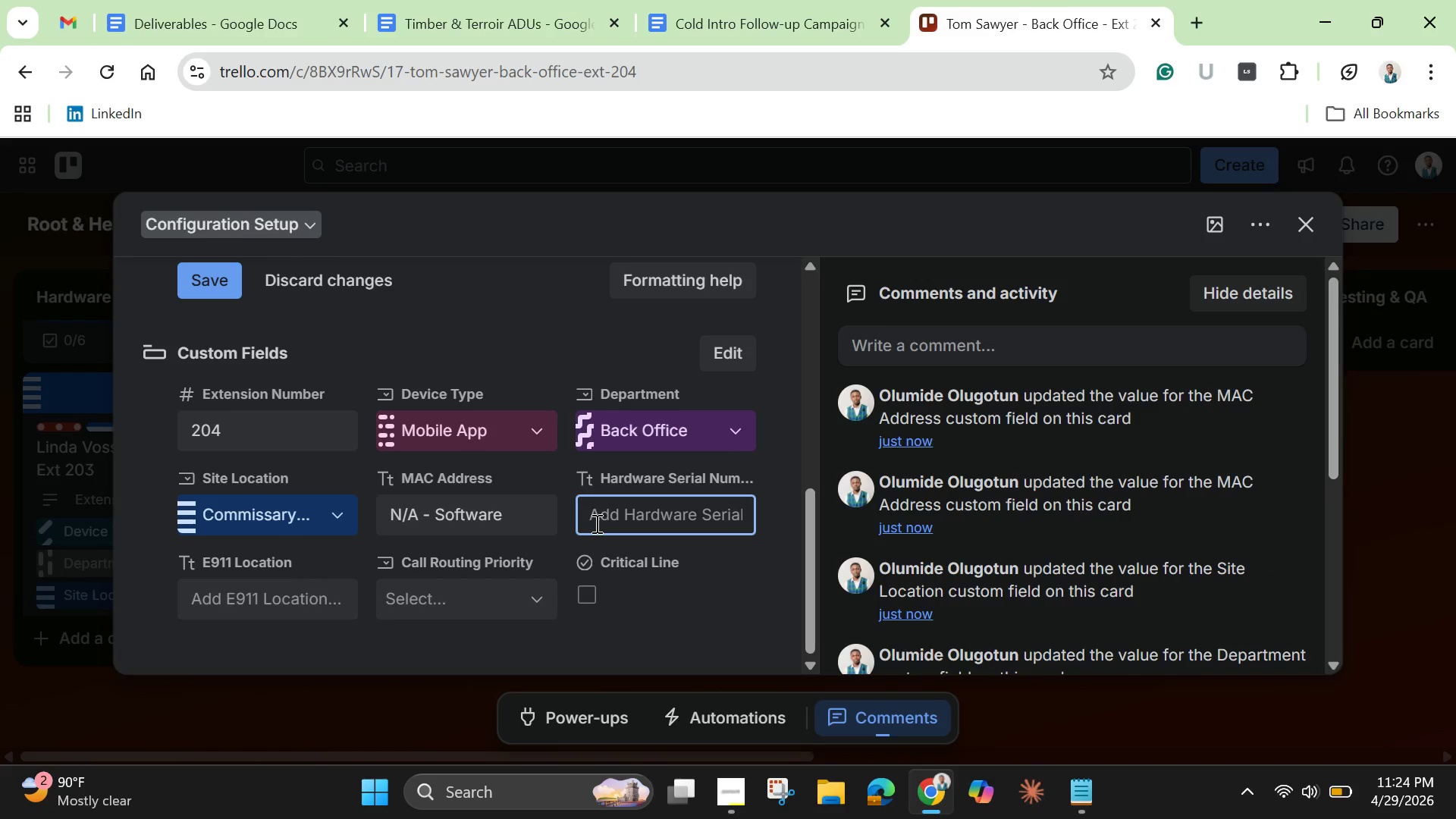 
hold_key(key=ControlLeft, duration=1.11)
 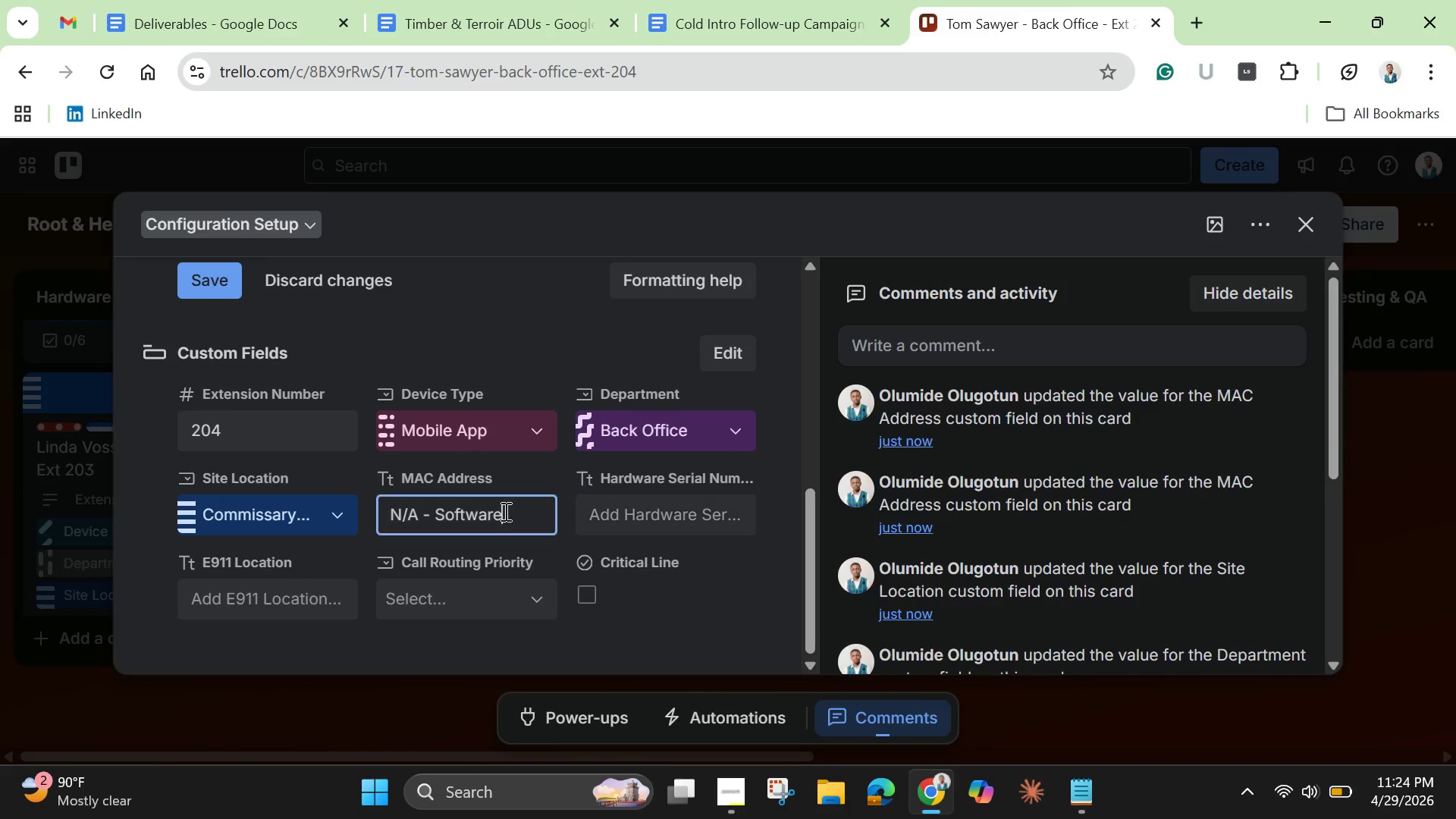 
left_click([504, 511])
 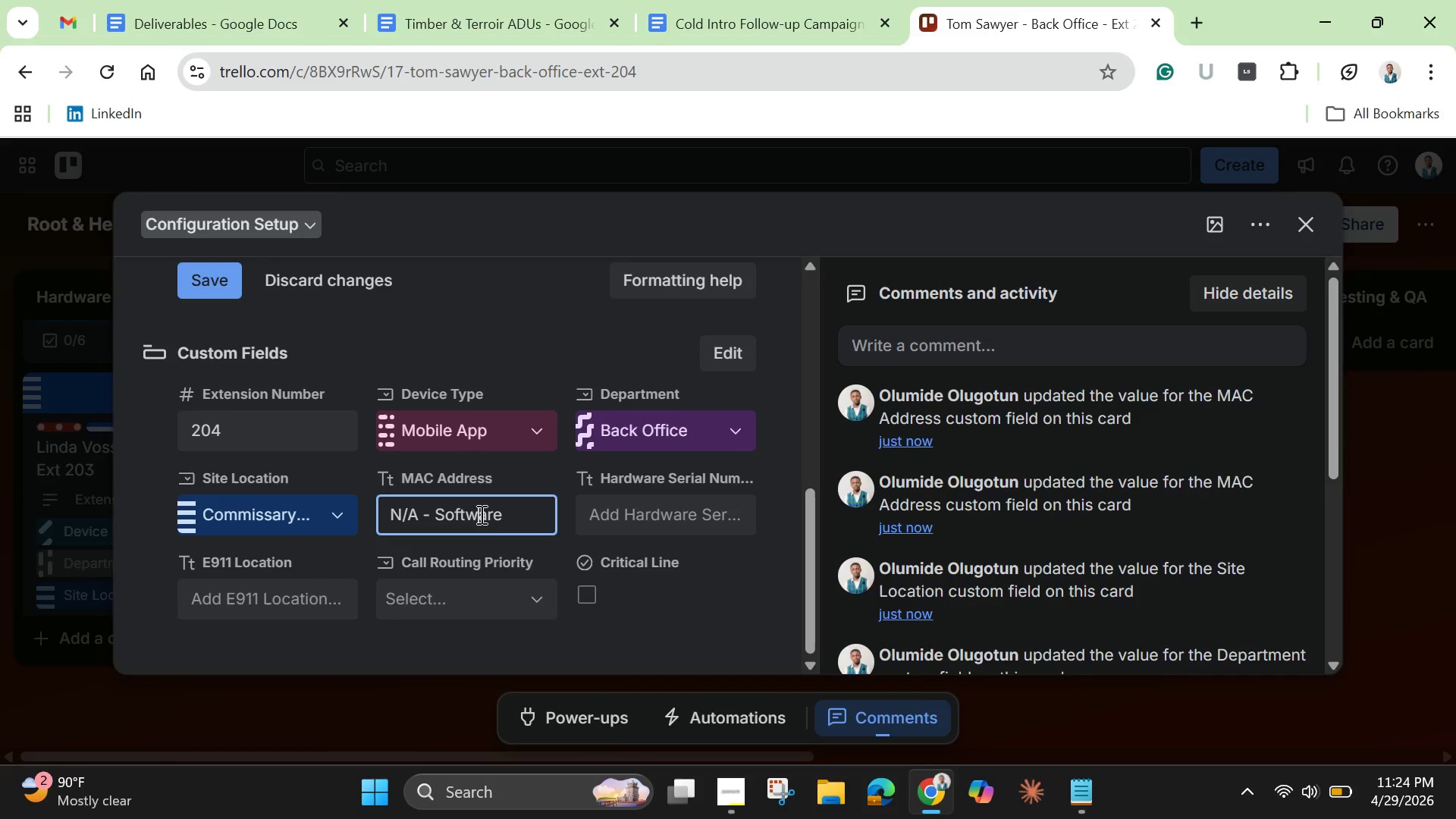 
double_click([480, 514])
 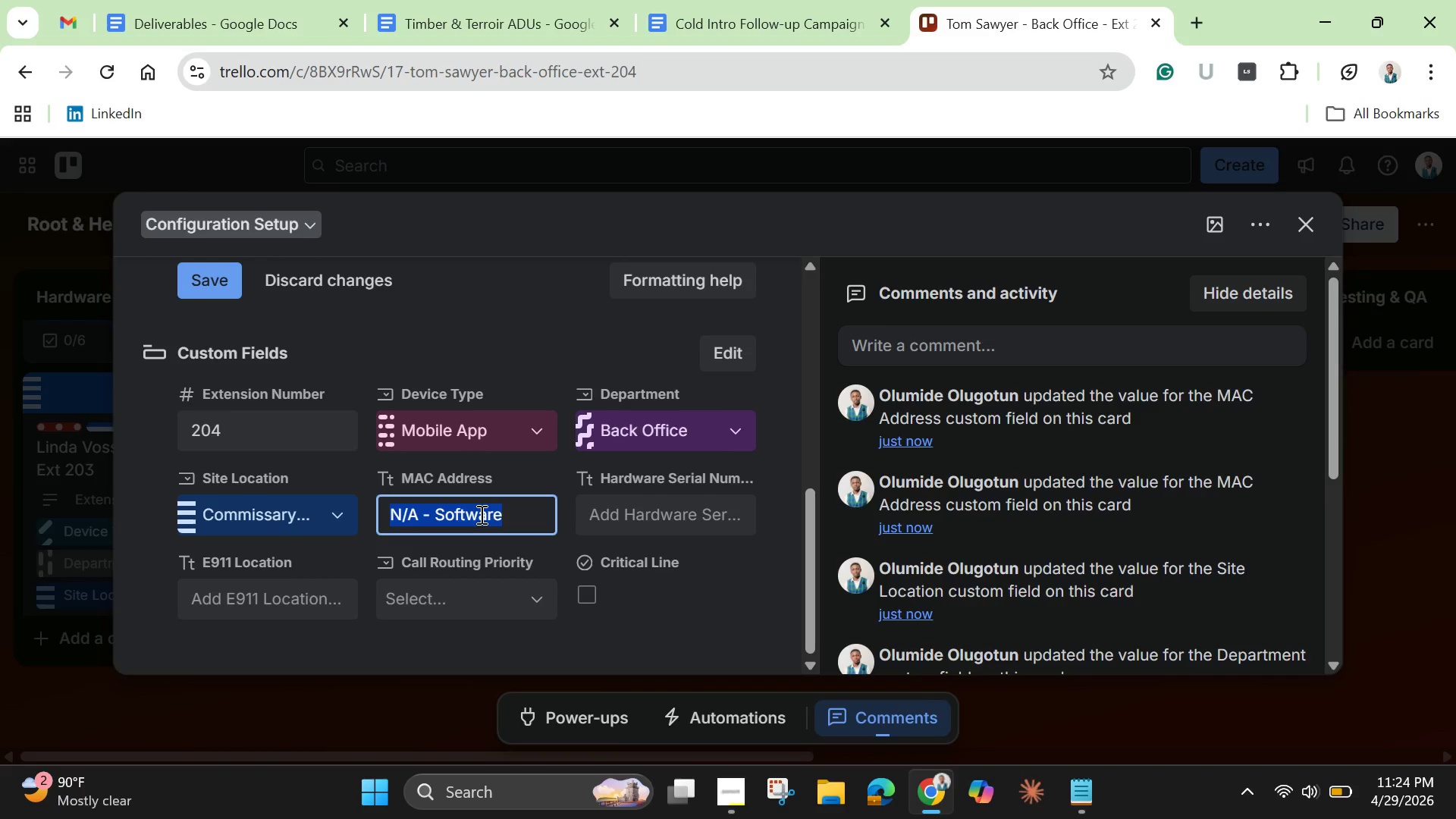 
triple_click([480, 514])
 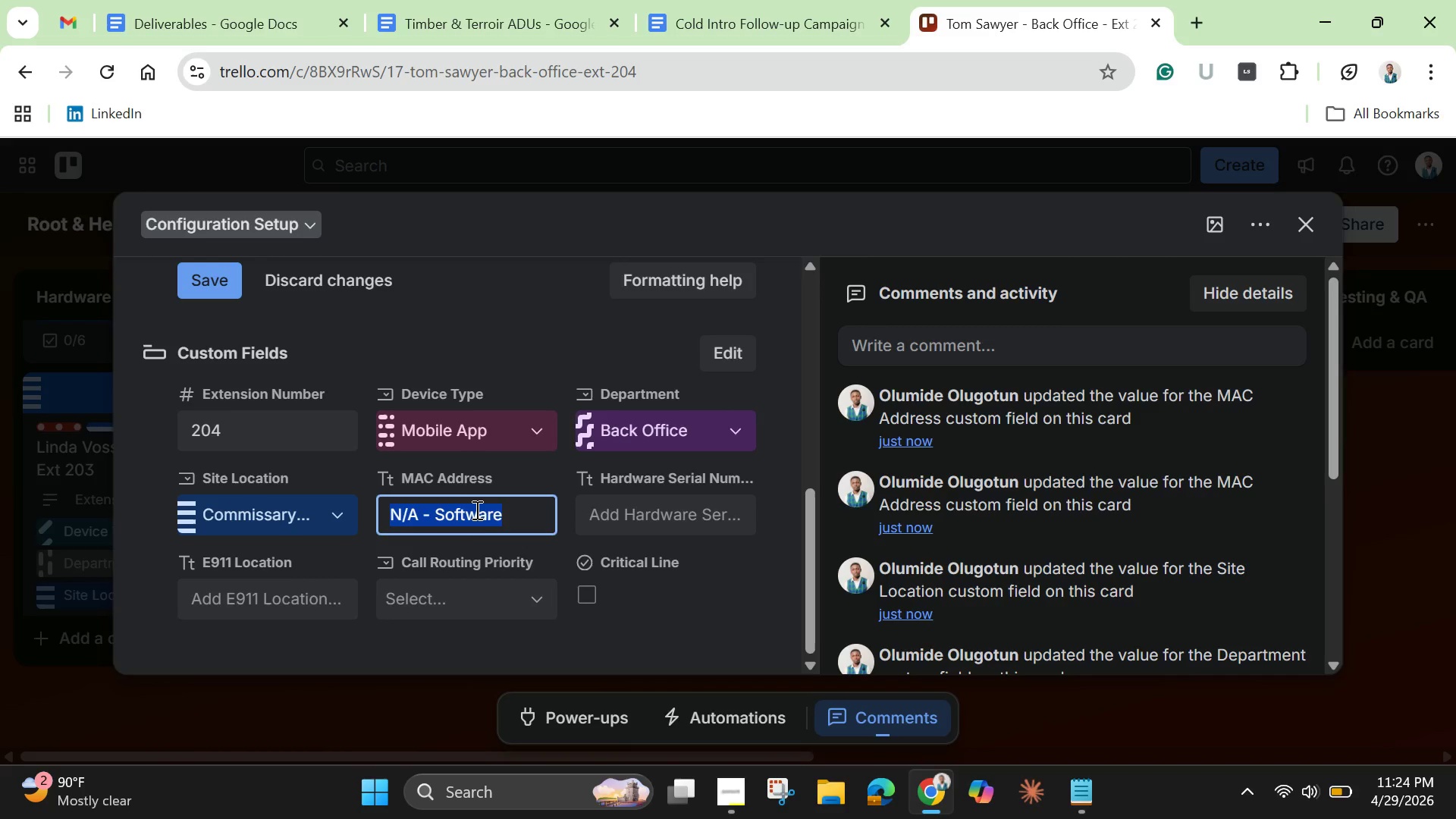 
right_click([475, 510])
 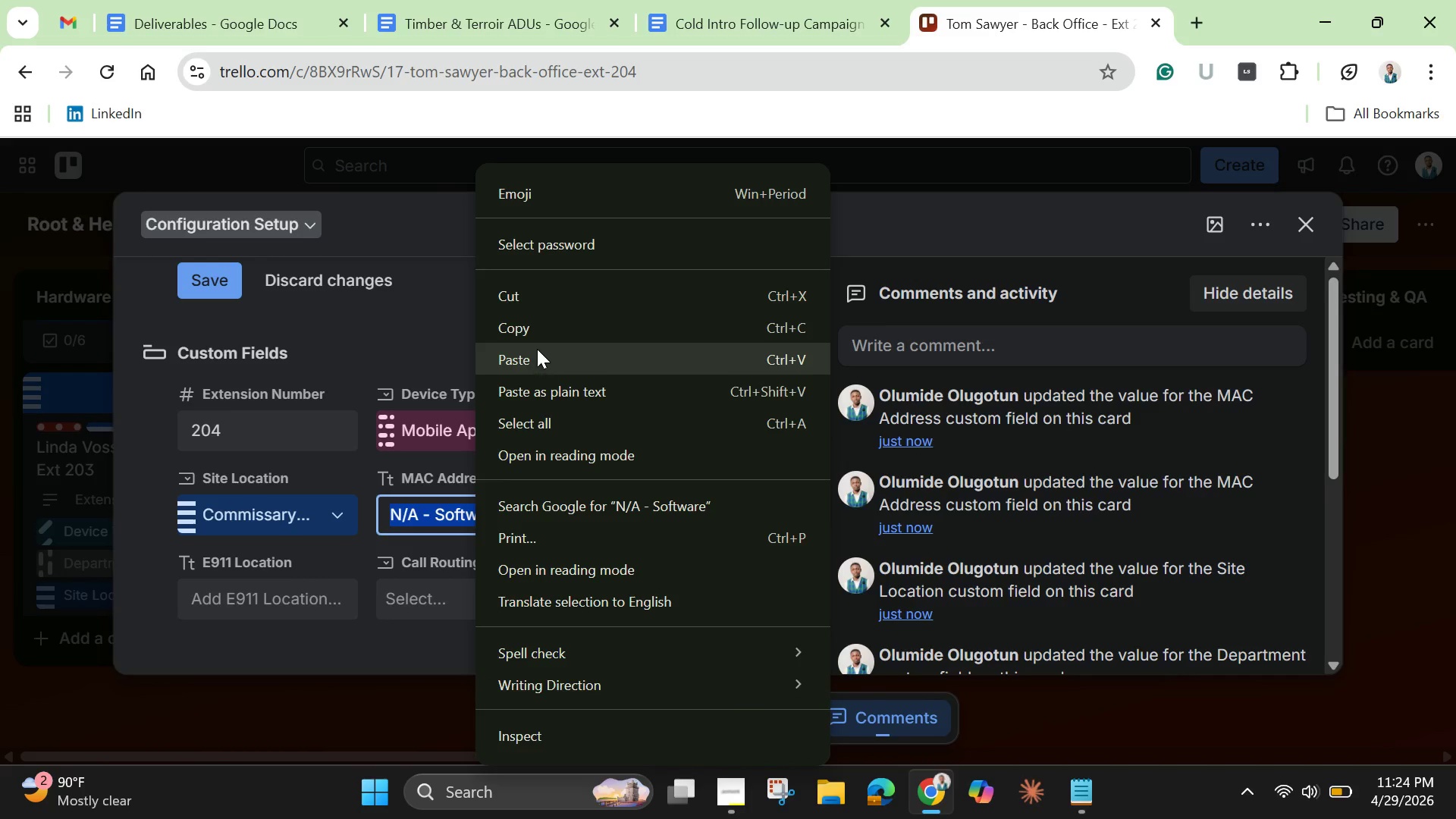 
left_click([532, 329])
 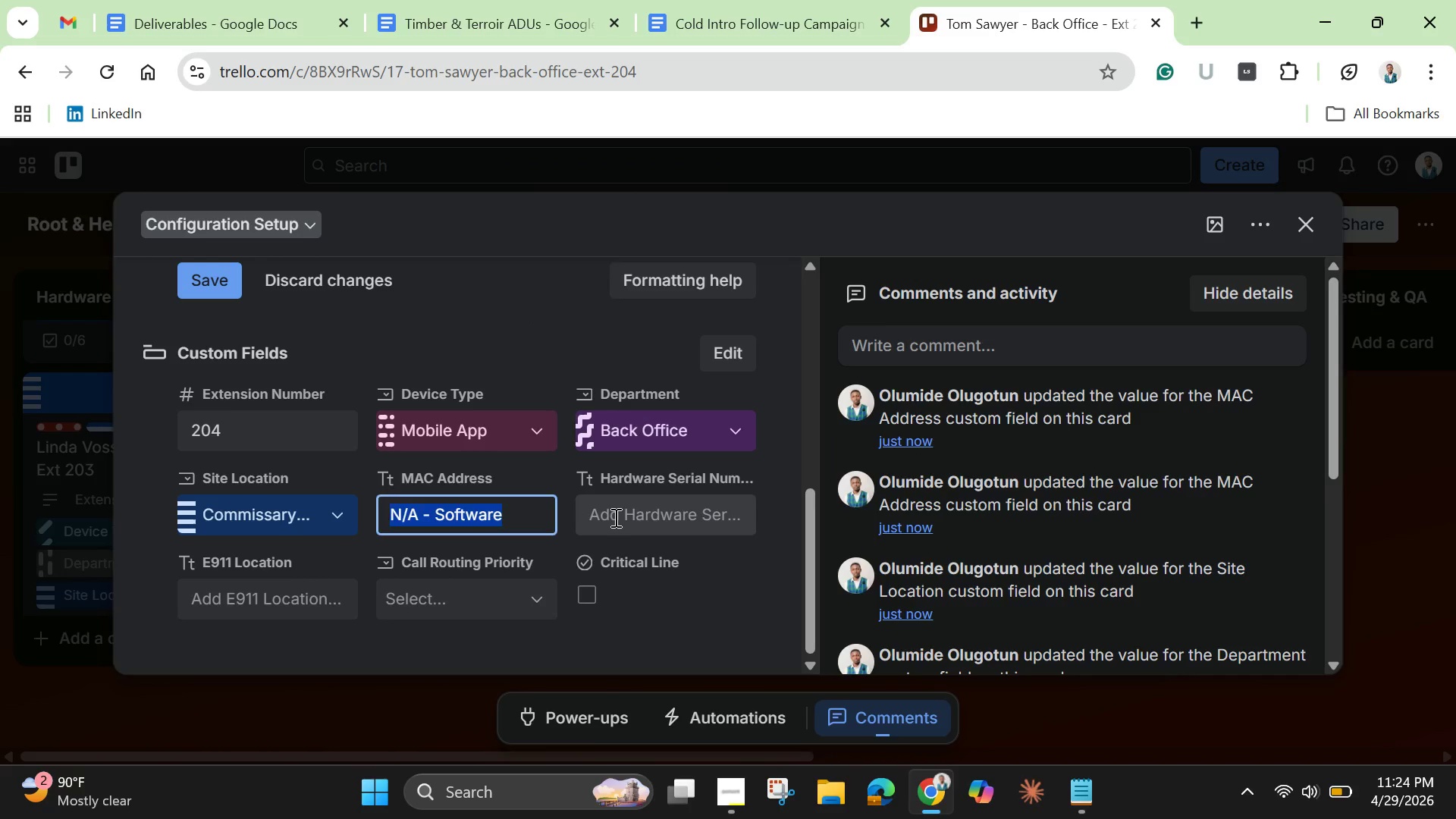 
left_click([614, 517])
 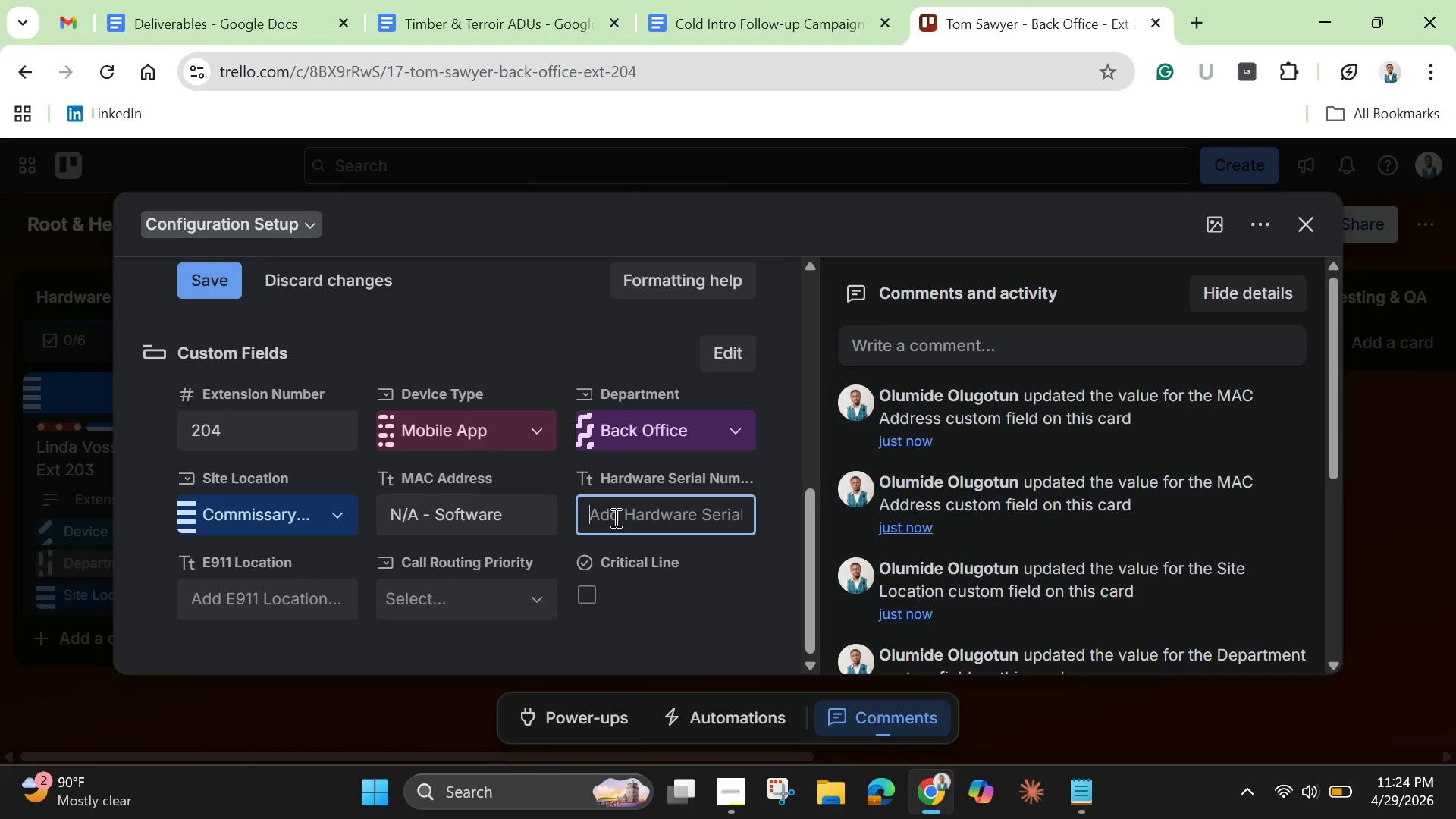 
key(Control+V)
 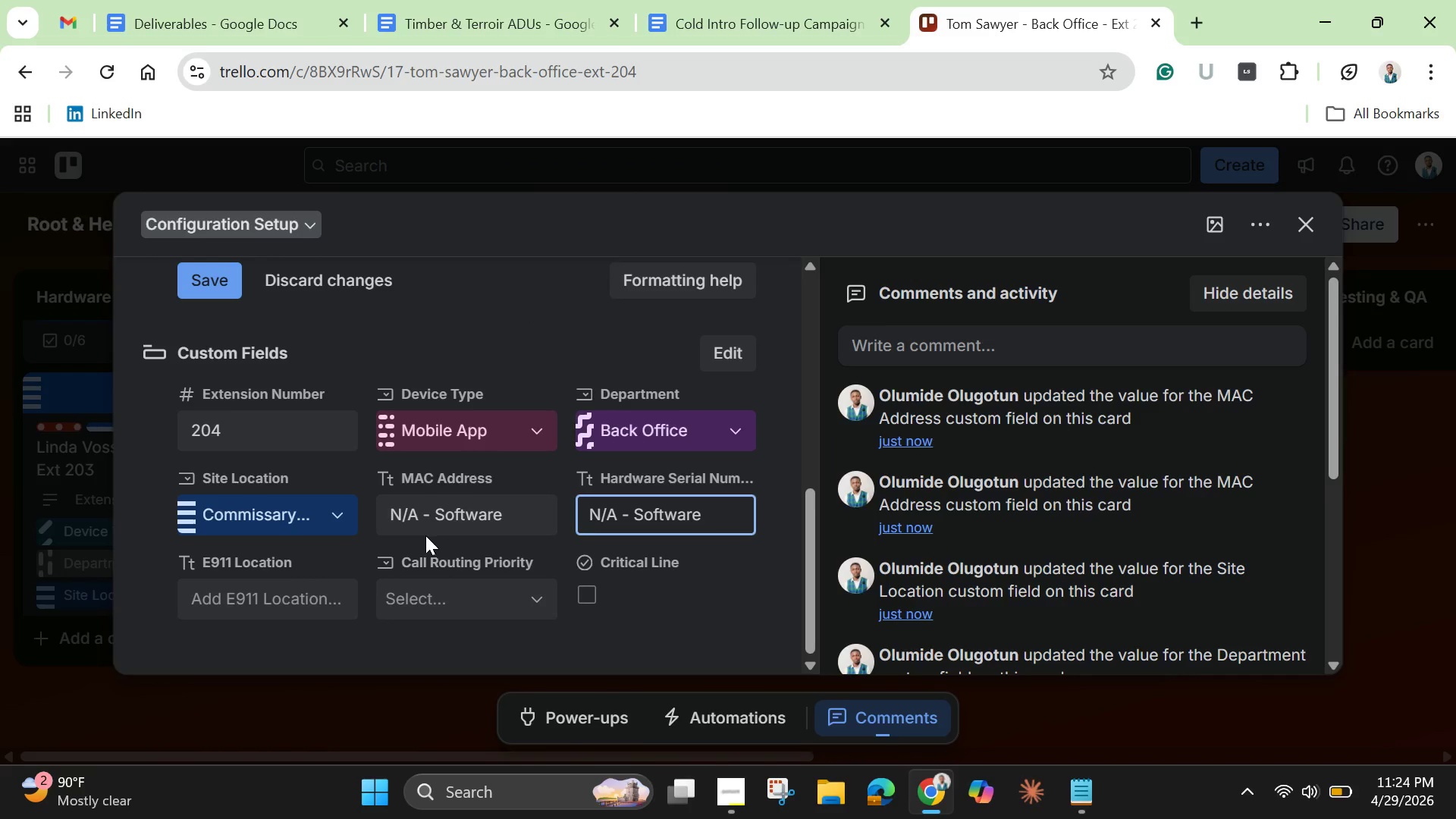 
scroll: coordinate [425, 537], scroll_direction: down, amount: 1.0
 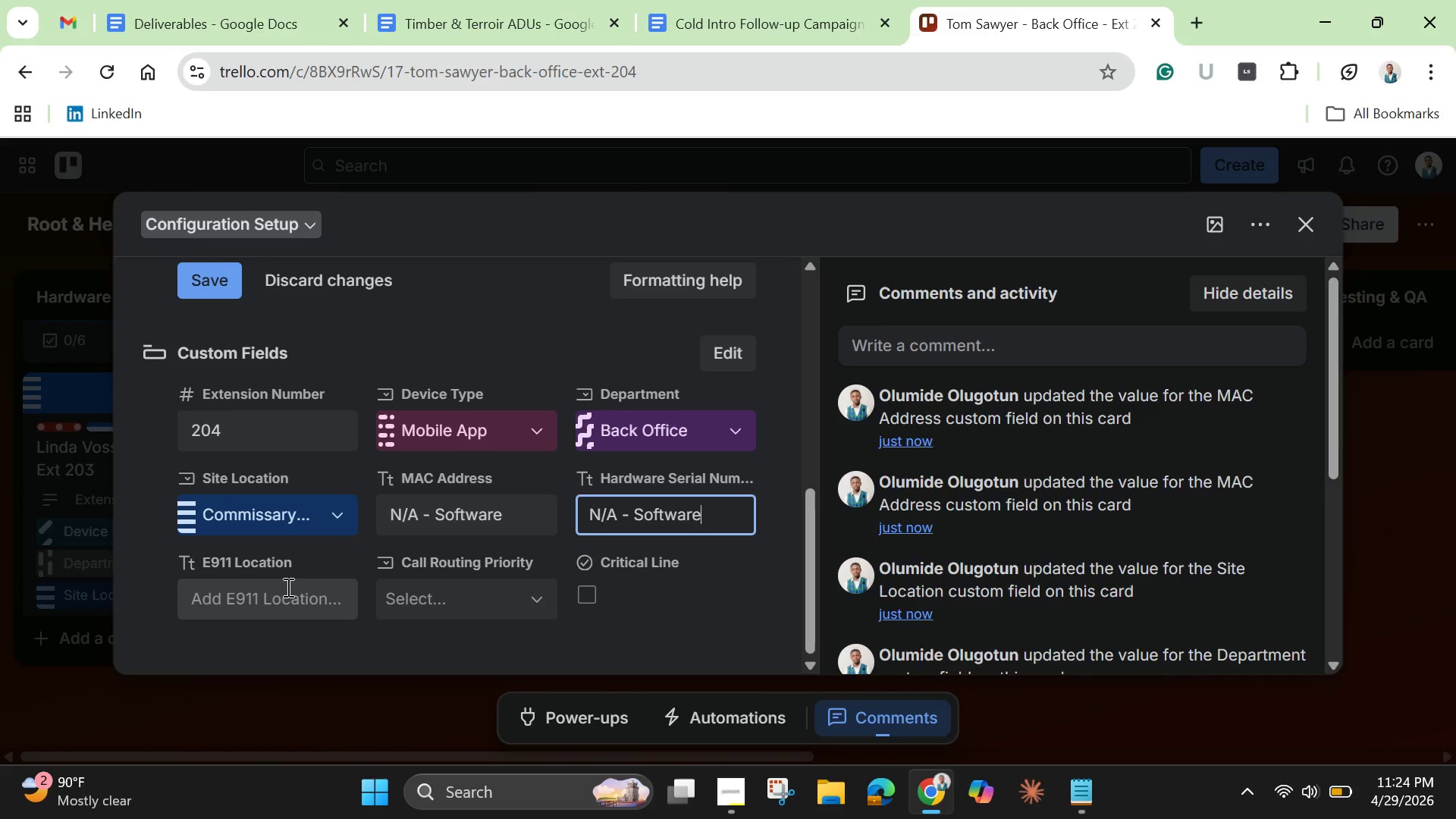 
left_click([287, 587])
 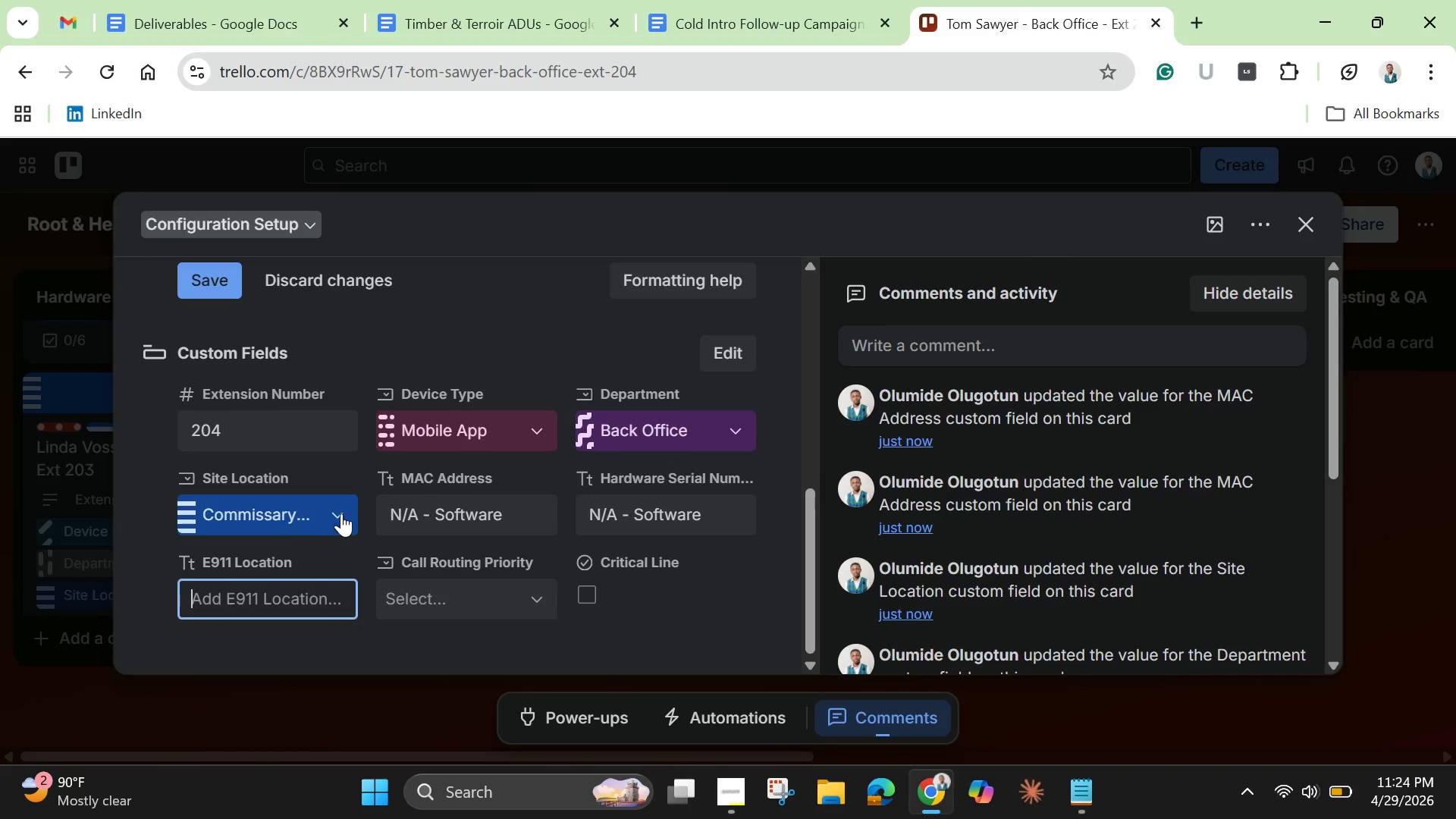 
scroll: coordinate [343, 508], scroll_direction: up, amount: 4.0
 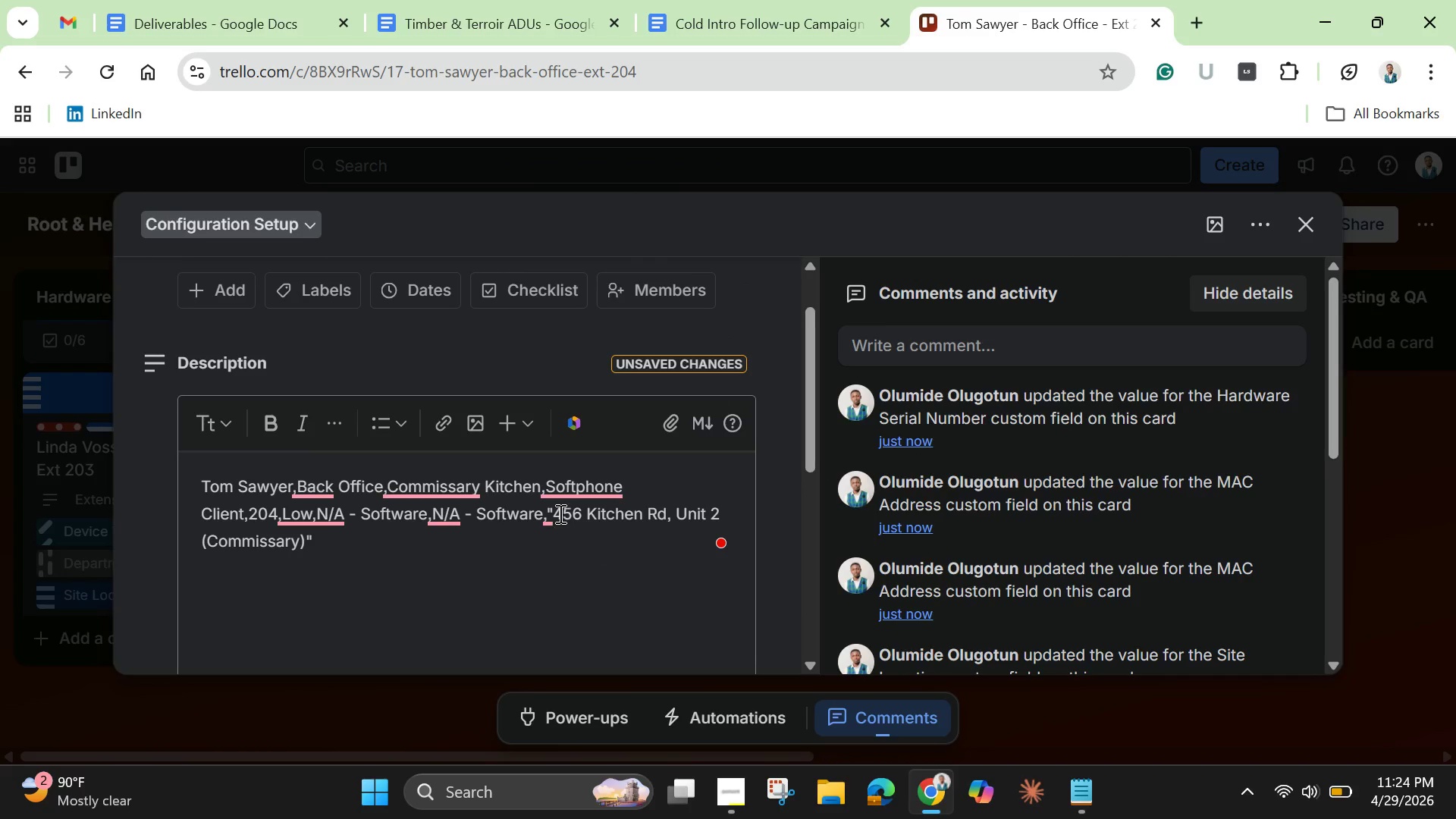 
left_click_drag(start_coordinate=[556, 512], to_coordinate=[583, 532])
 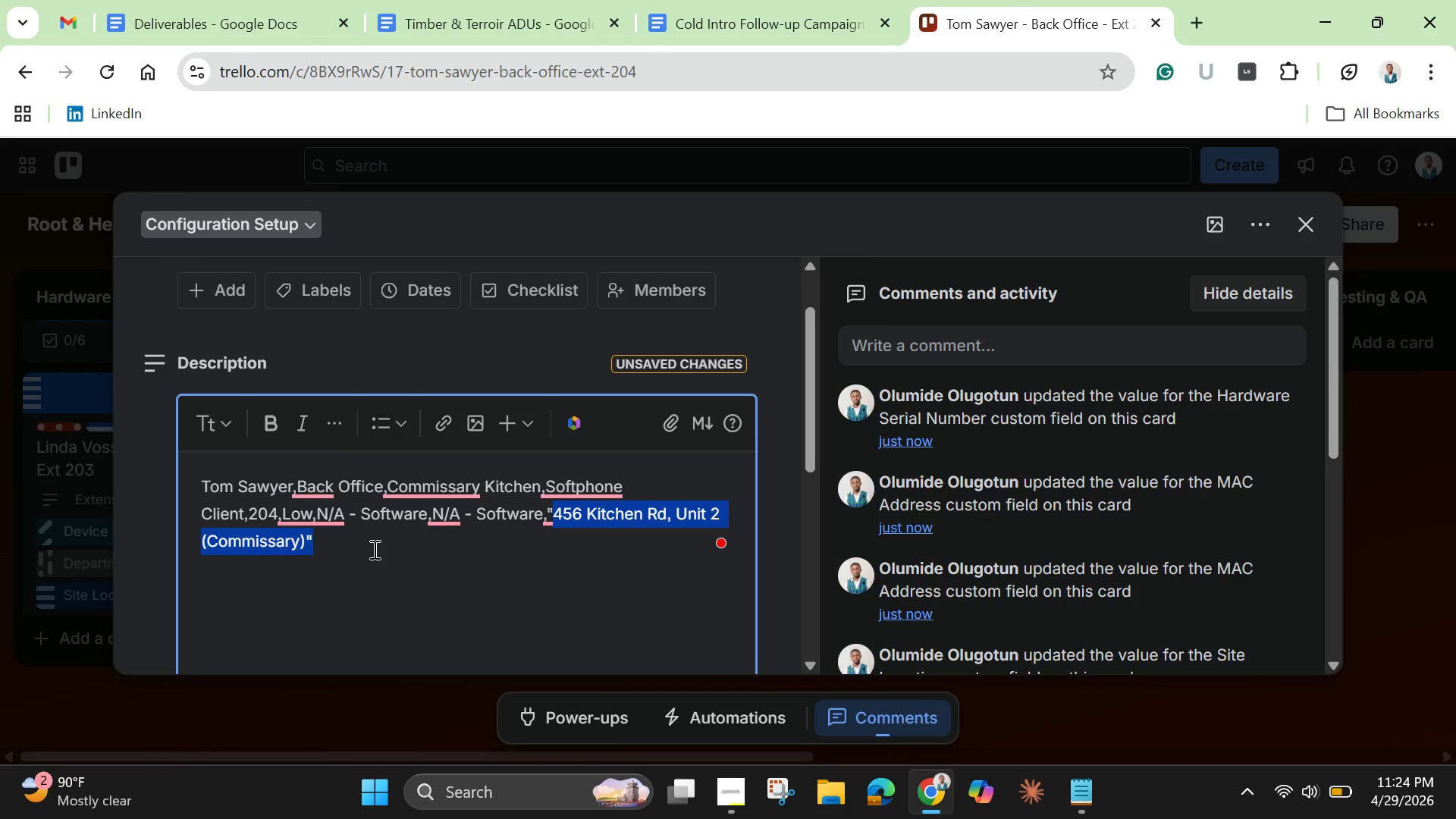 
key(Control+C)
 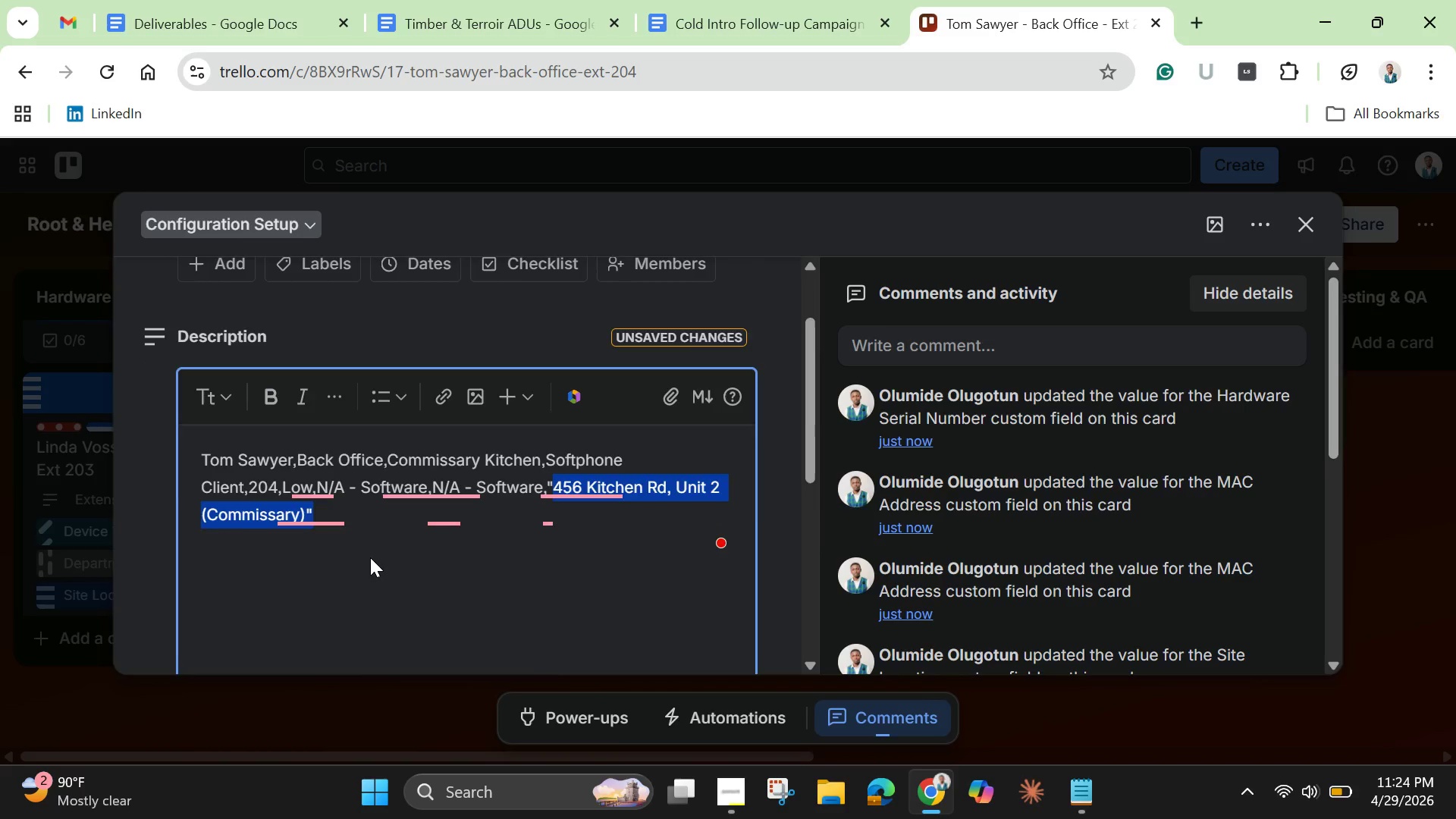 
scroll: coordinate [274, 625], scroll_direction: down, amount: 8.0
 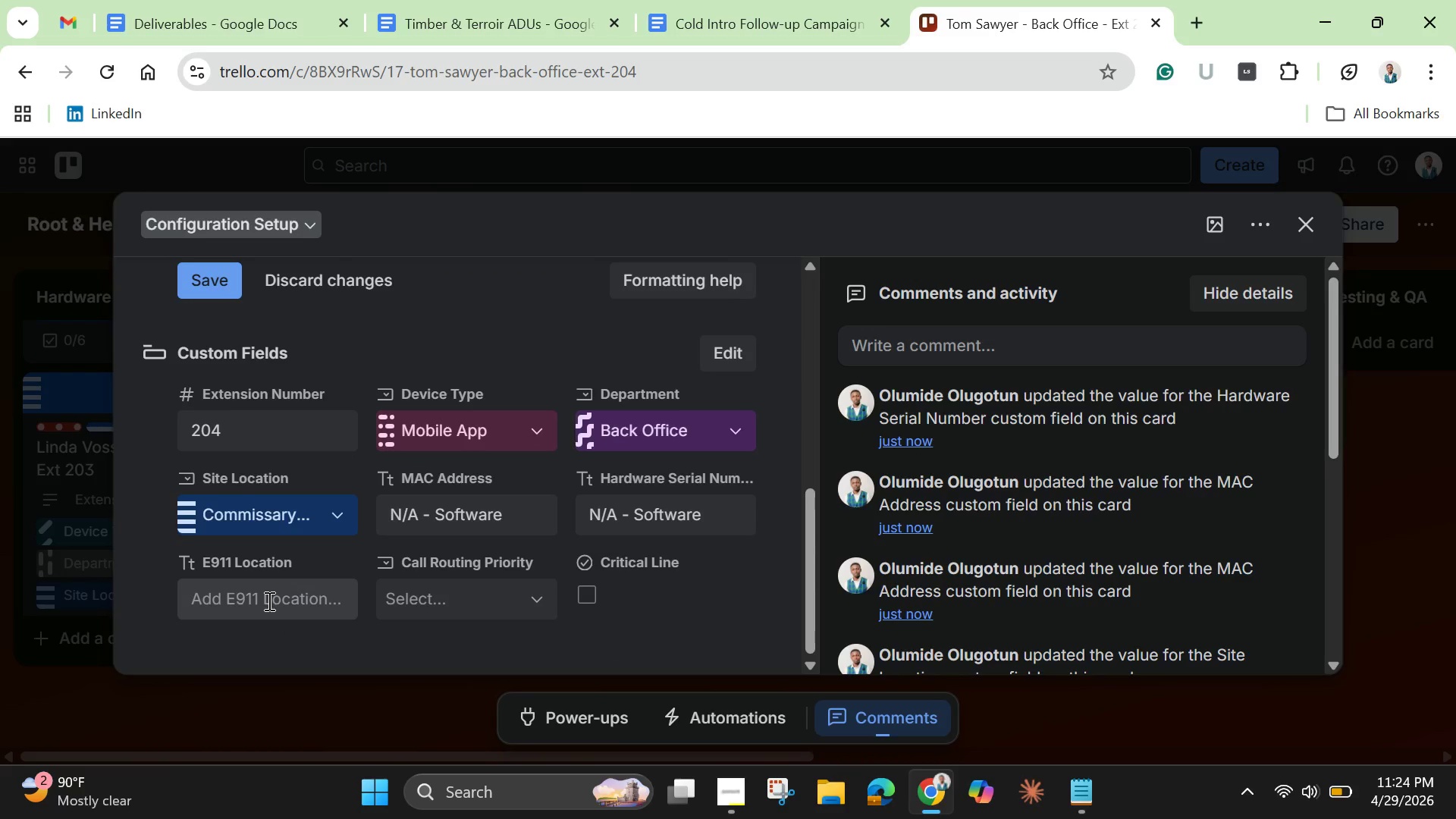 
left_click([268, 601])
 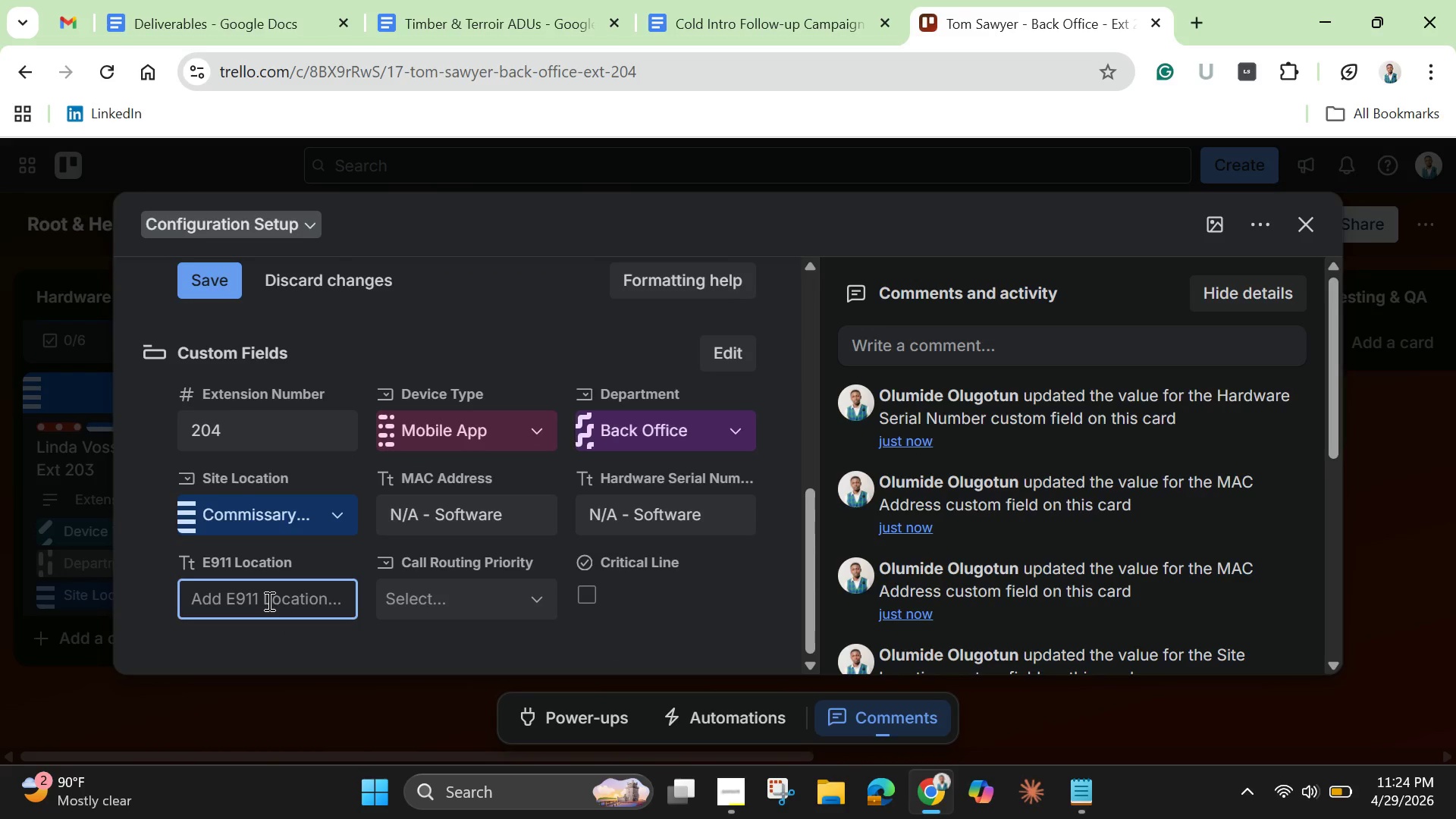 
key(Control+ControlLeft)
 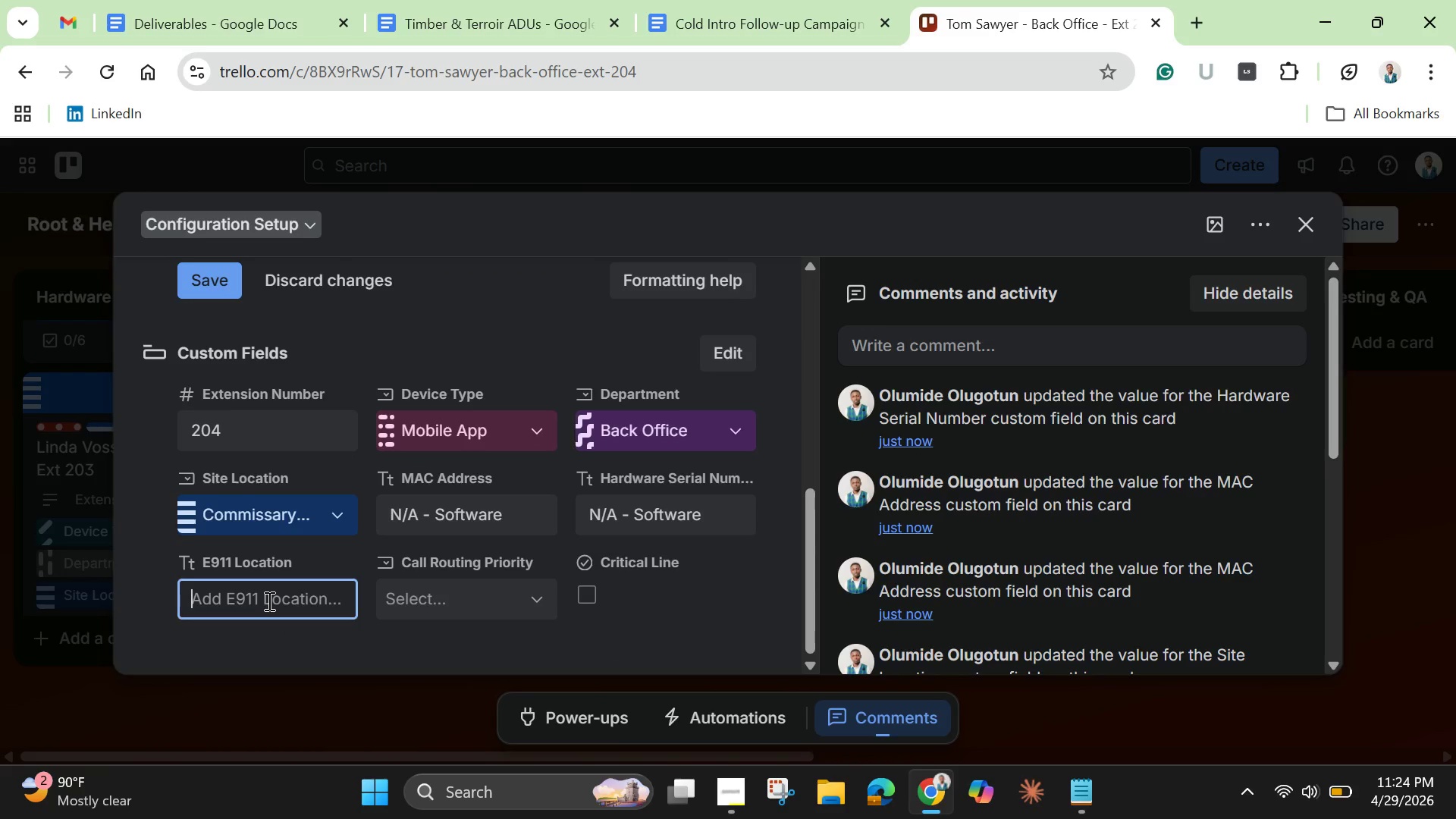 
key(Control+V)
 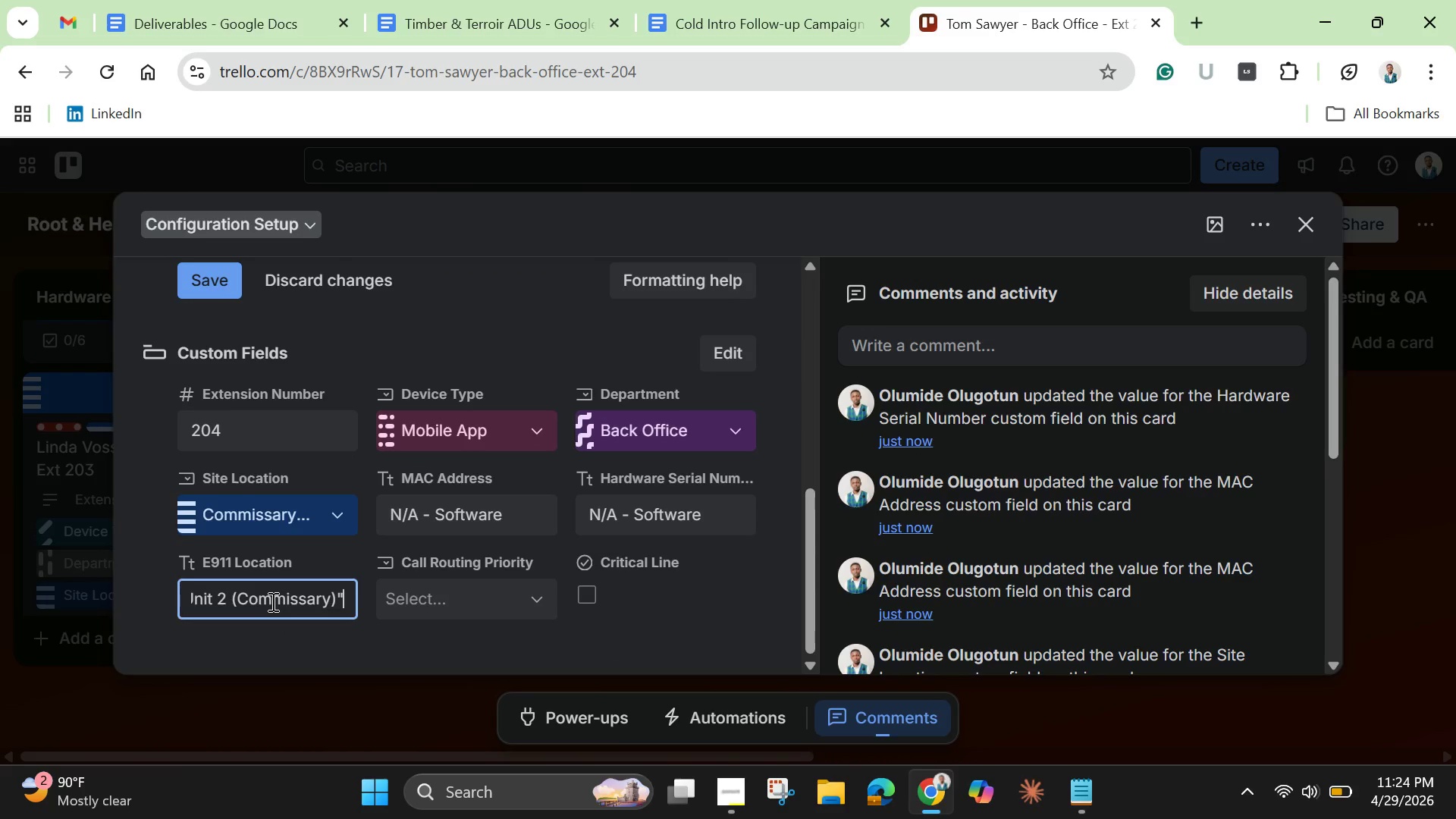 
key(Backspace)
 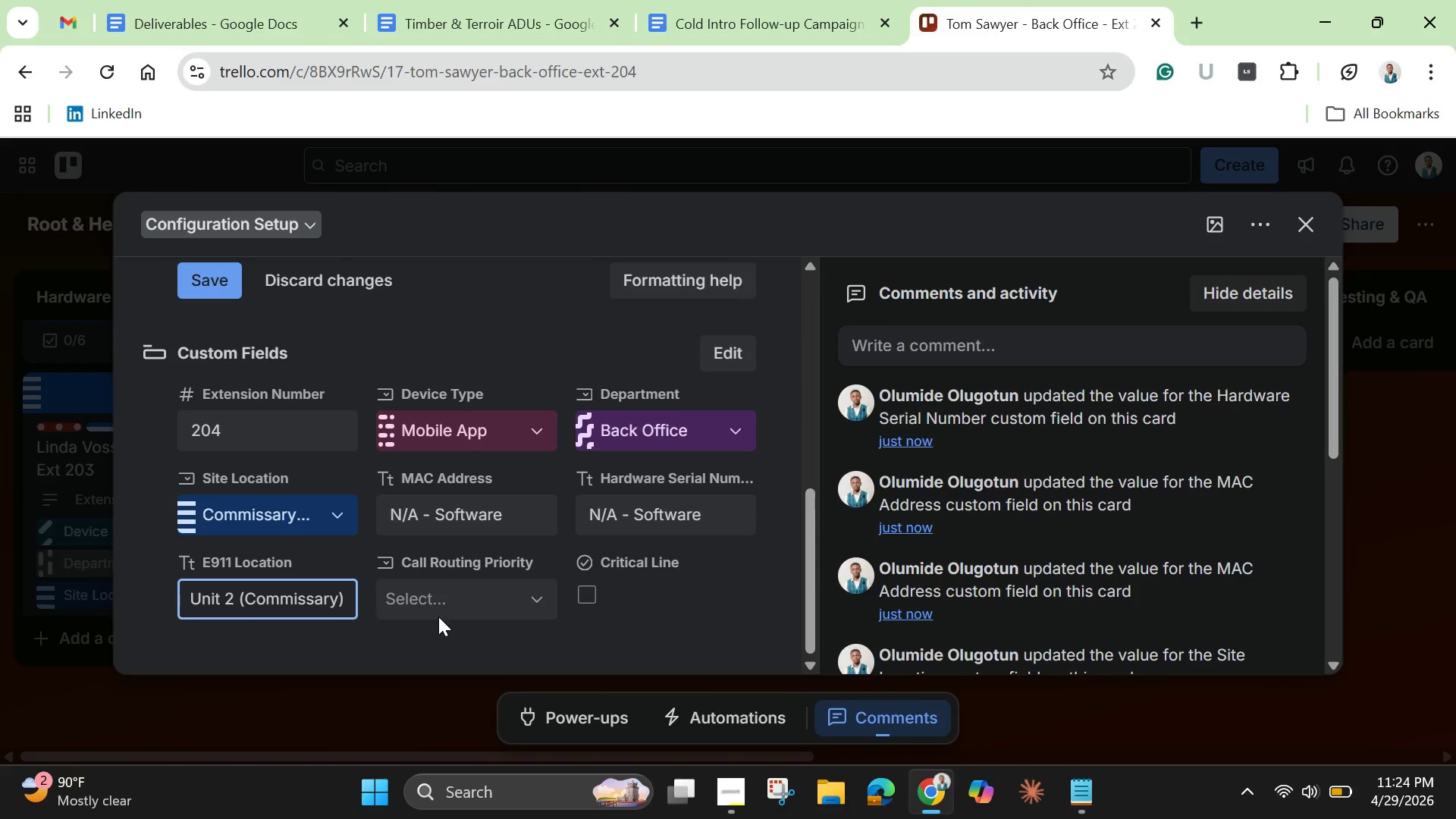 
mouse_move([476, 598])
 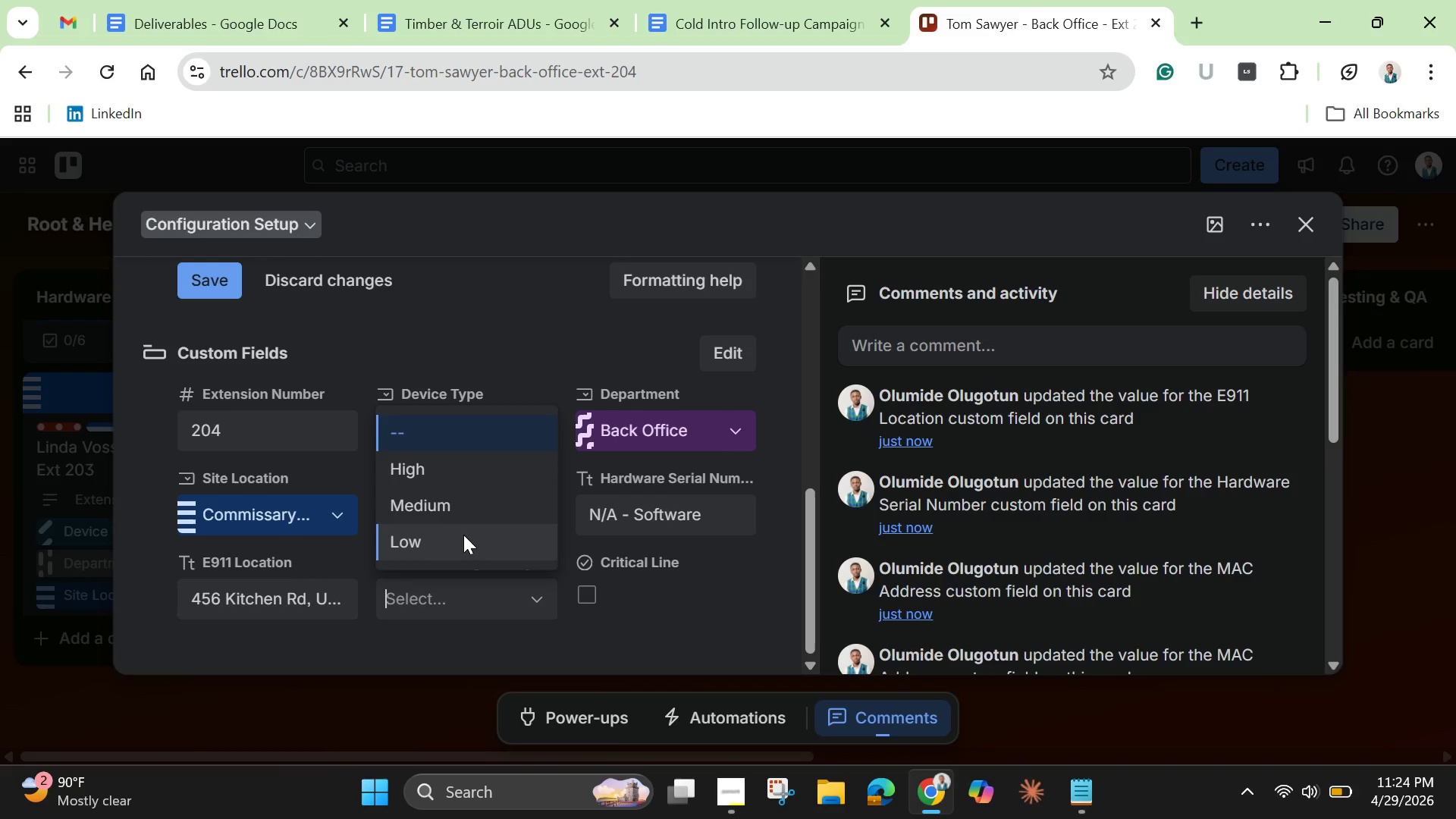 
left_click([463, 535])
 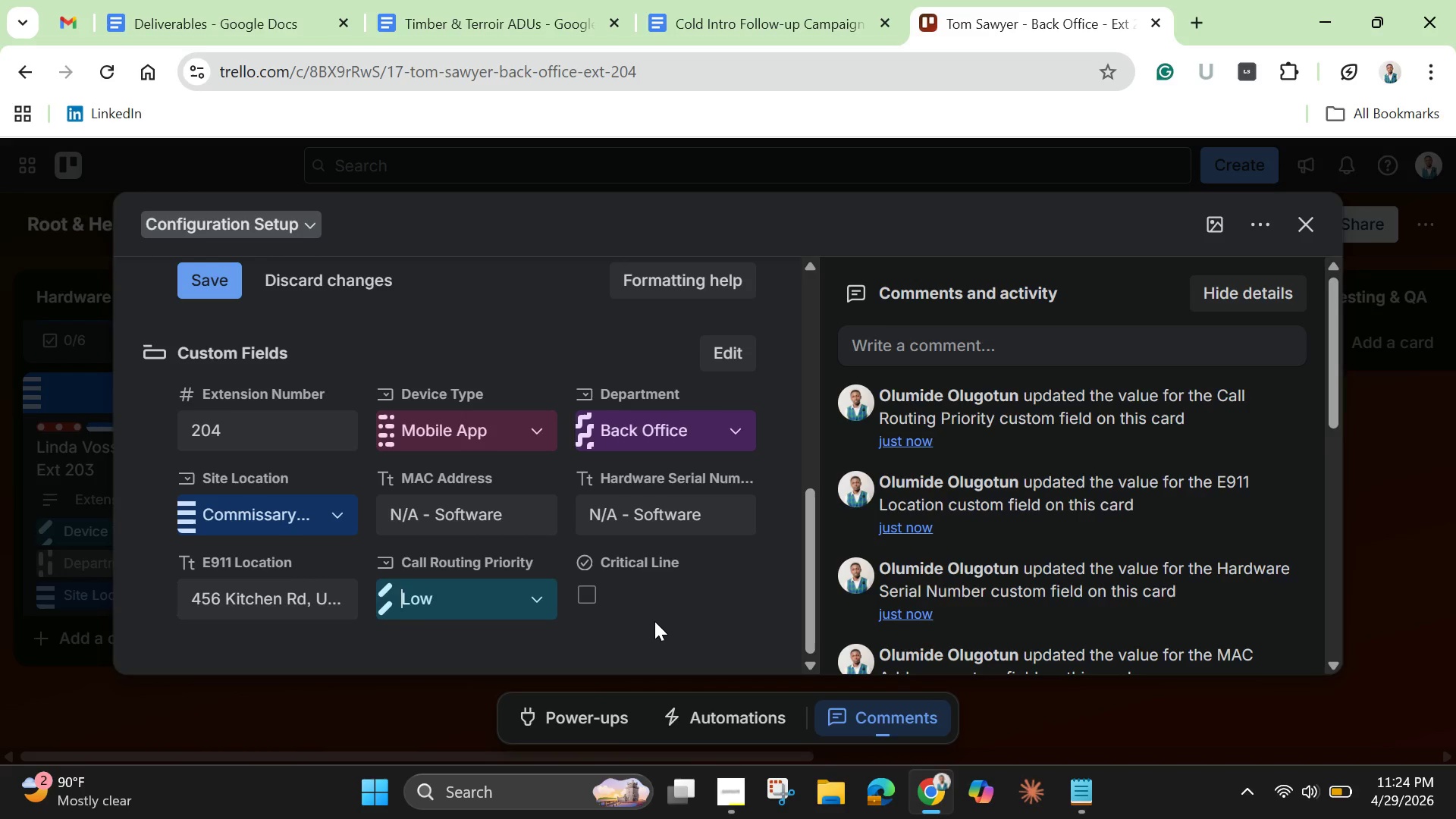 
left_click([654, 621])
 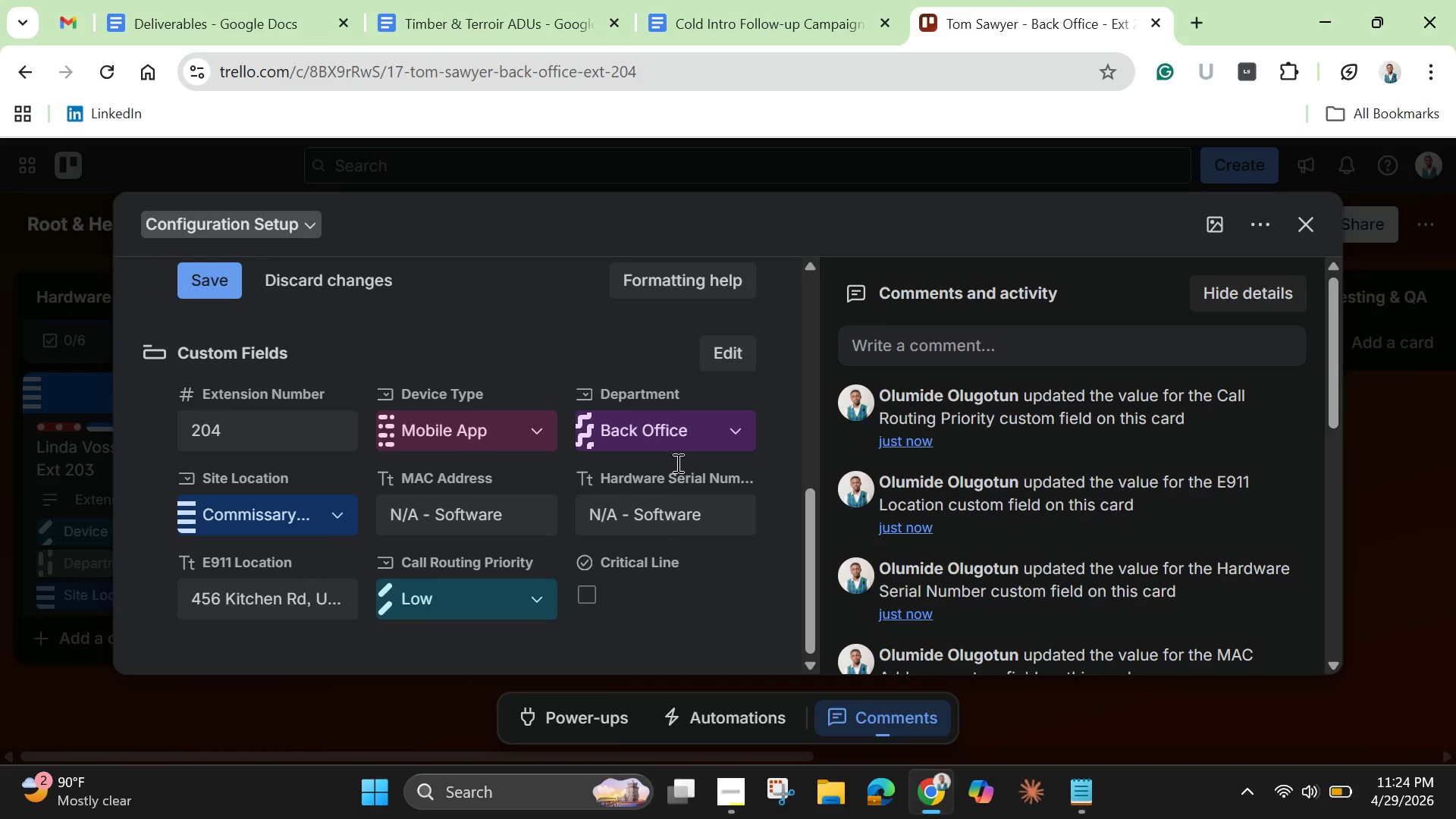 
scroll: coordinate [673, 470], scroll_direction: up, amount: 8.0
 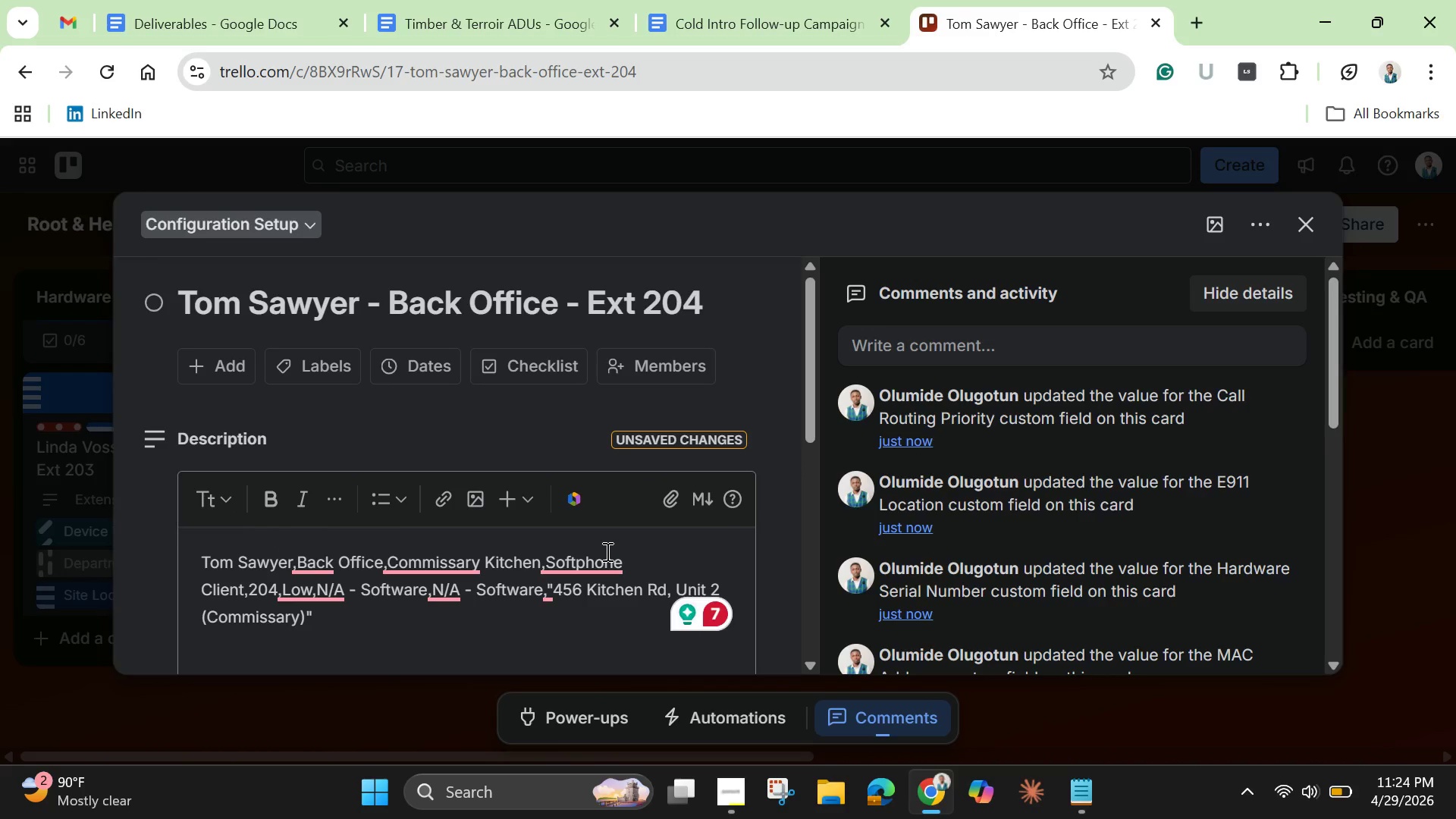 
scroll: coordinate [604, 551], scroll_direction: down, amount: 3.0
 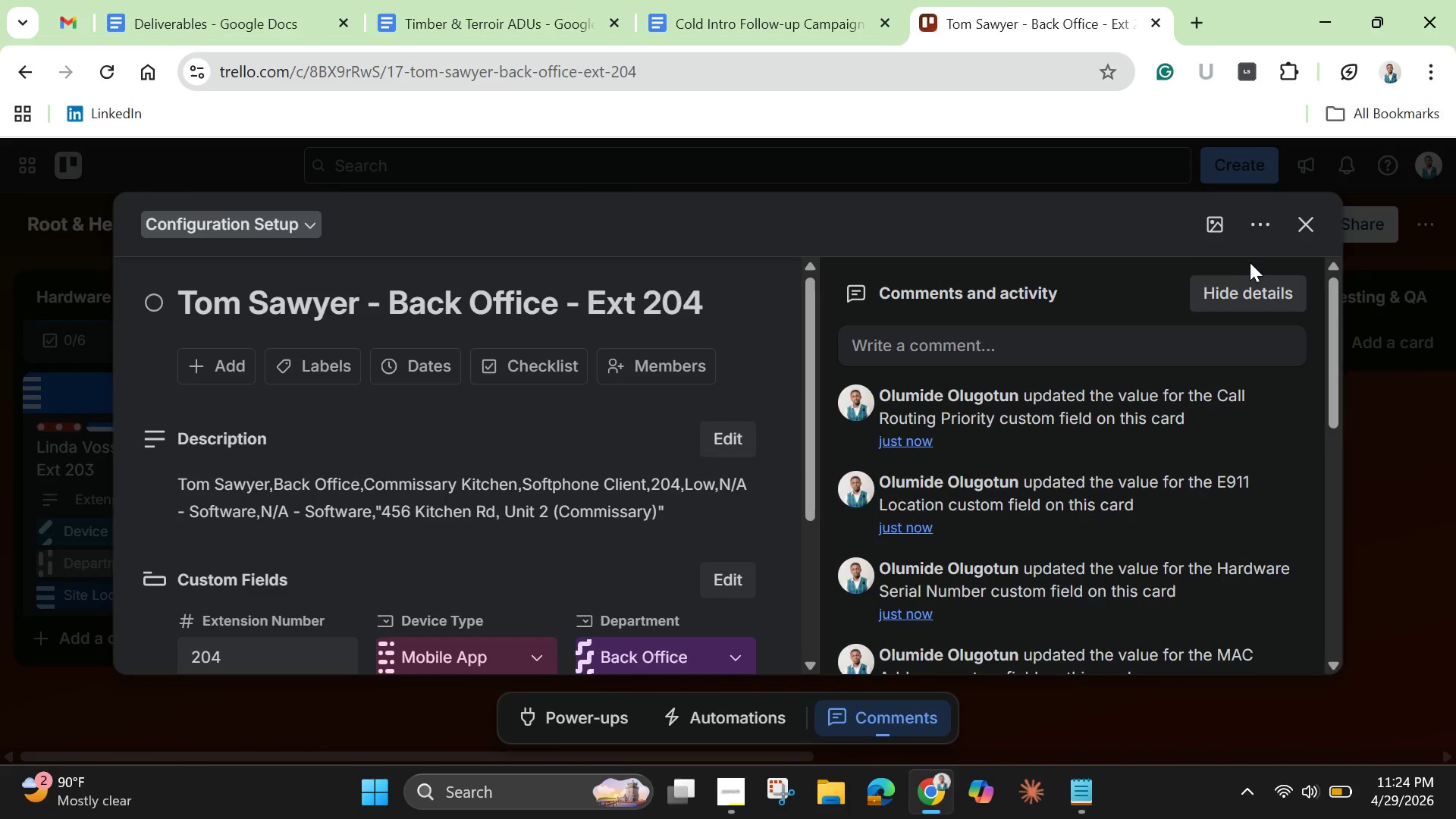 
left_click([1214, 221])
 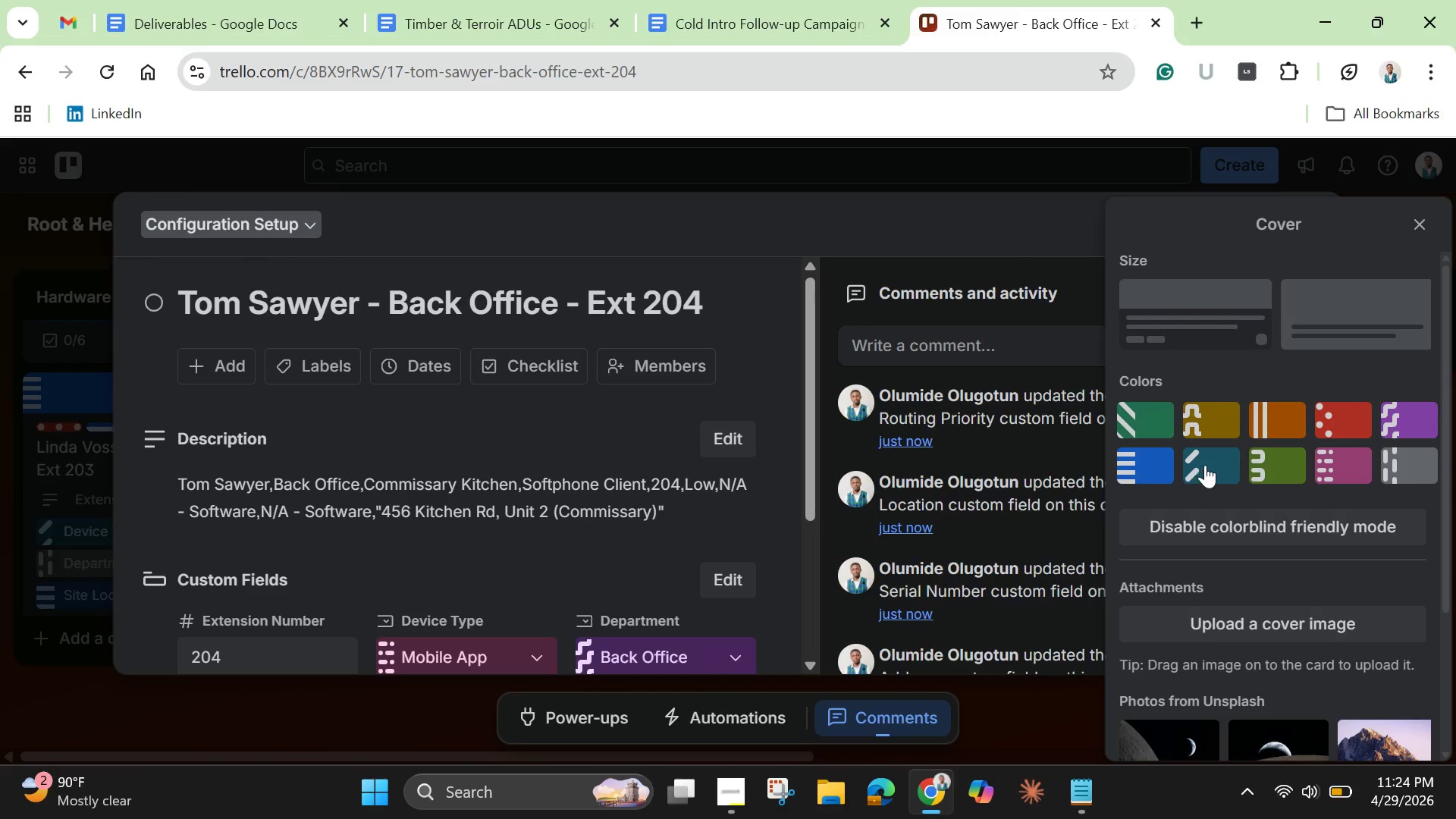 
left_click([1205, 466])
 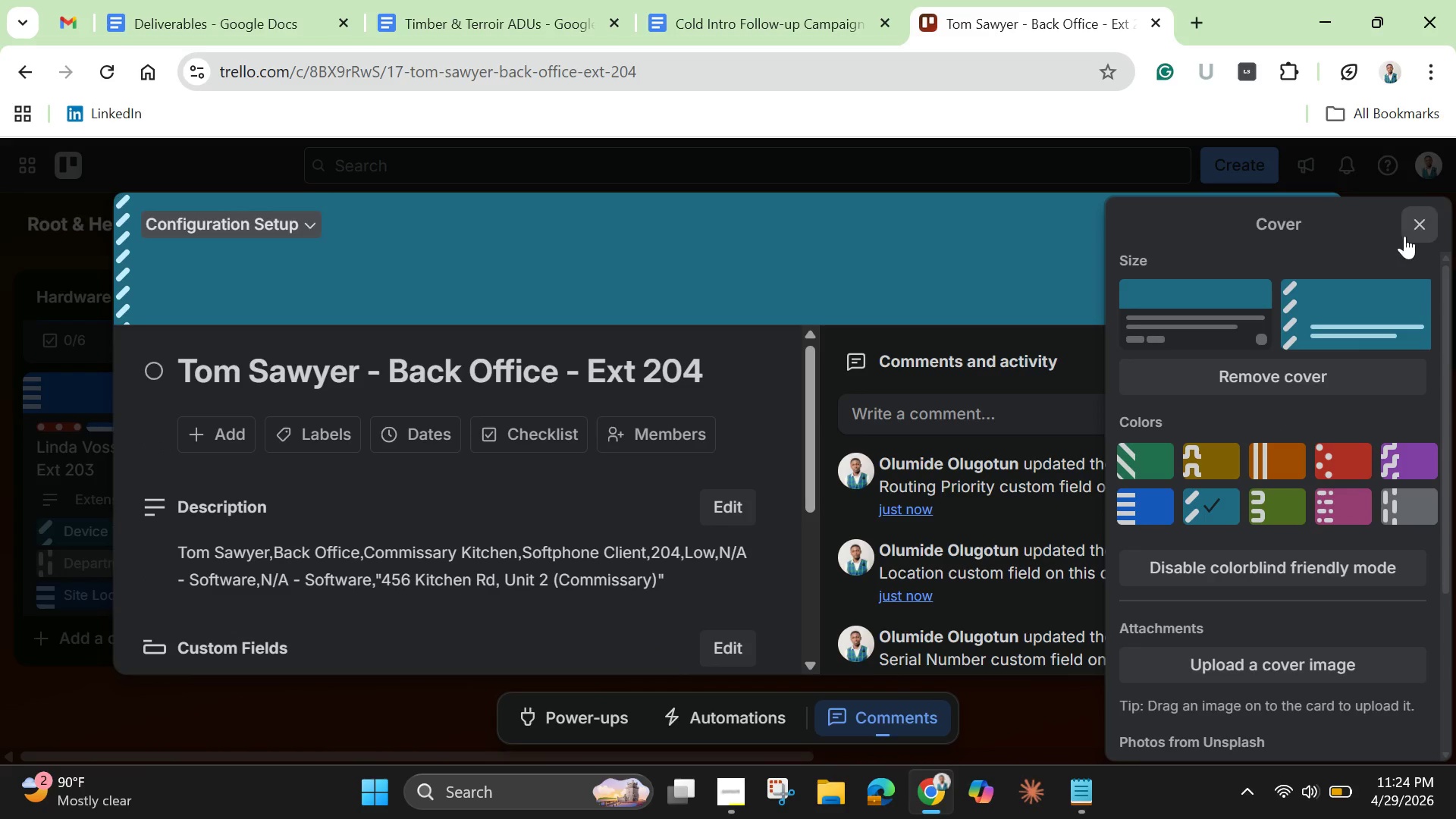 
left_click([1406, 232])
 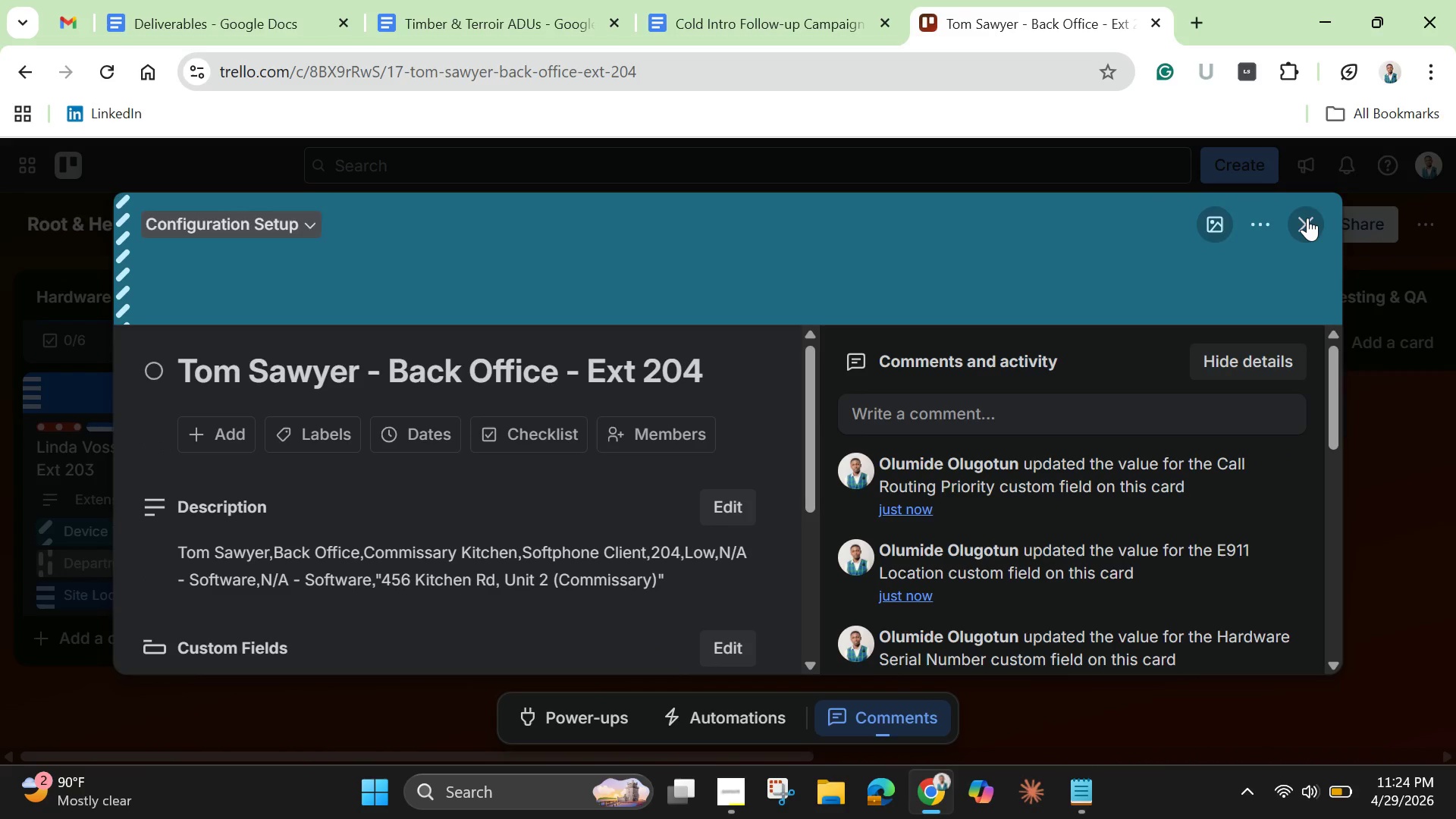 
left_click([1307, 218])
 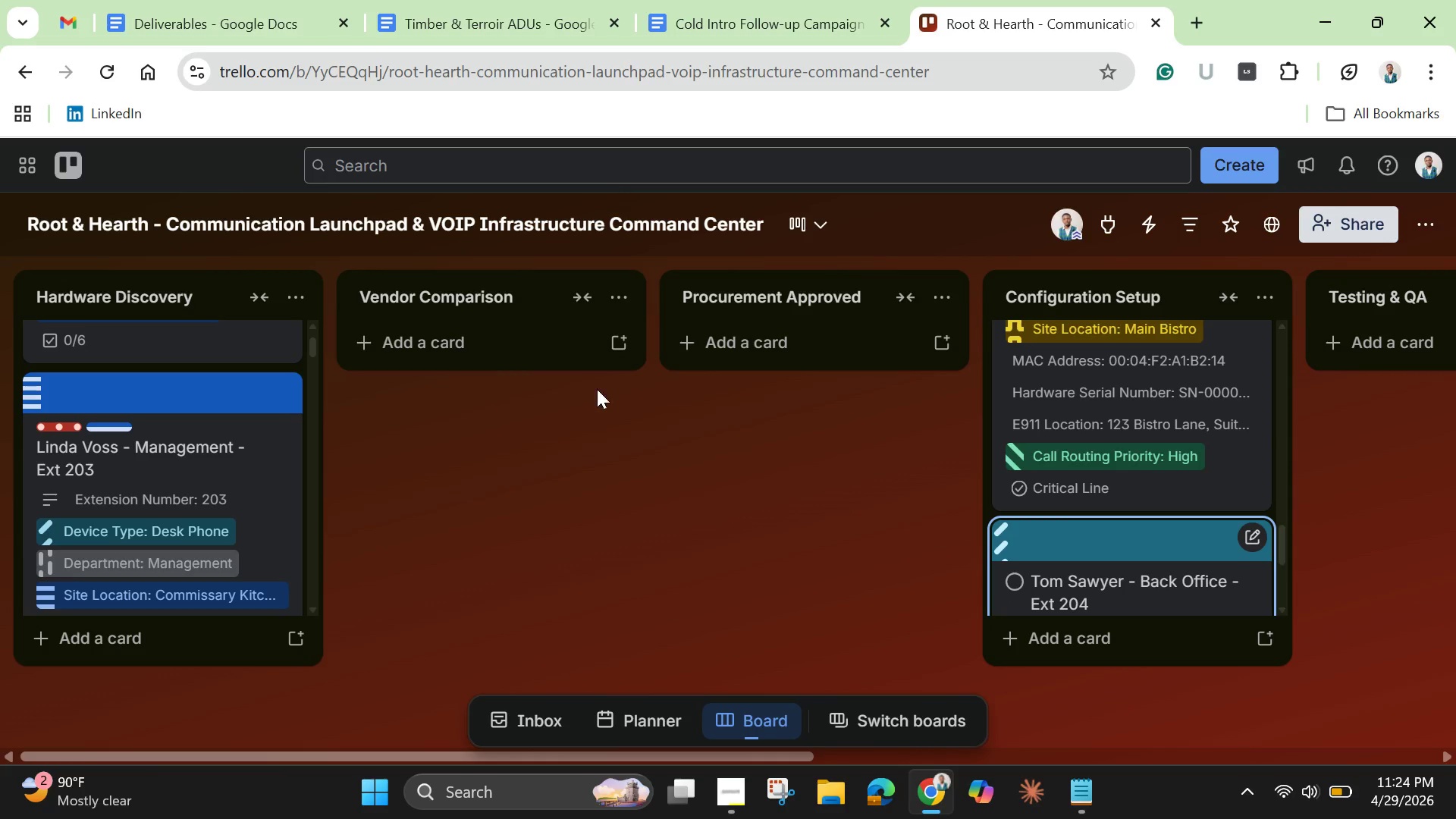 
scroll: coordinate [1130, 538], scroll_direction: down, amount: 12.0
 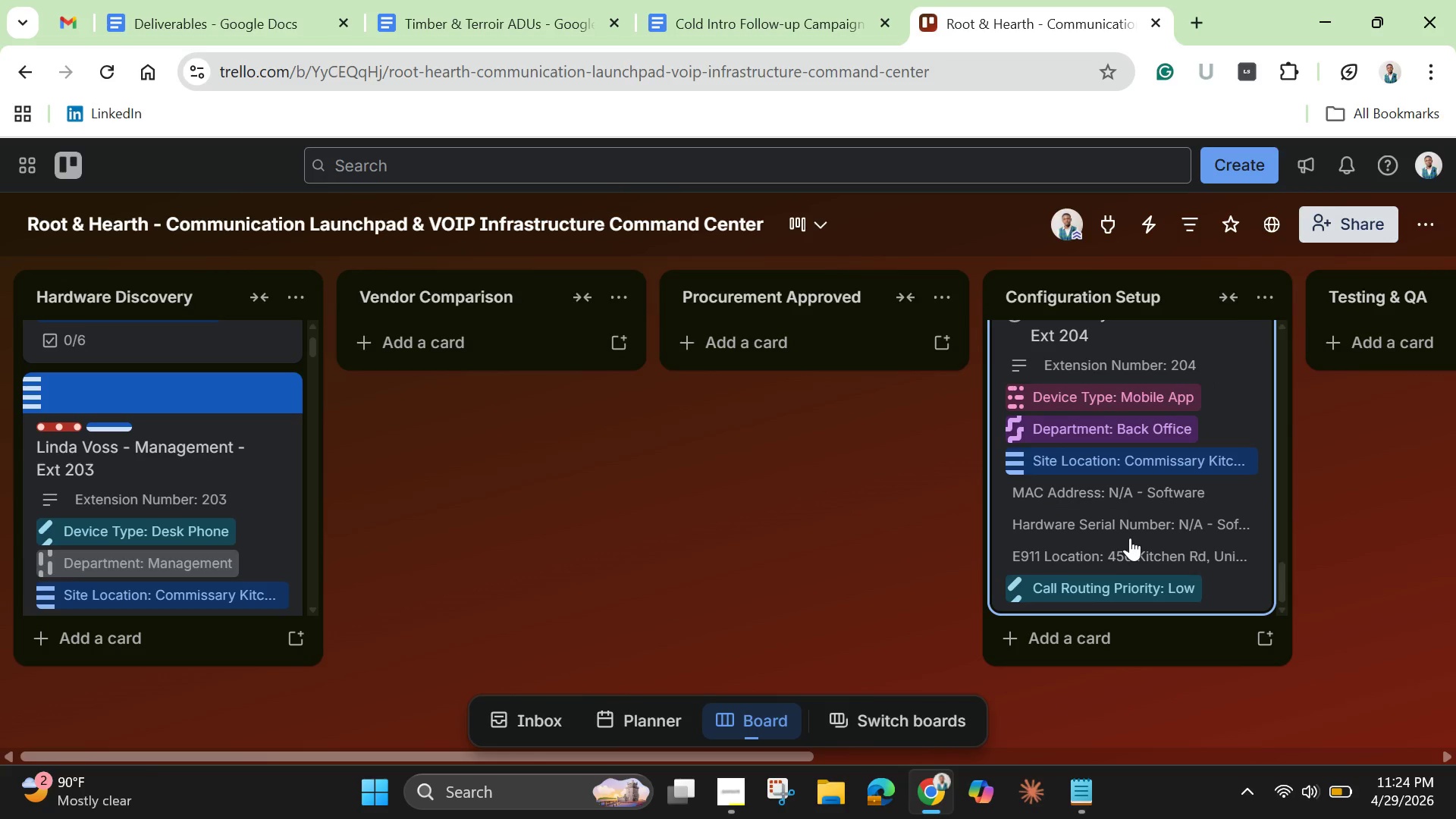 
left_click([1130, 538])
 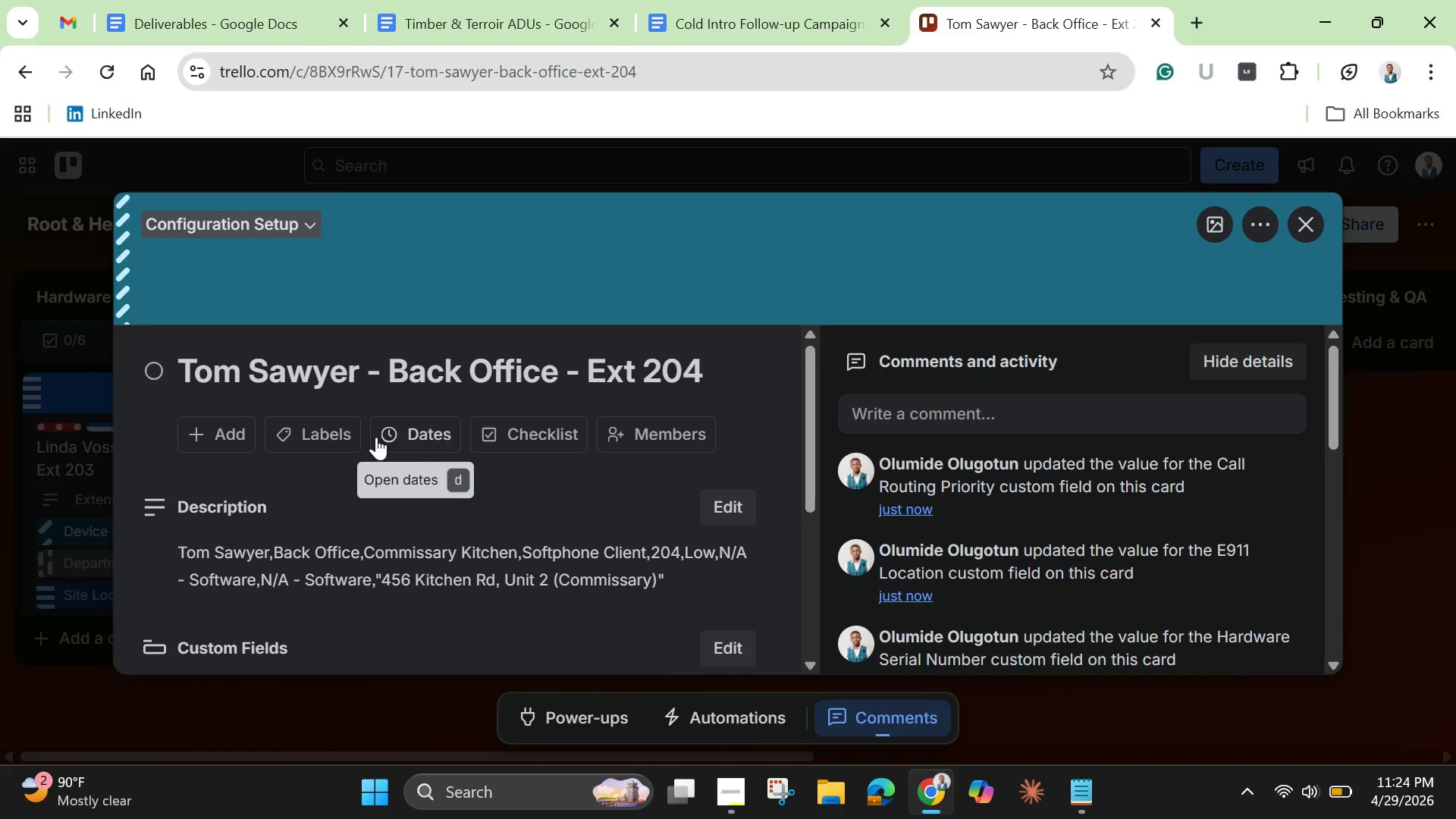 
left_click([296, 438])
 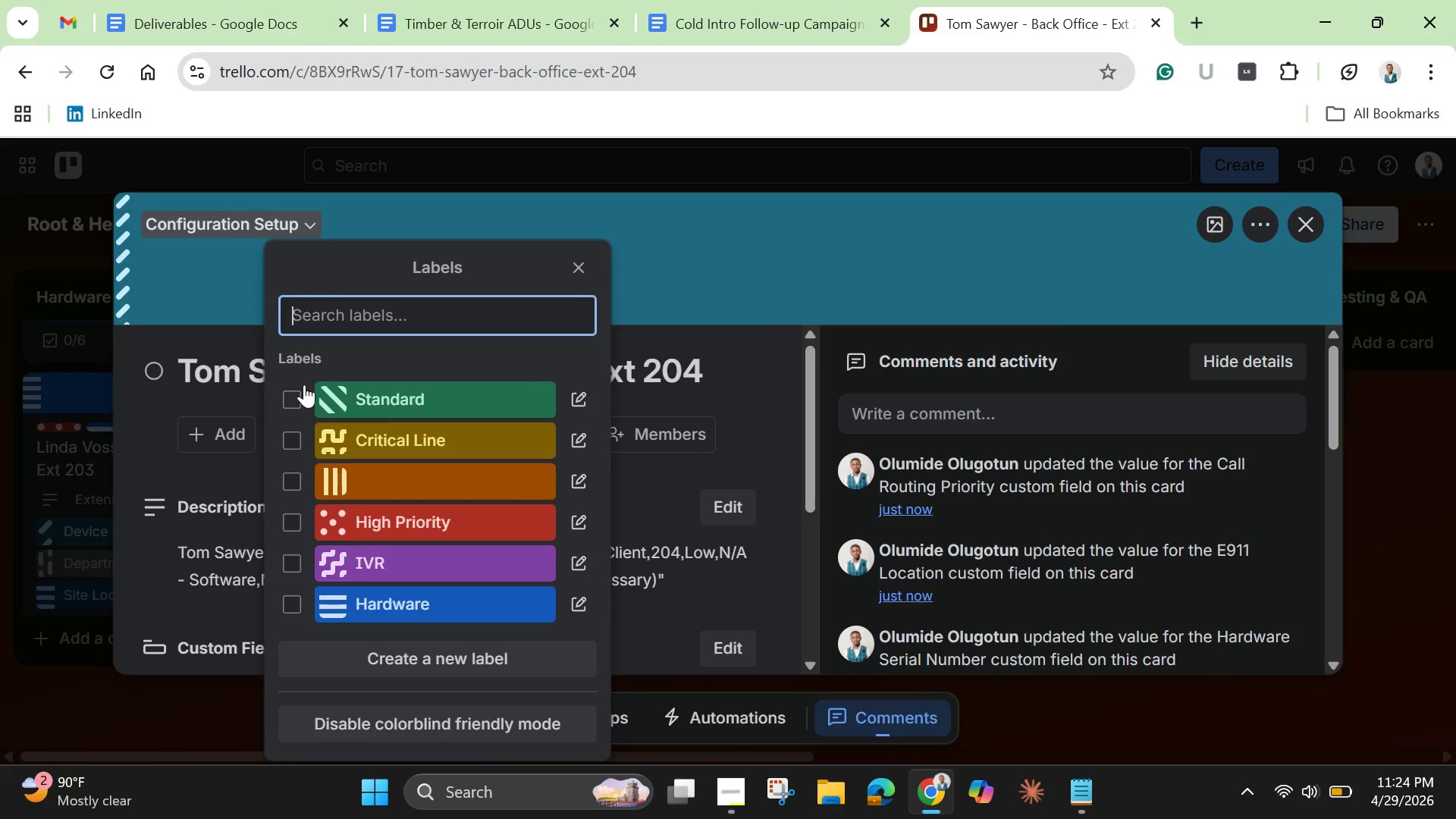 
left_click([298, 388])
 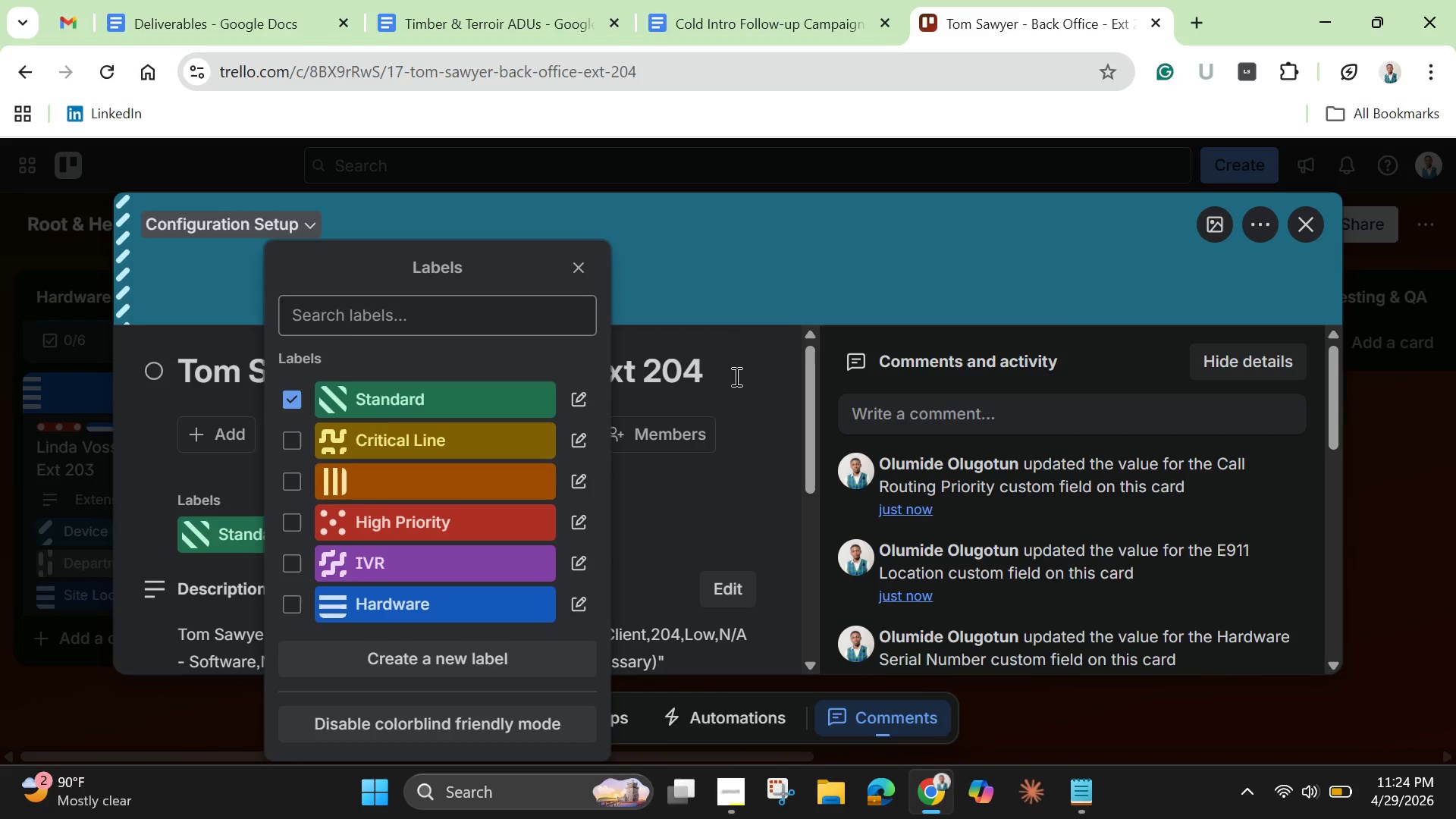 
left_click([750, 372])
 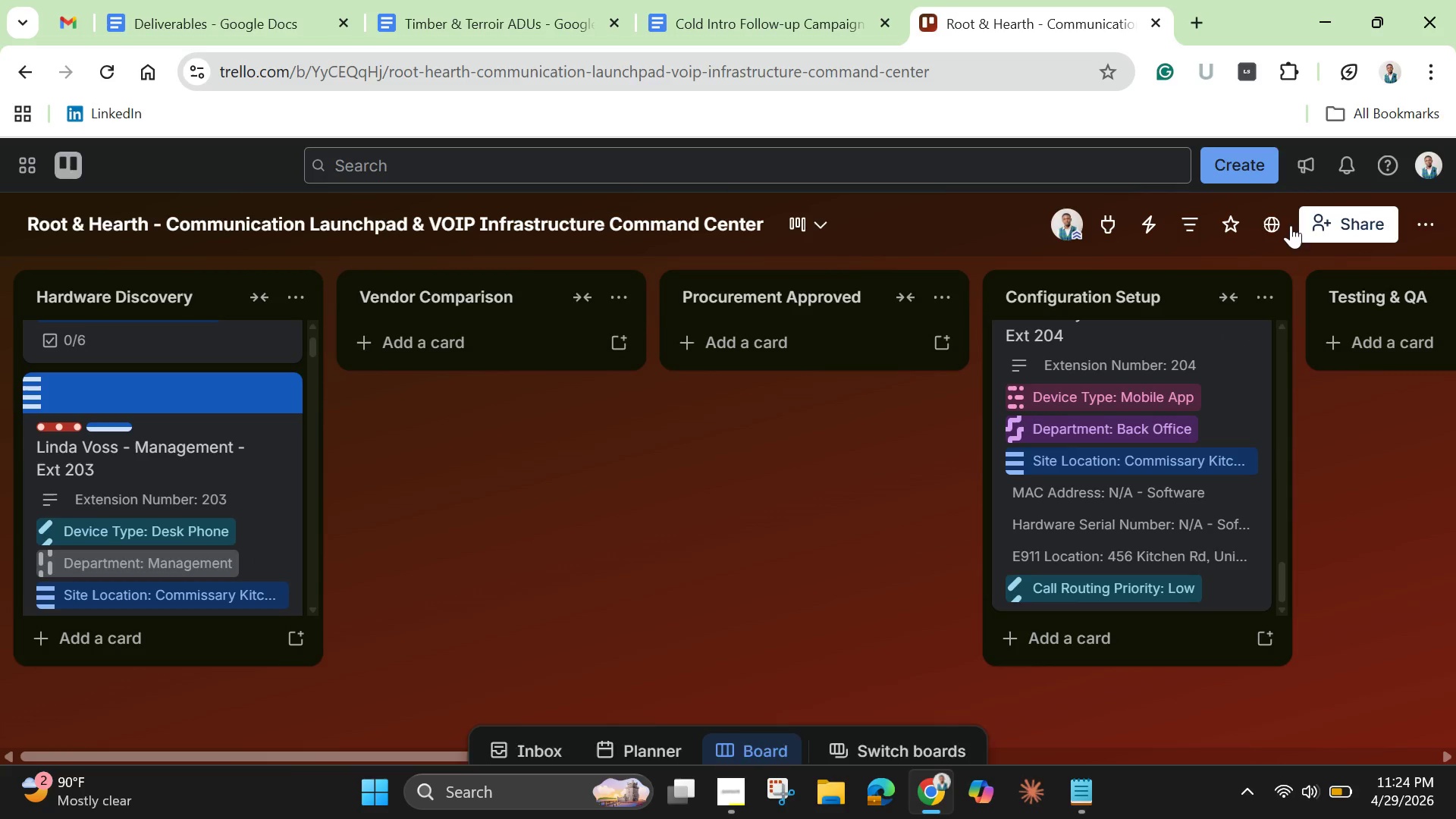 
mouse_move([1269, 259])
 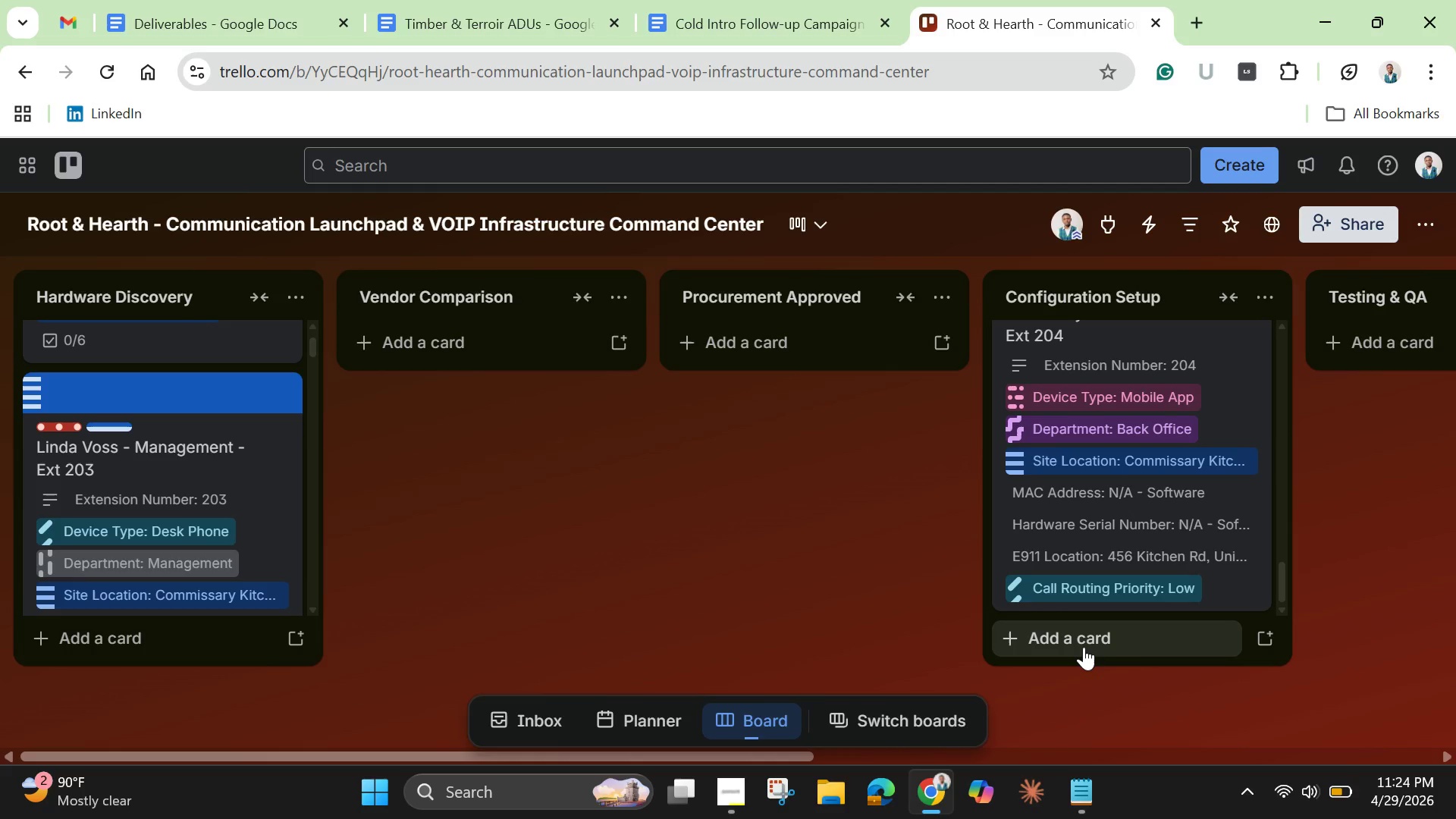 
left_click([1084, 647])
 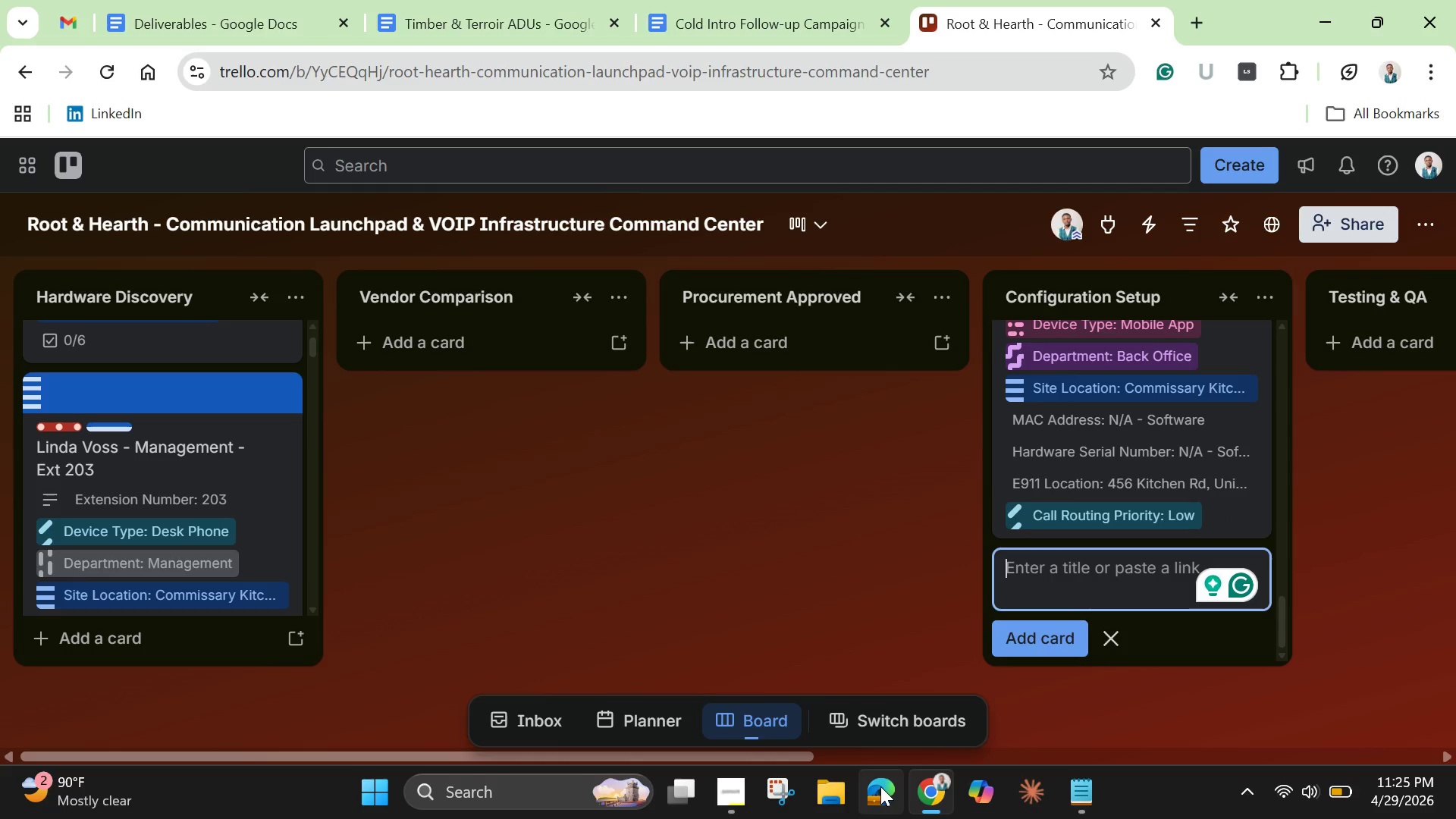 
wait(5.22)
 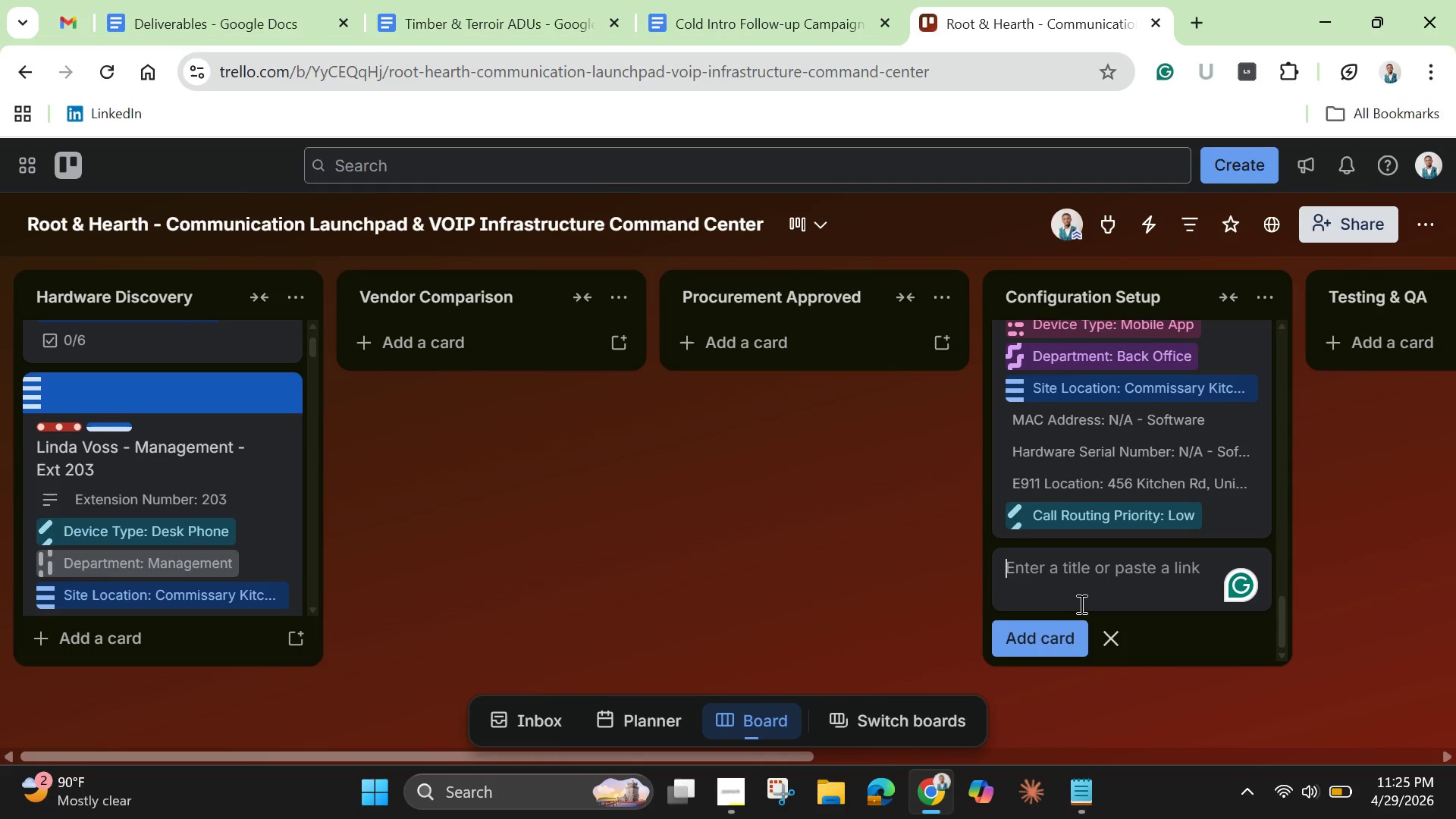 
left_click([1091, 788])
 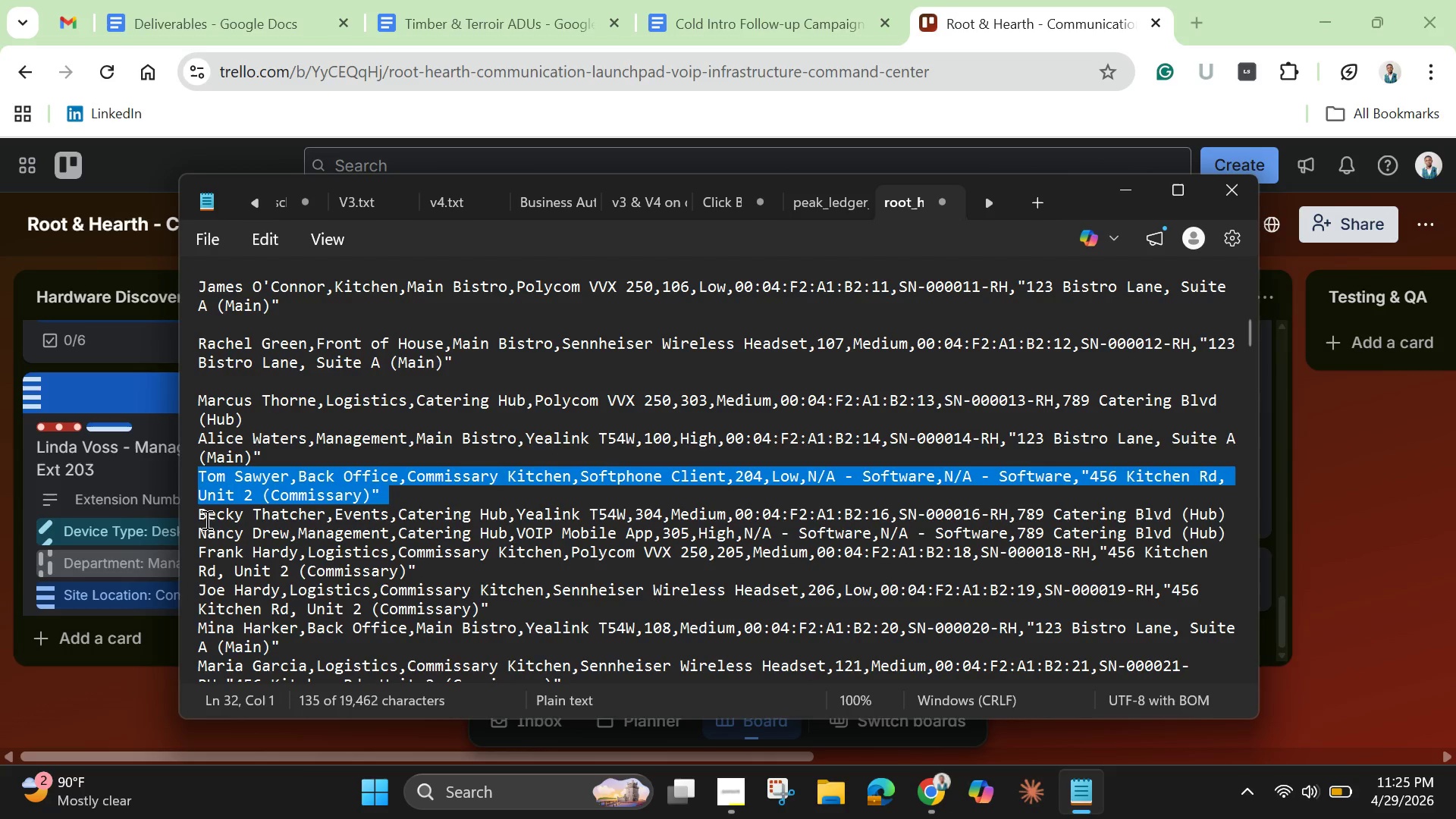 
wait(6.52)
 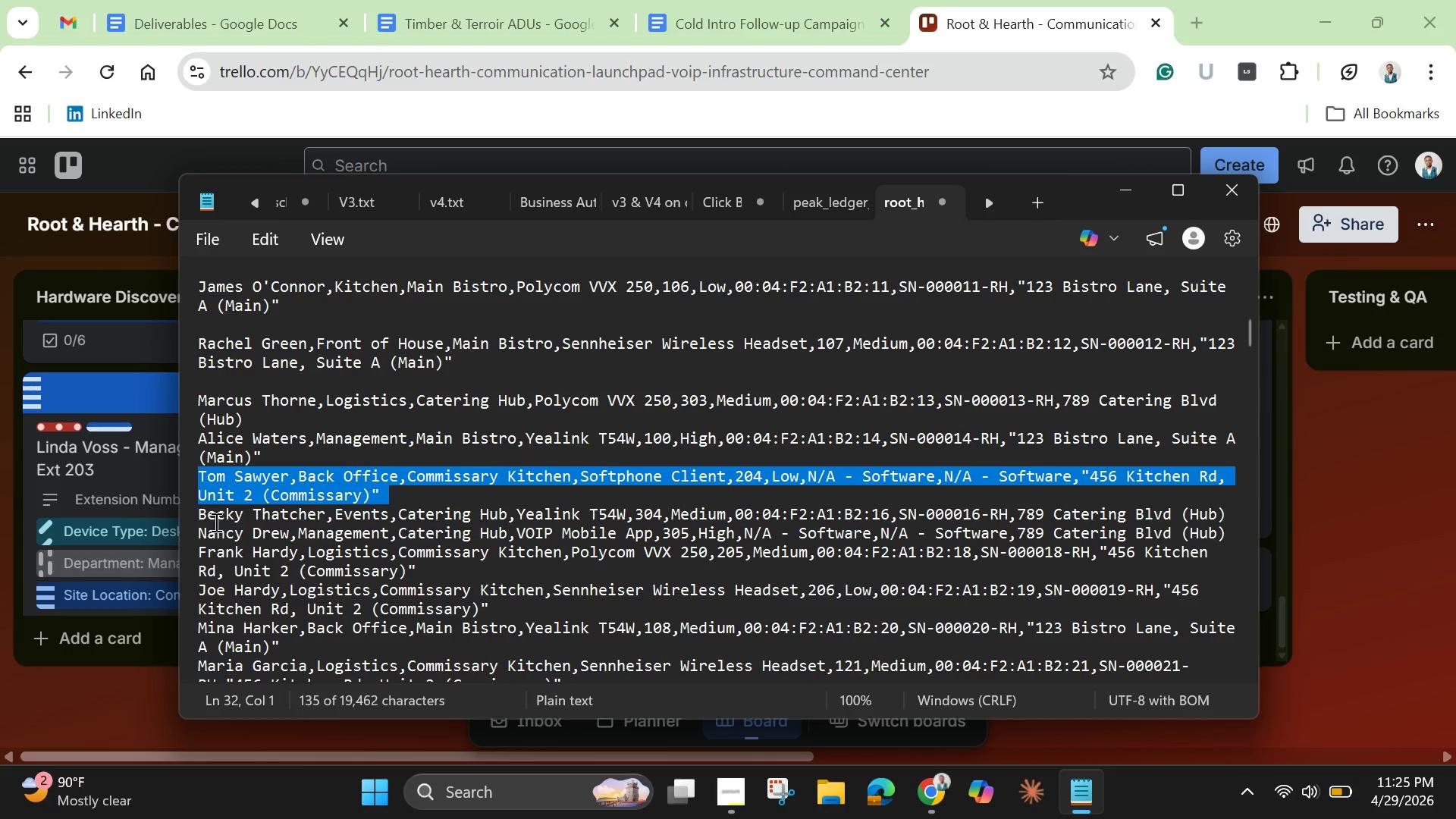 
left_click([205, 513])
 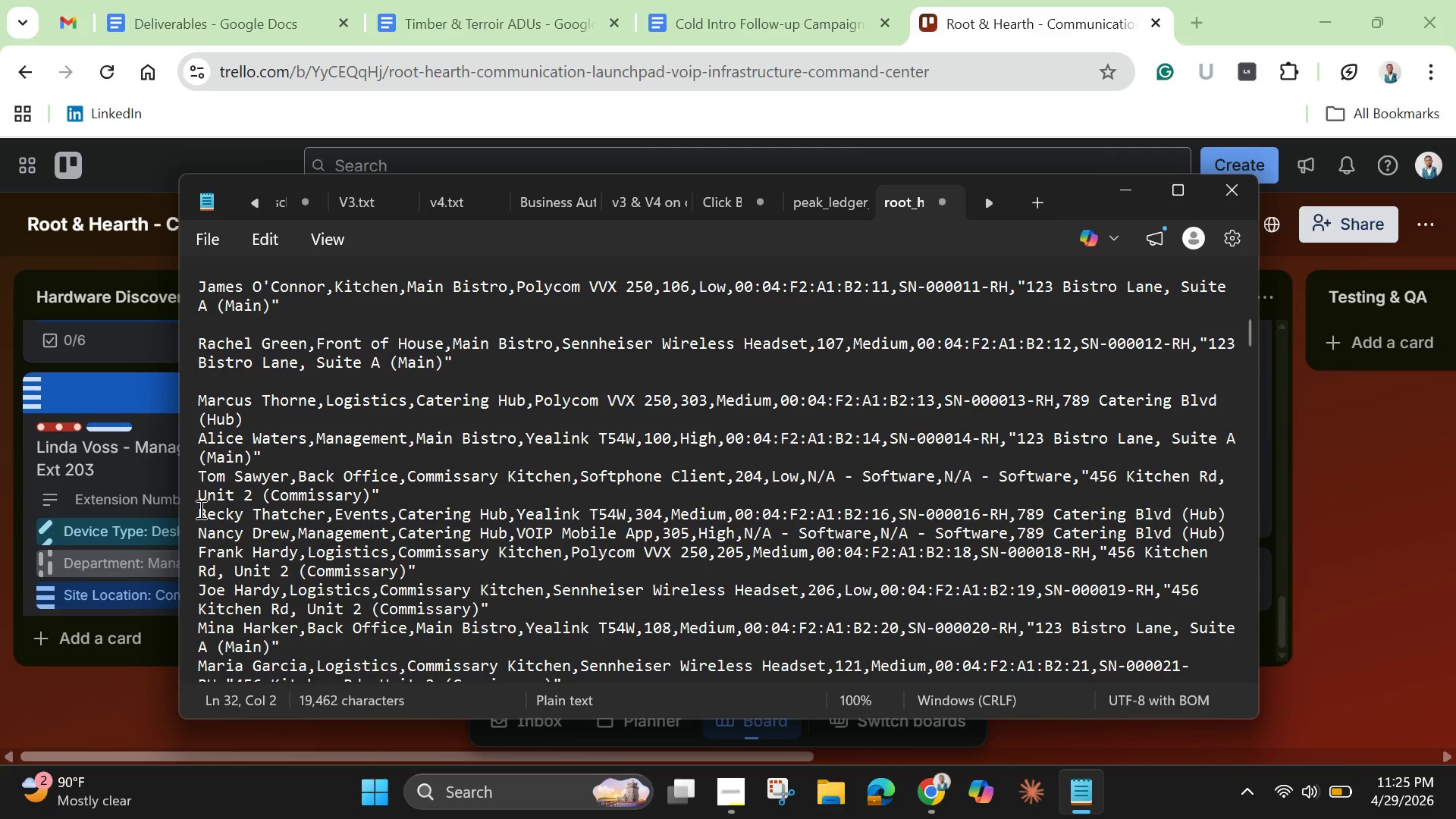 
left_click_drag(start_coordinate=[198, 509], to_coordinate=[1236, 511])
 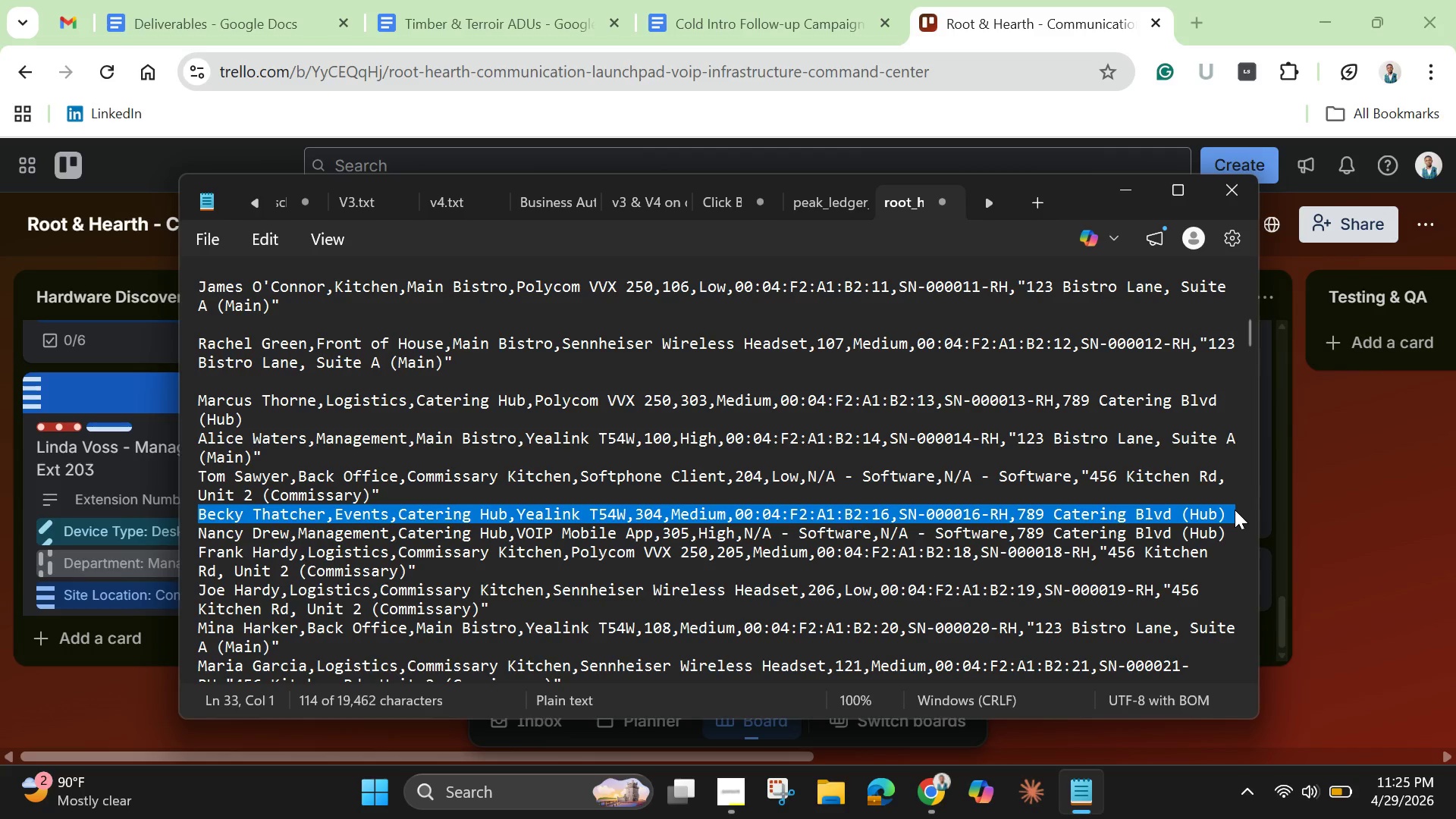 
key(Control+C)
 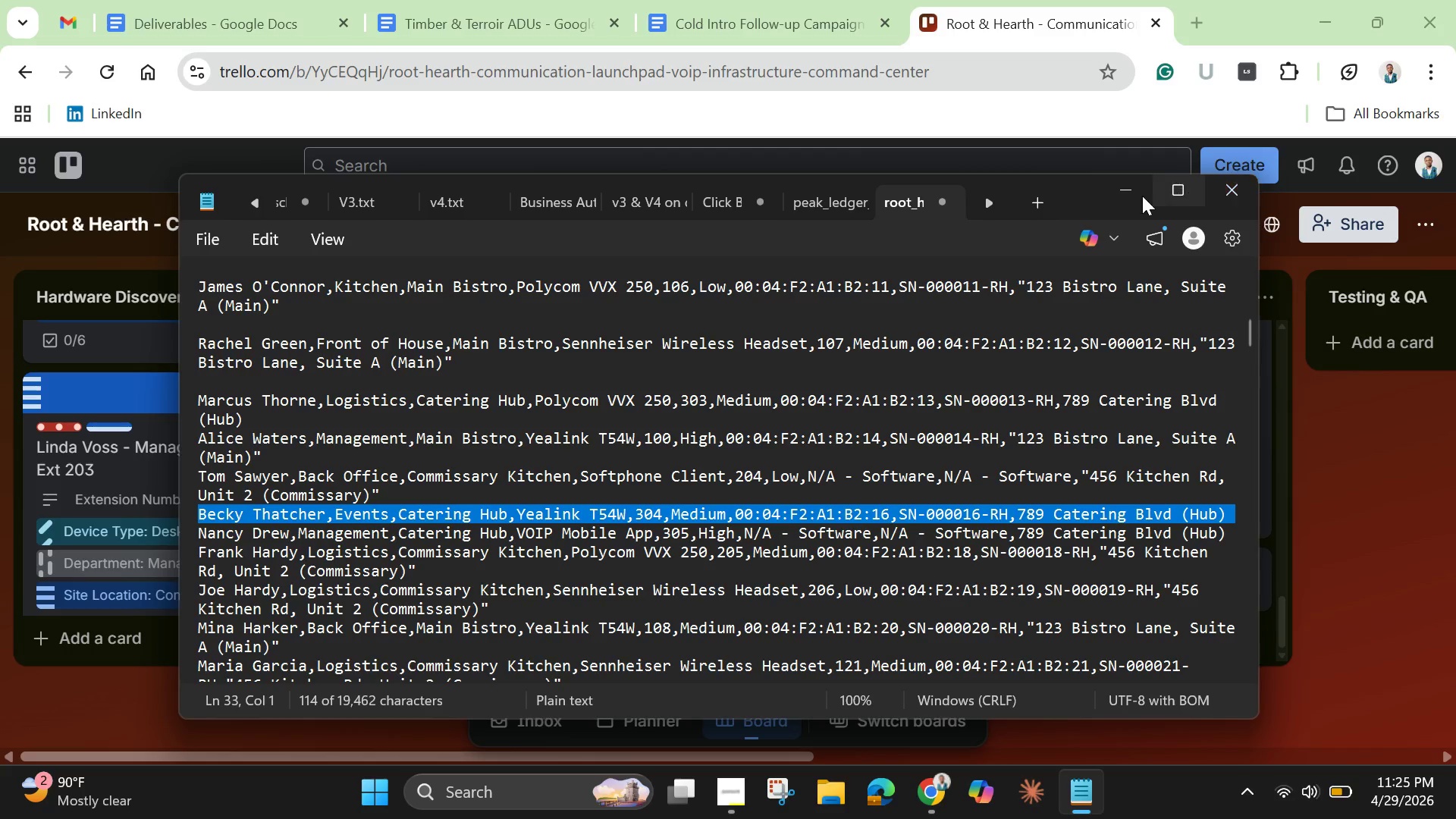 
left_click([1138, 193])
 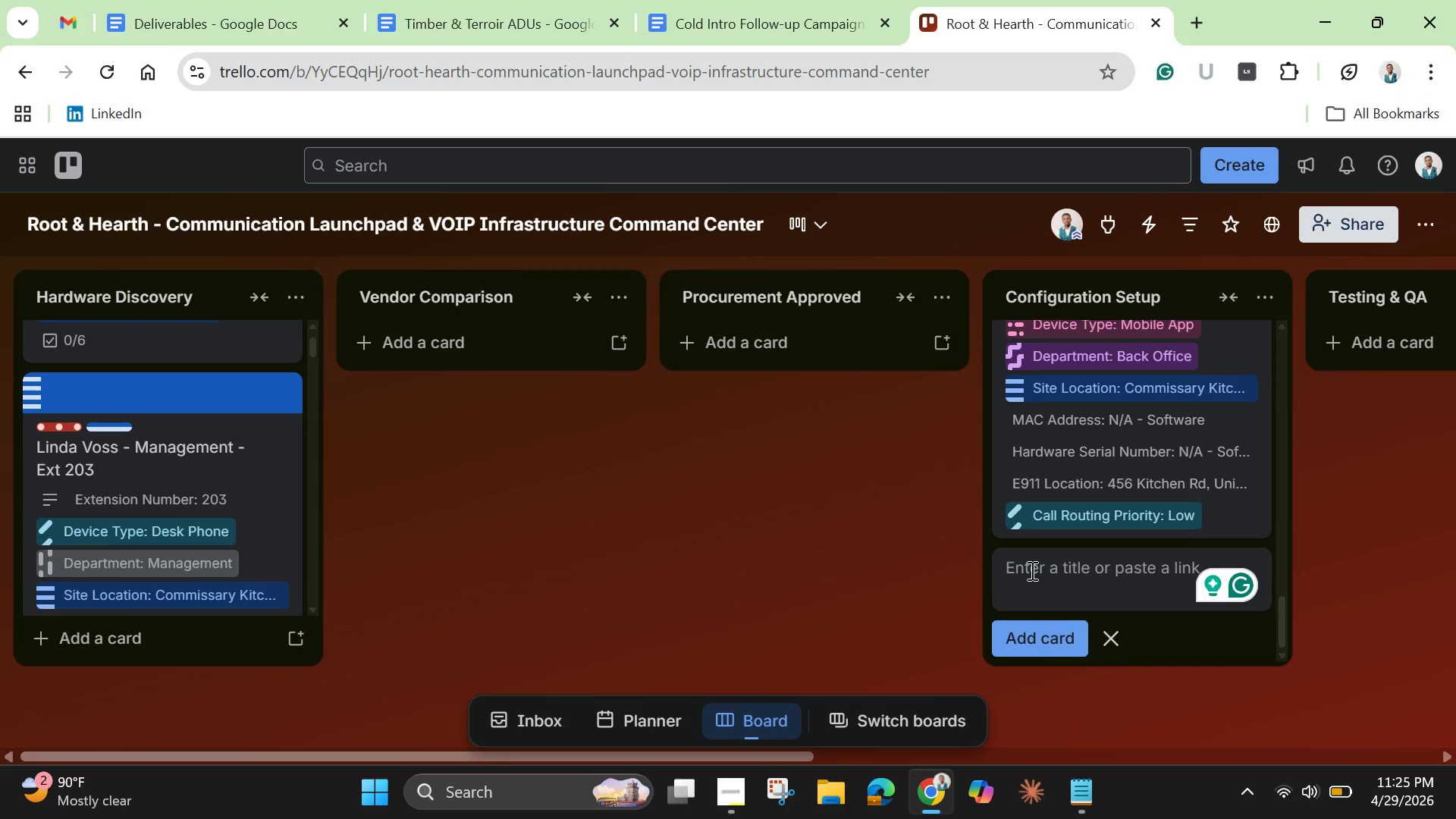 
left_click([1054, 573])
 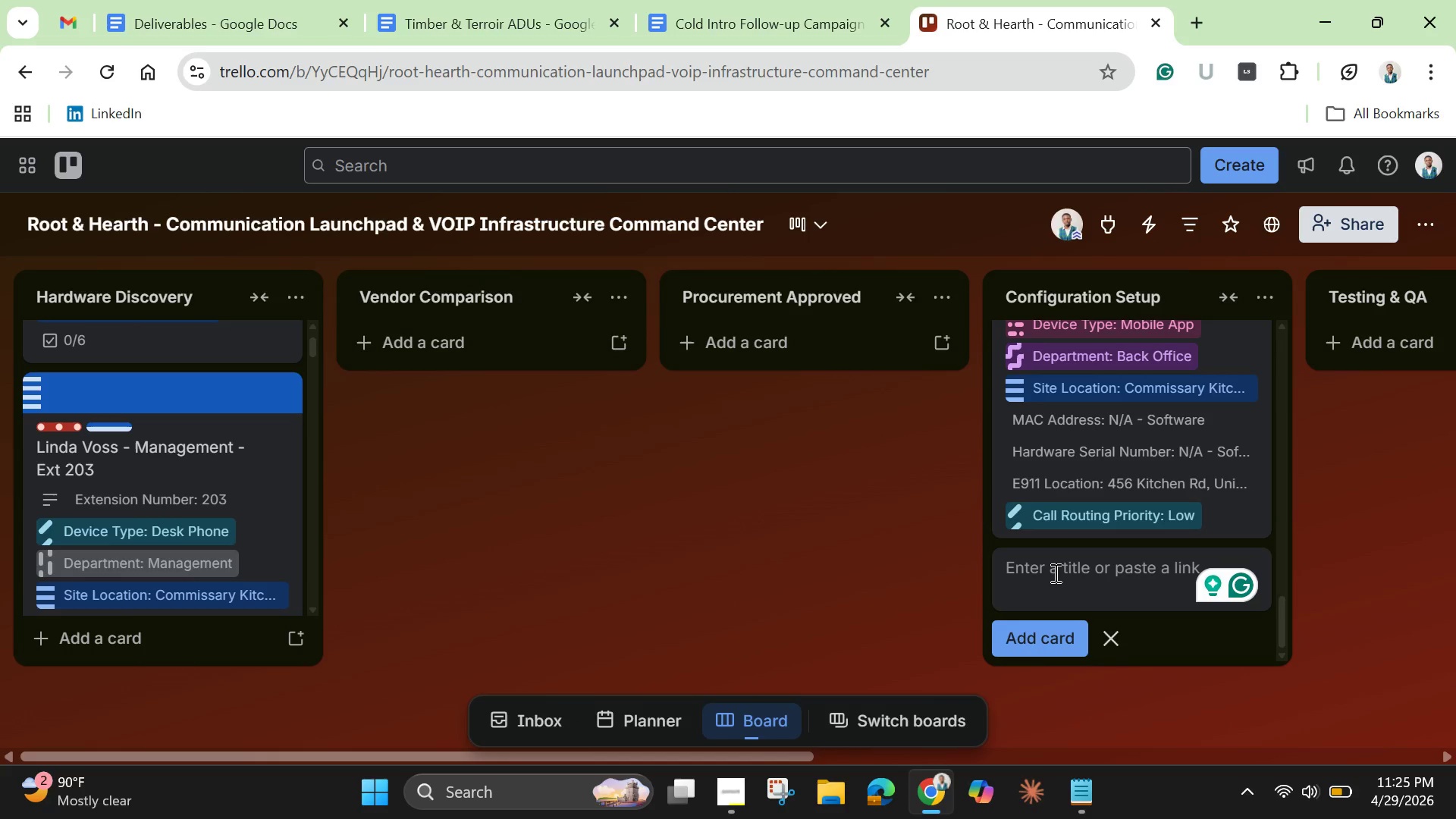 
key(Control+V)
 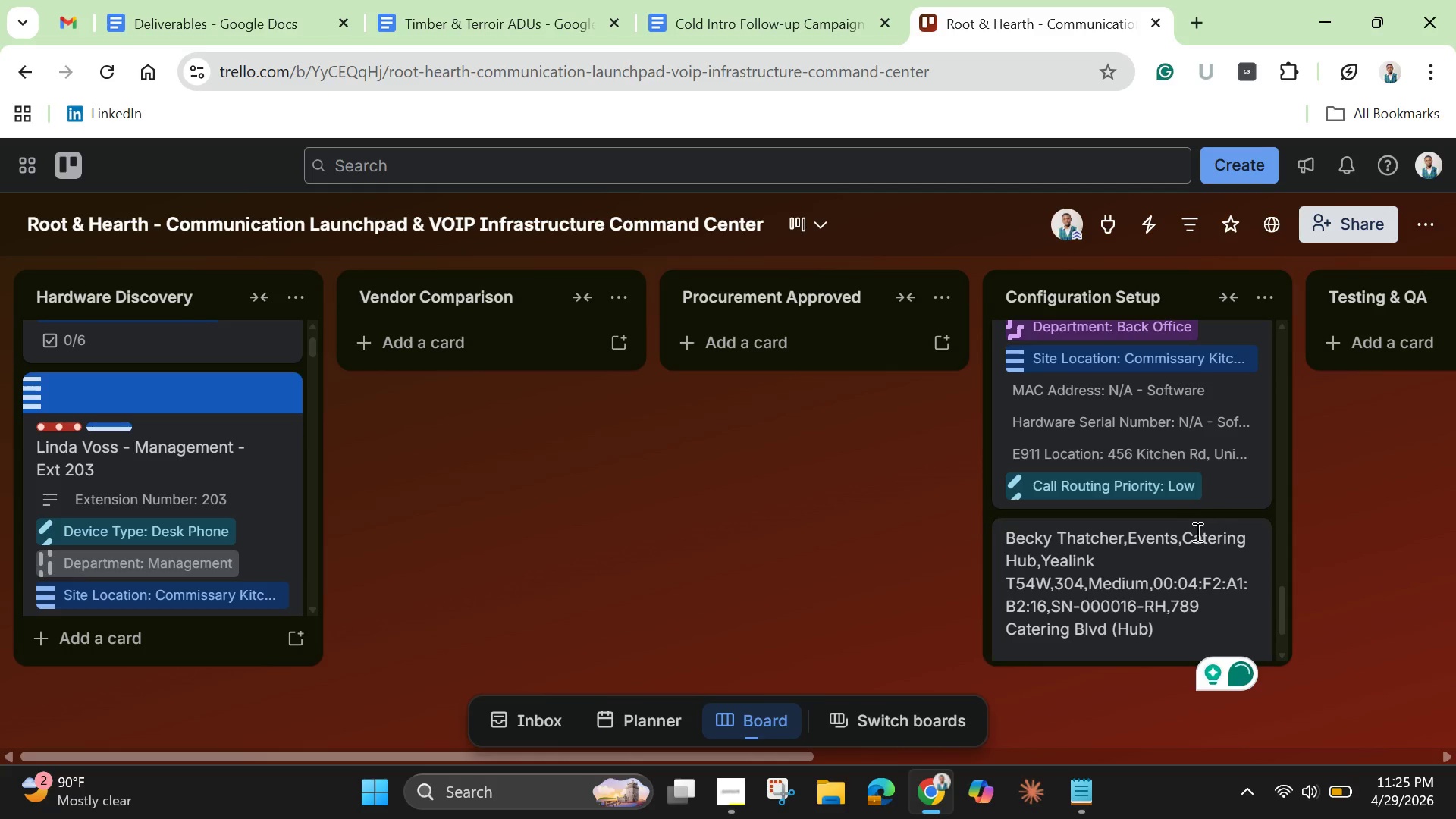 
left_click_drag(start_coordinate=[1185, 545], to_coordinate=[1200, 629])
 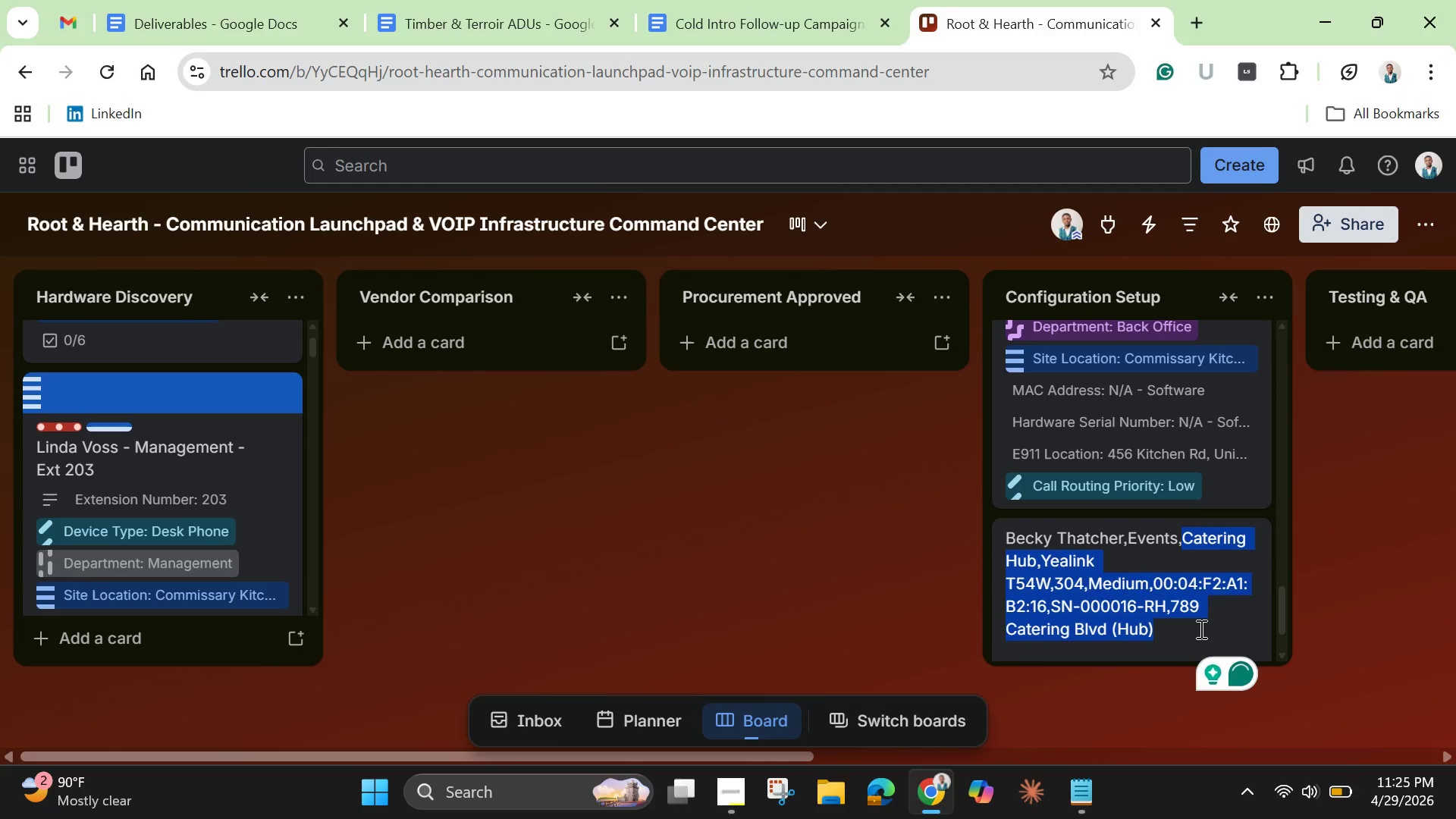 
key(Backspace)
key(Backspace)
type( n0)
key(Backspace)
key(Backspace)
type(- )
 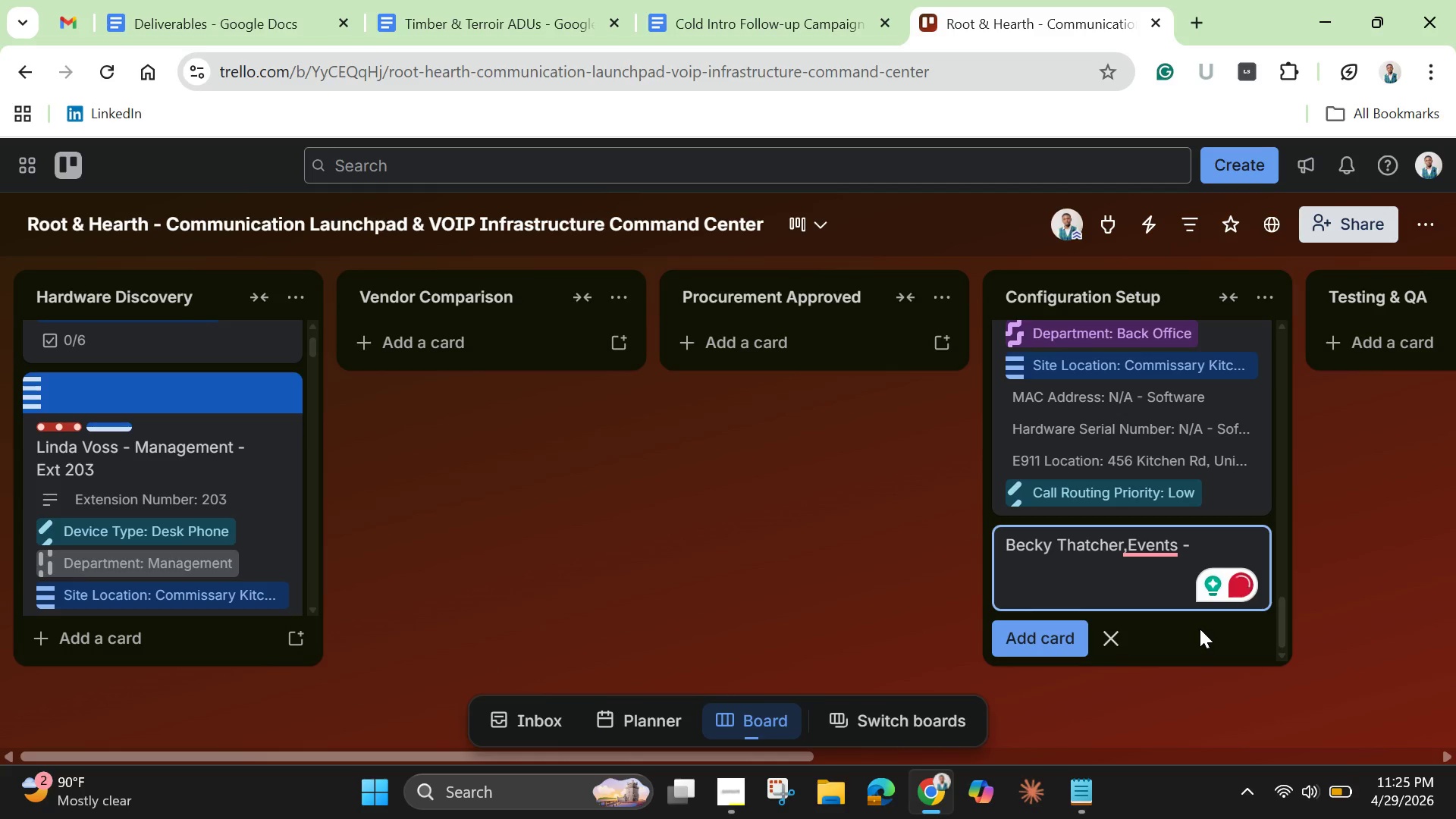 
type(Ext 304)
 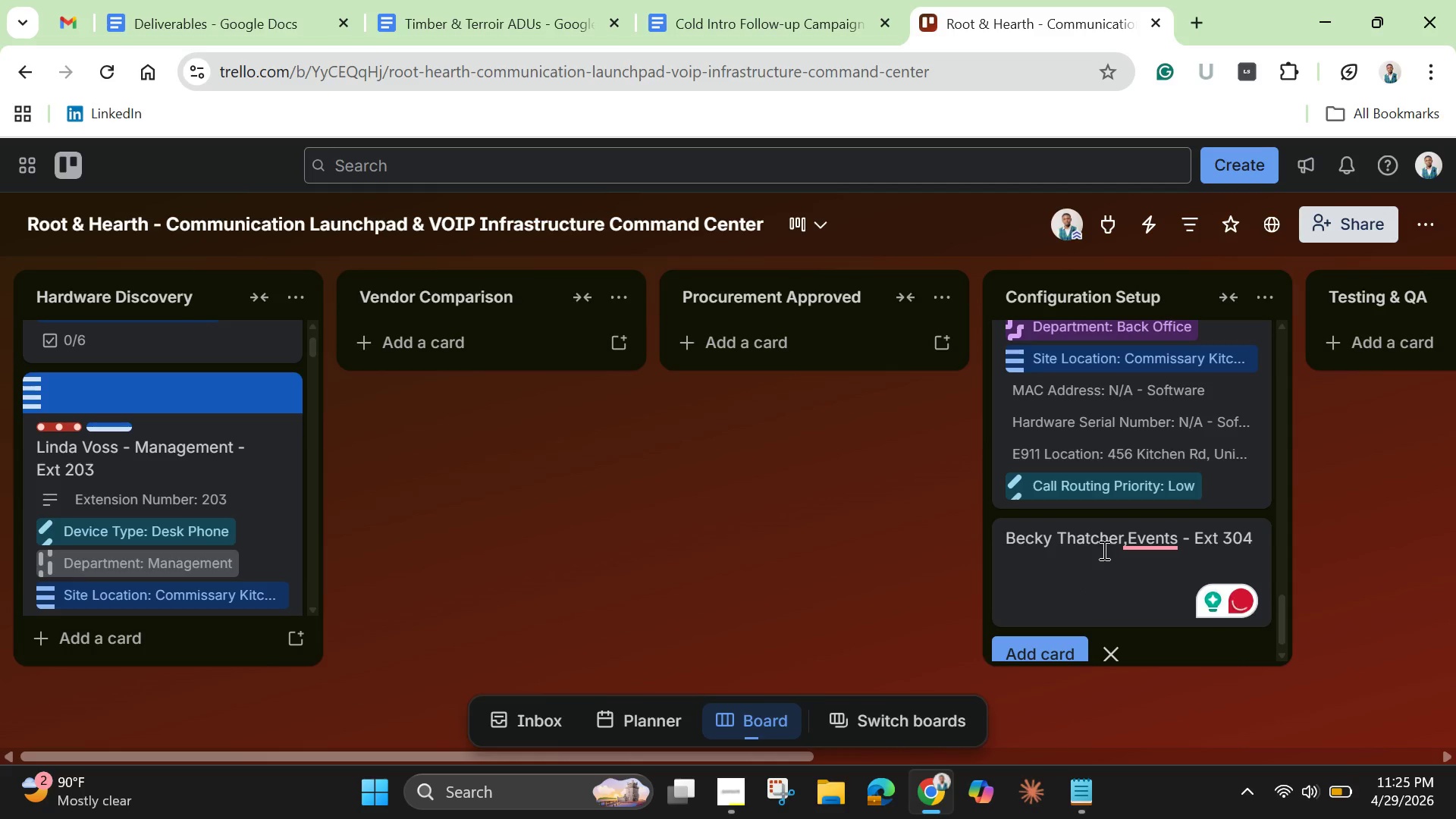 
left_click([1132, 539])
 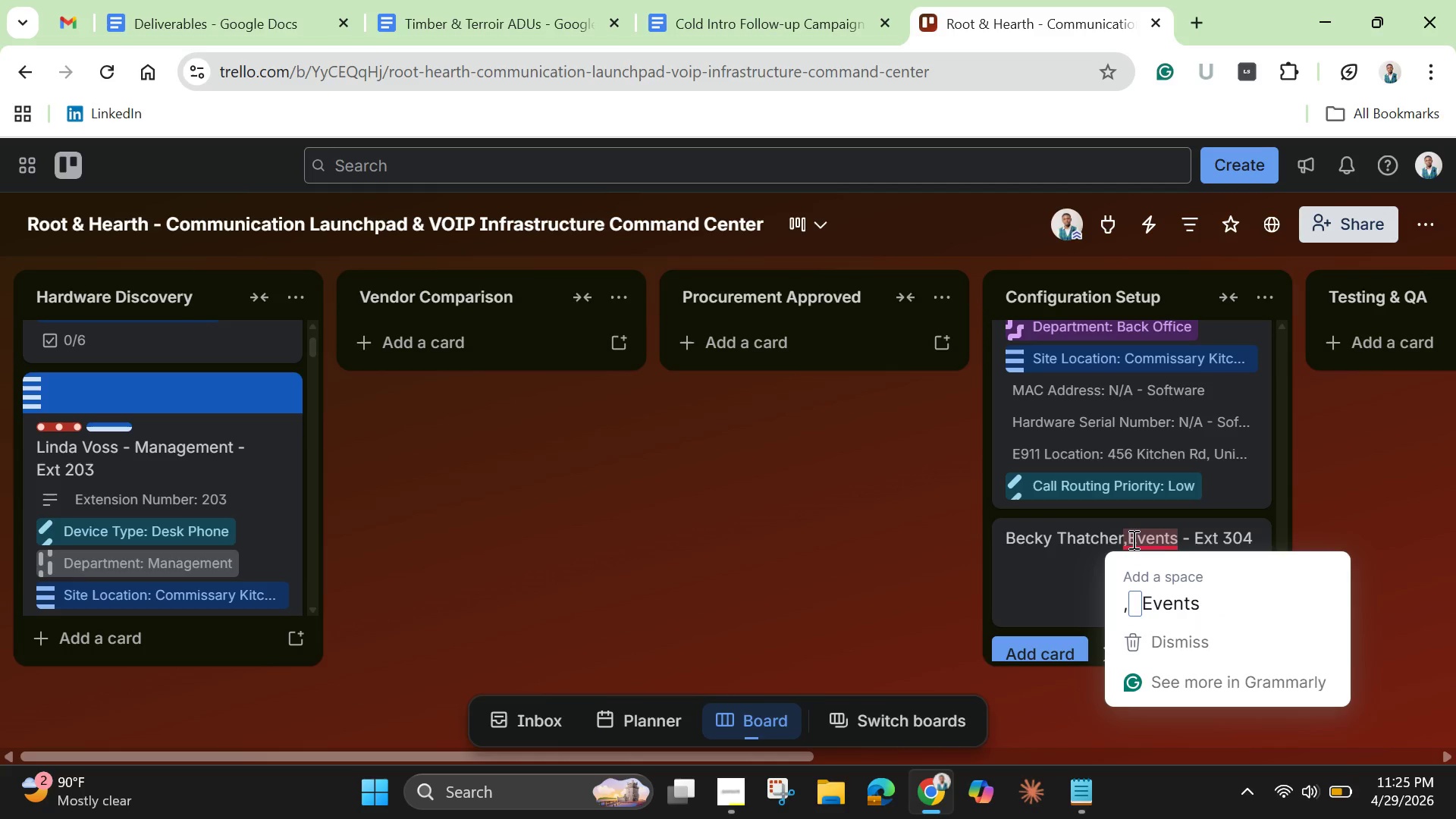 
key(Backspace)
 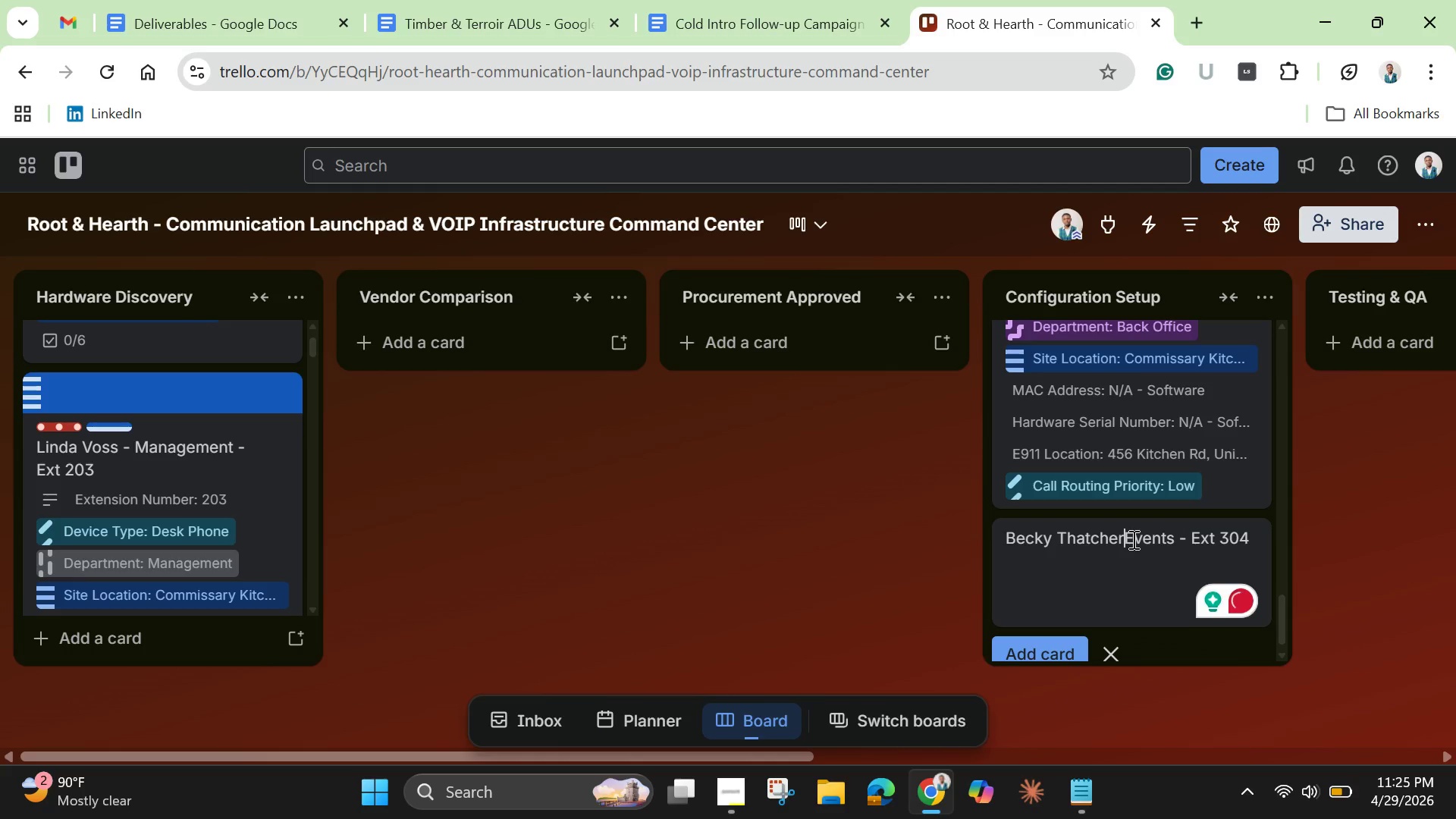 
key(Space)
 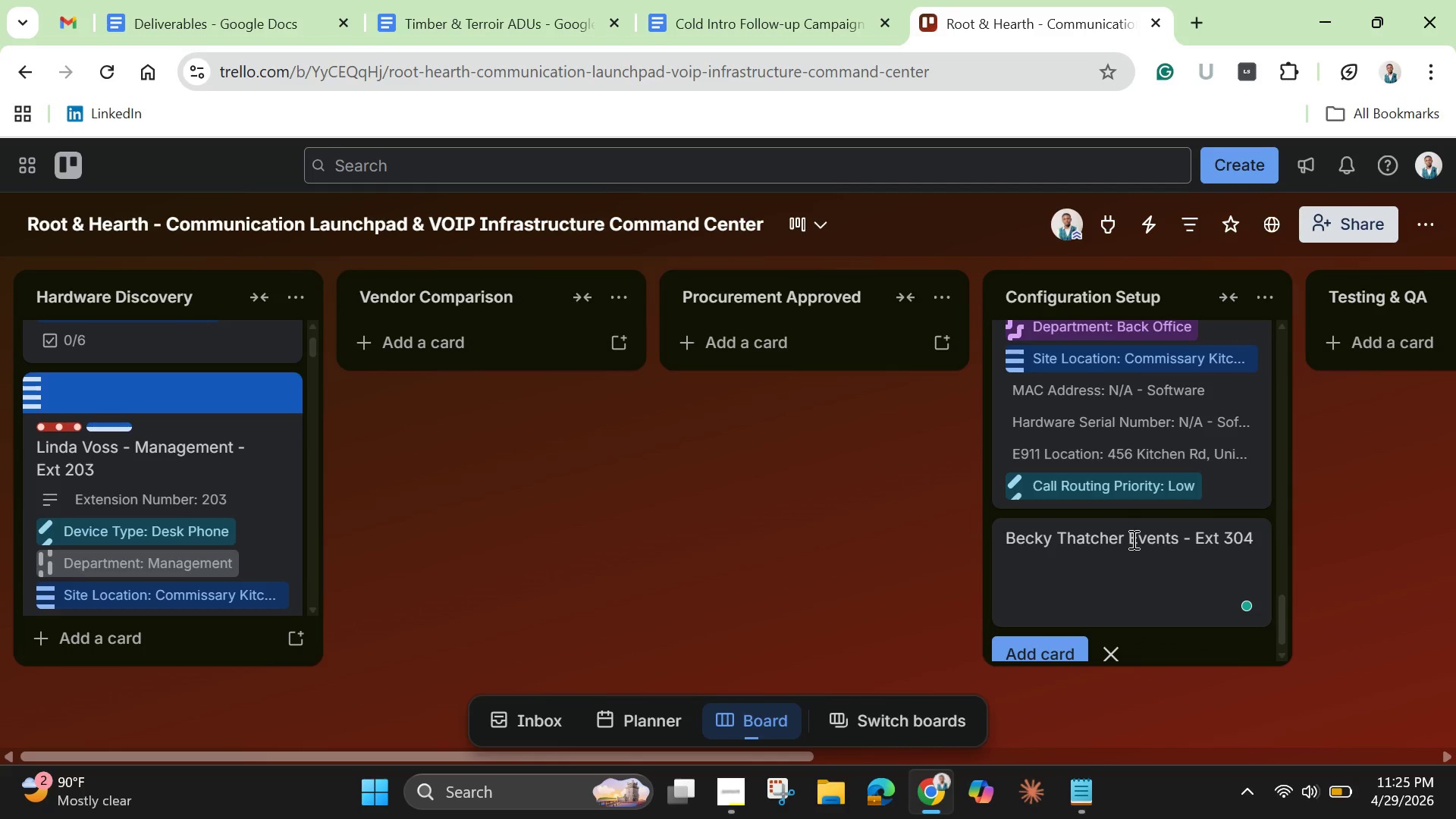 
key(Minus)
 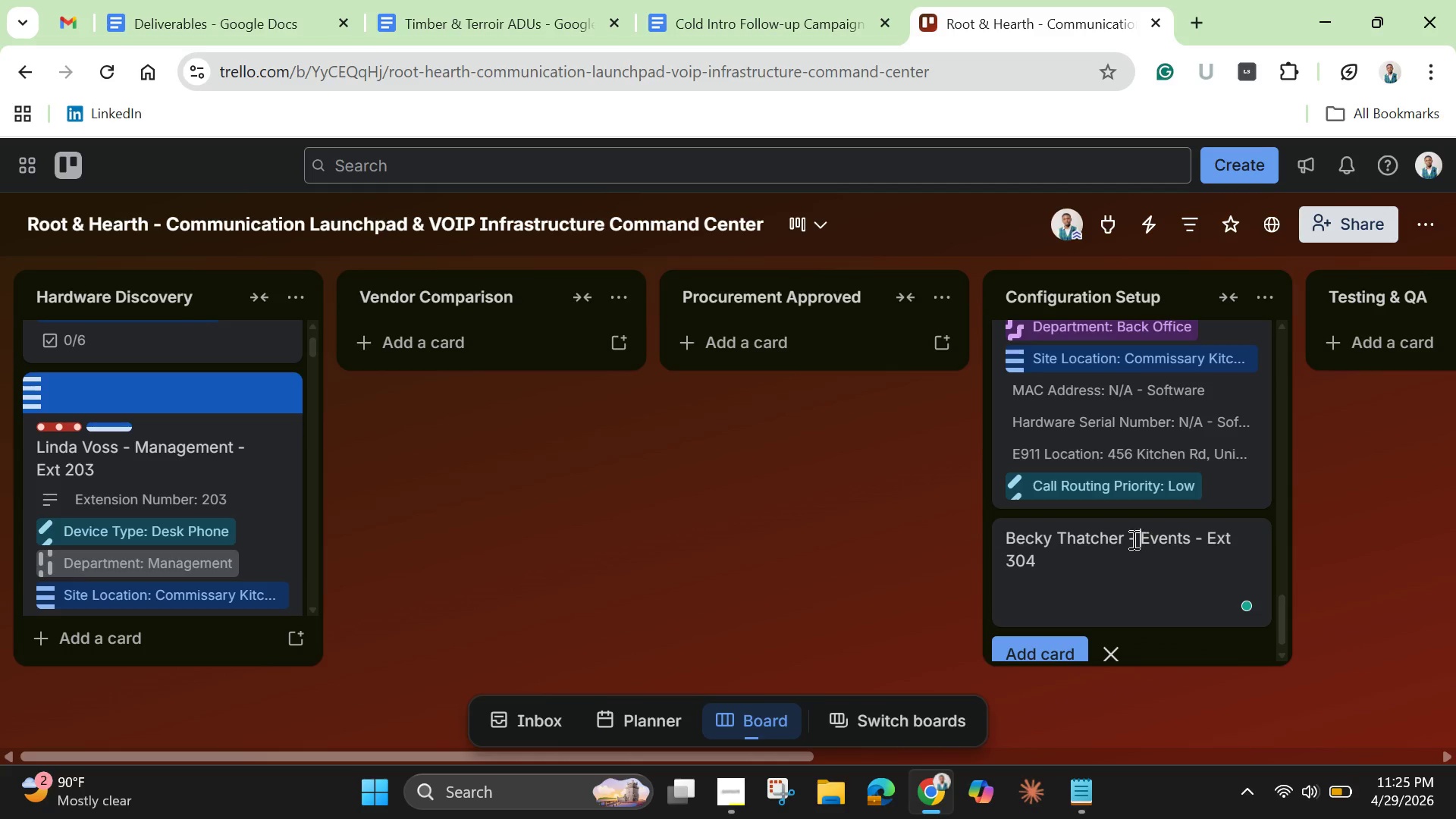 
key(Space)
 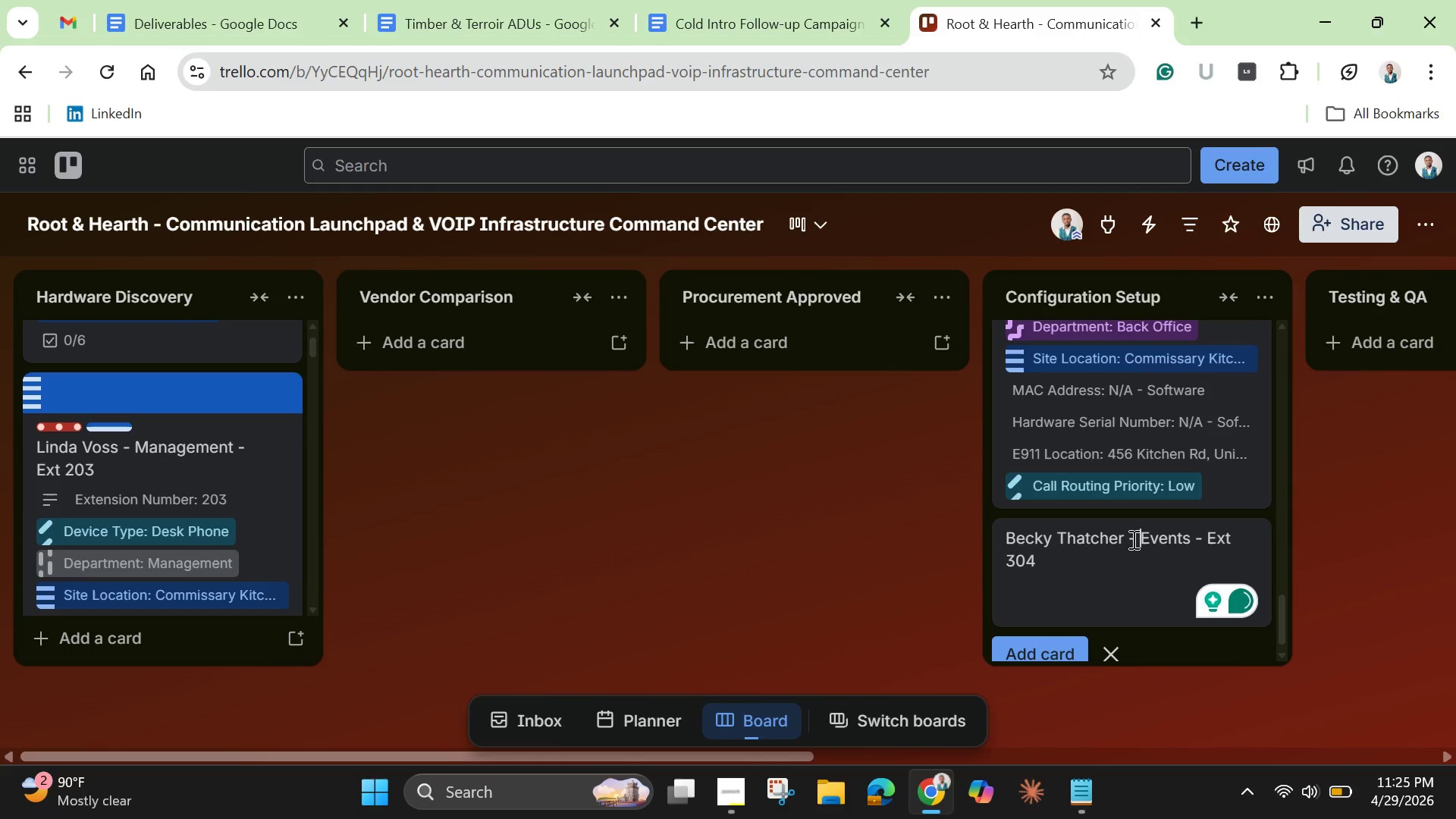 
left_click([1078, 573])
 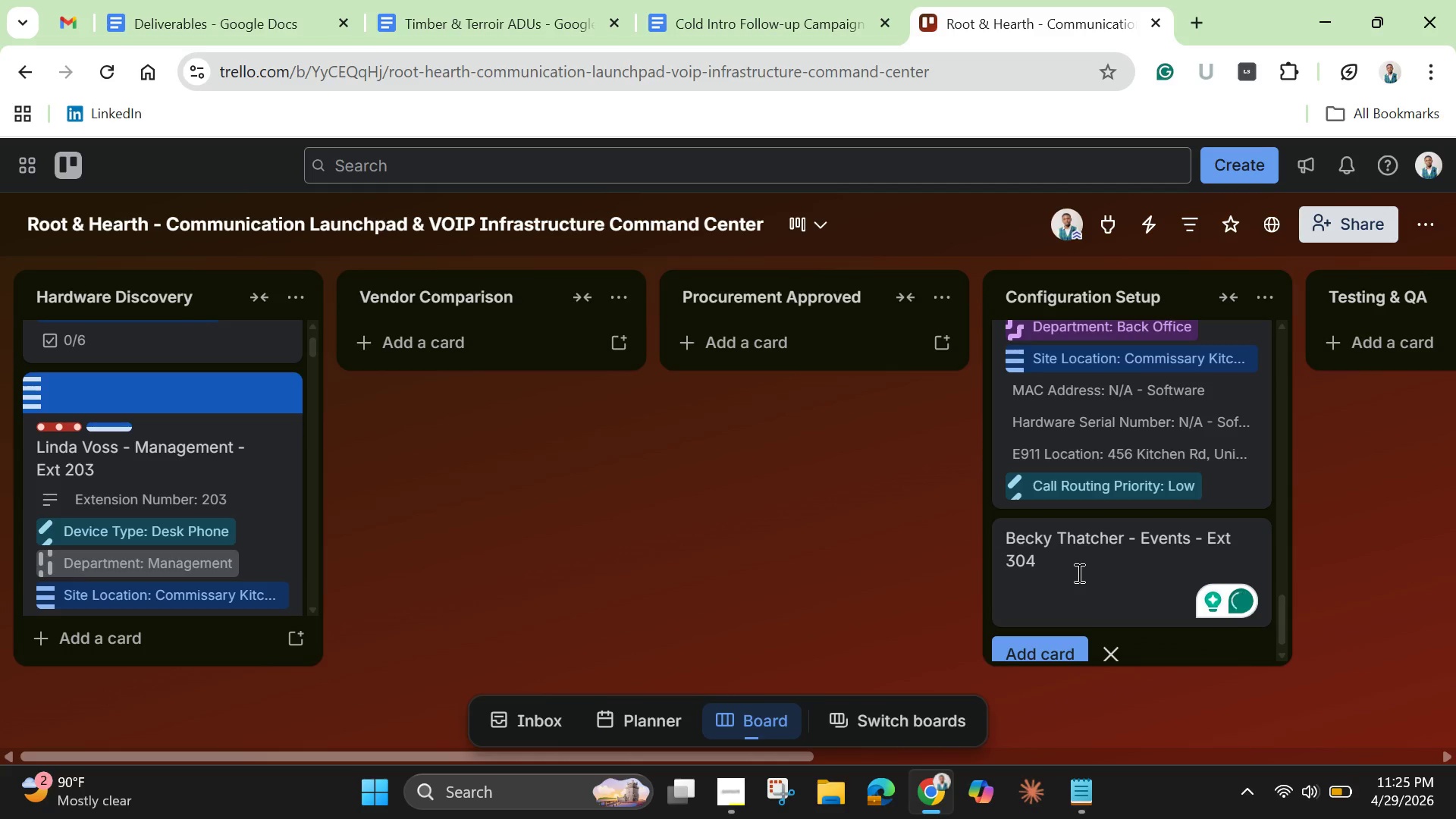 
key(Enter)
 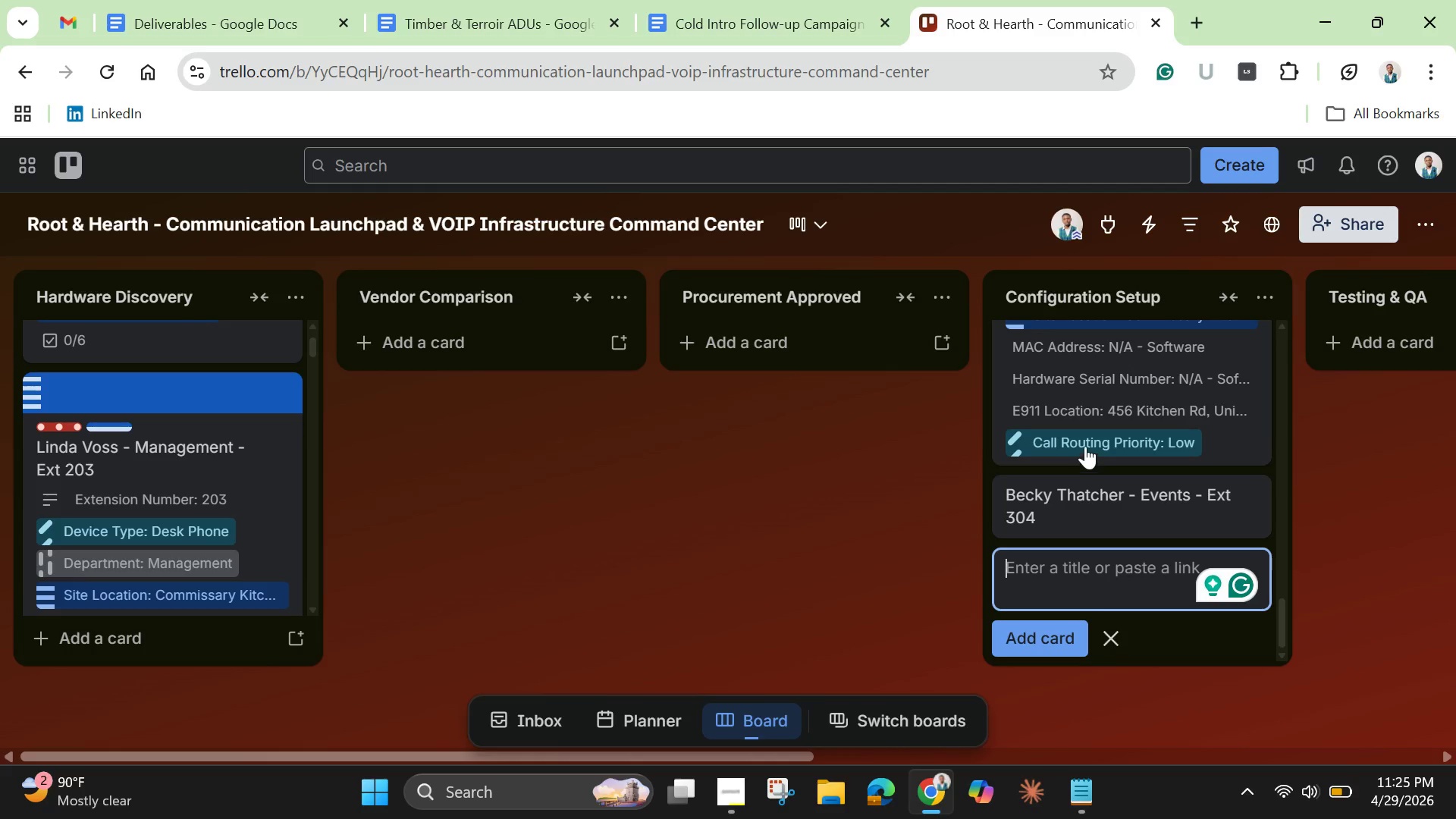 
left_click([1091, 503])
 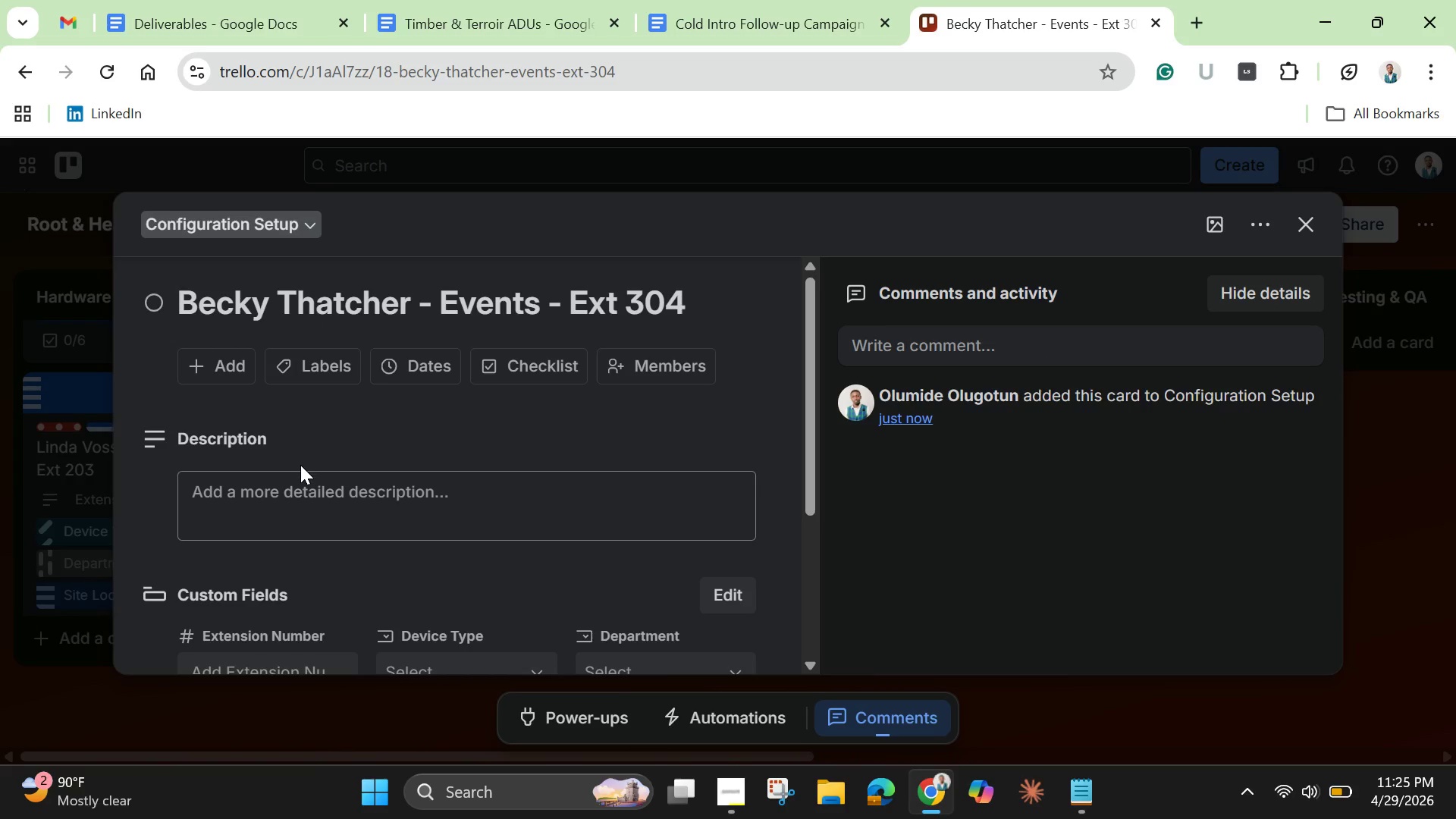 
scroll: coordinate [300, 472], scroll_direction: down, amount: 1.0
 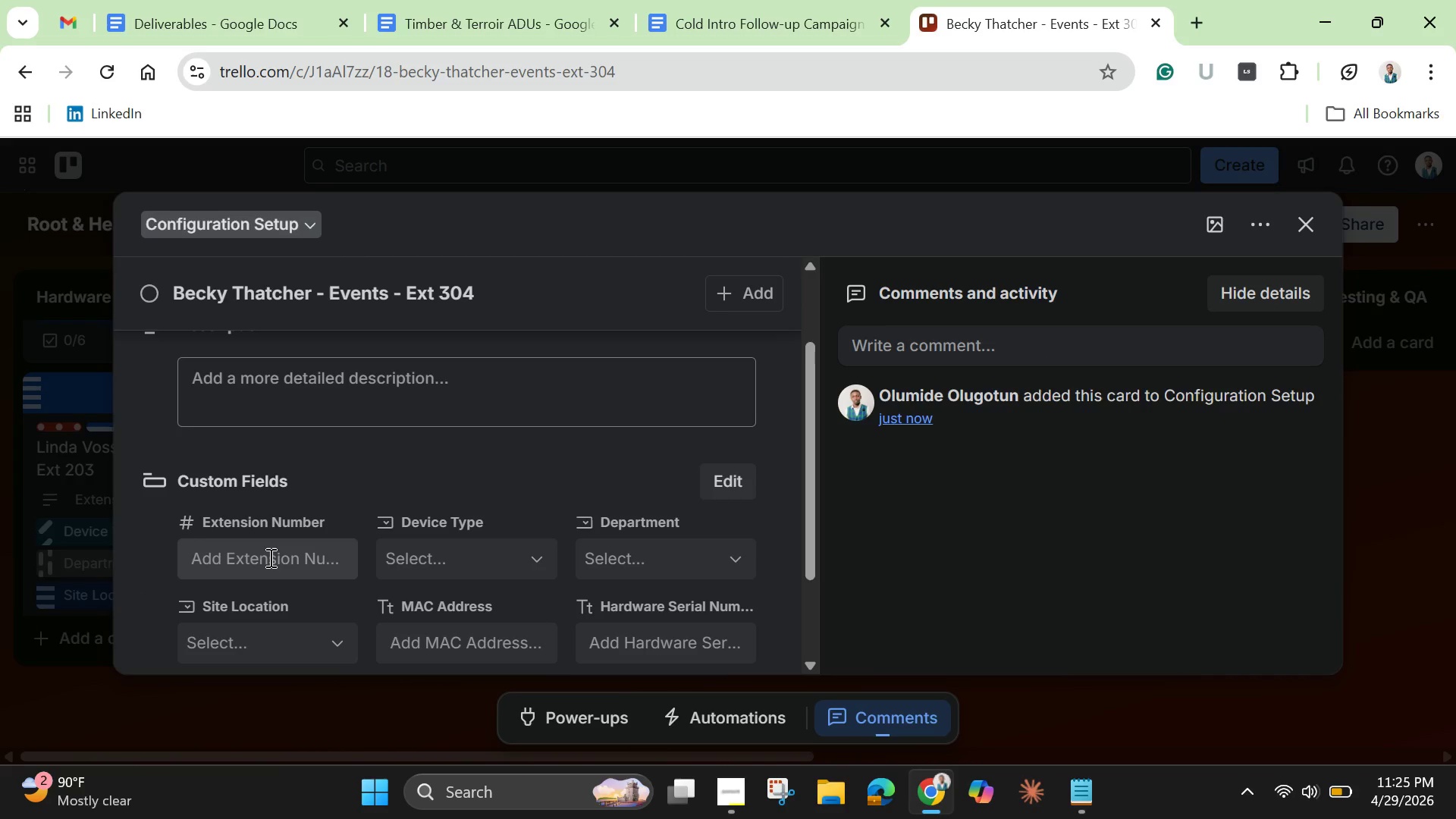 
left_click([269, 557])
 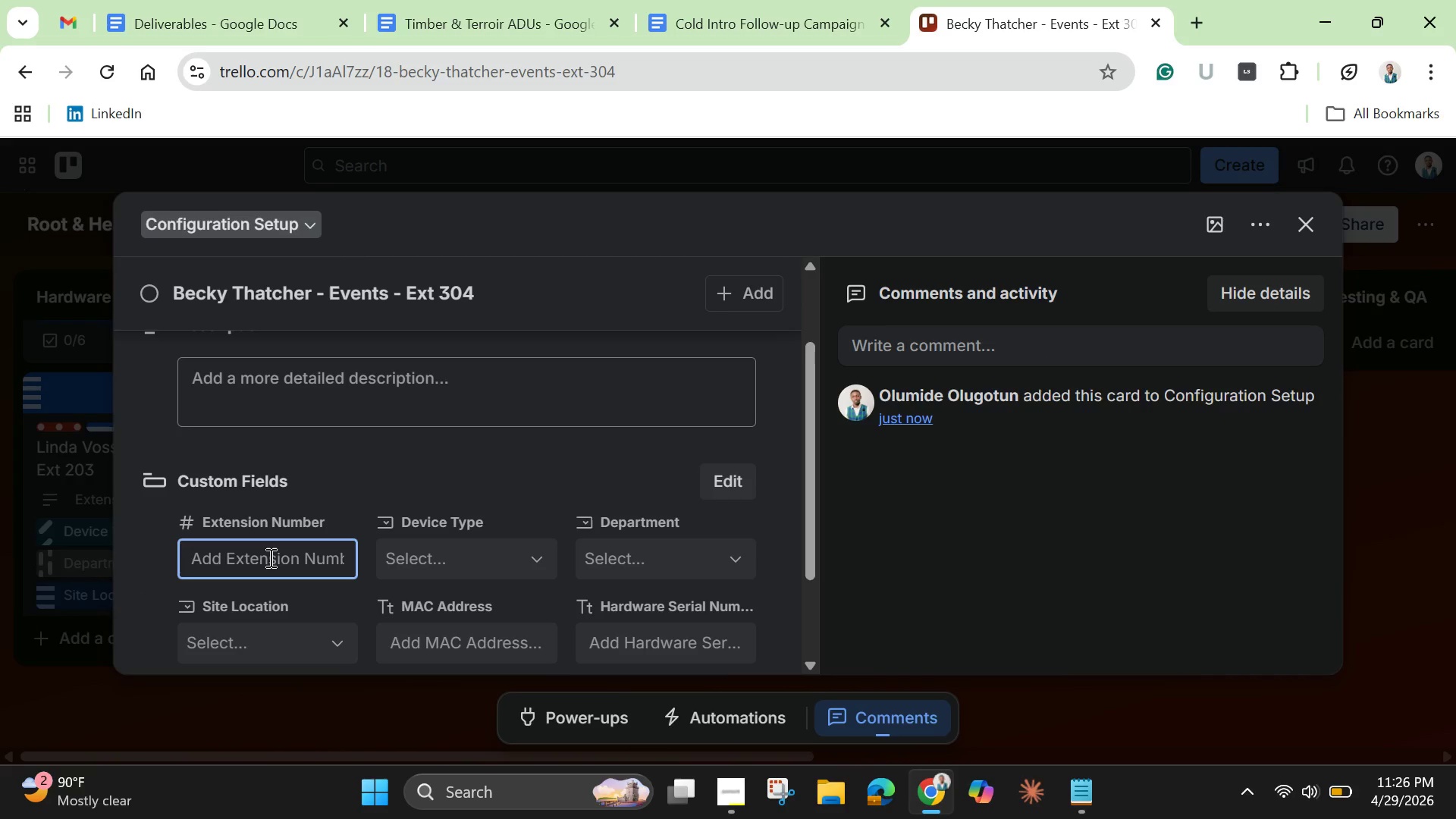 
type(304)
 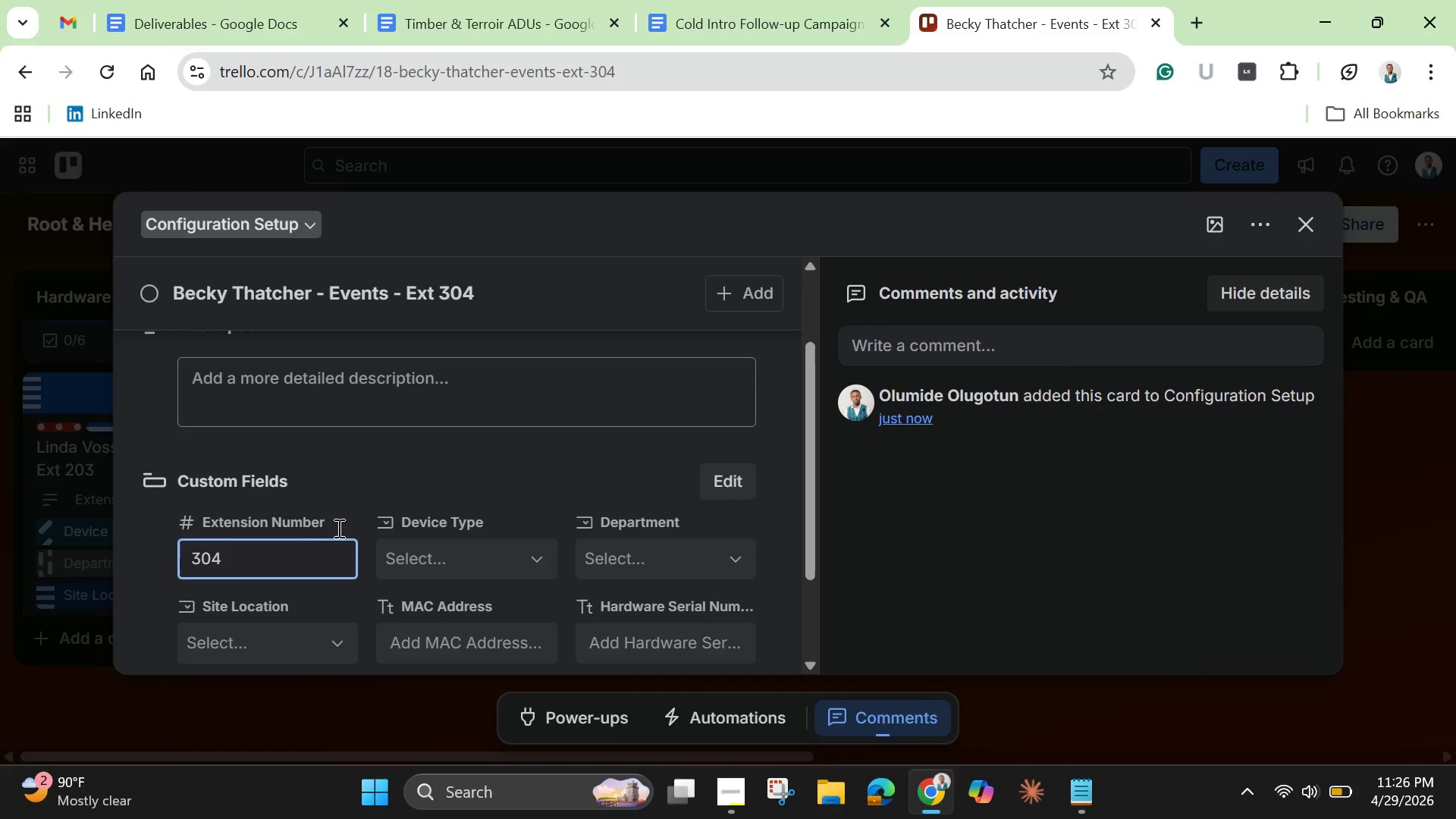 
left_click([442, 554])
 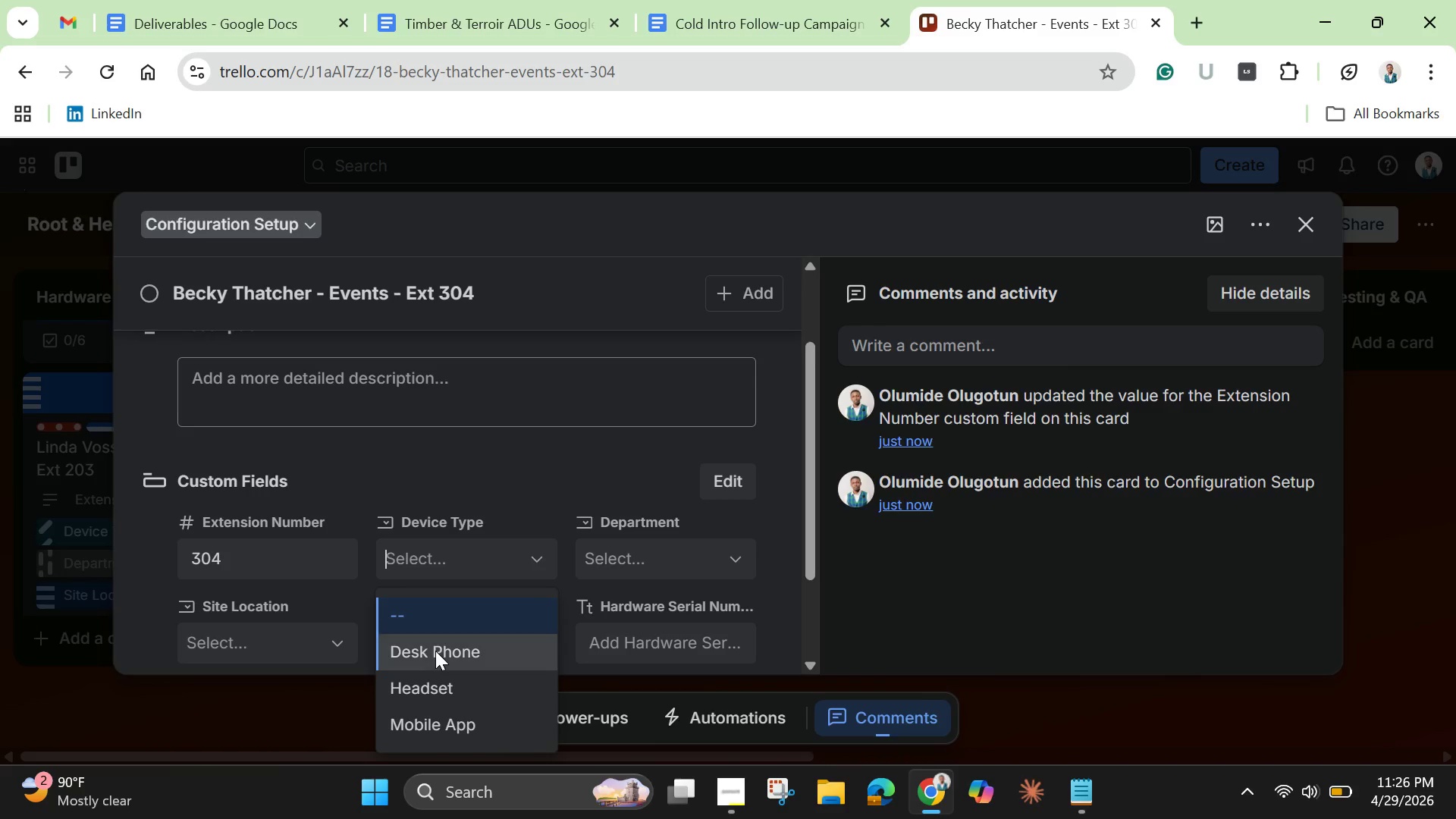 
left_click([435, 651])
 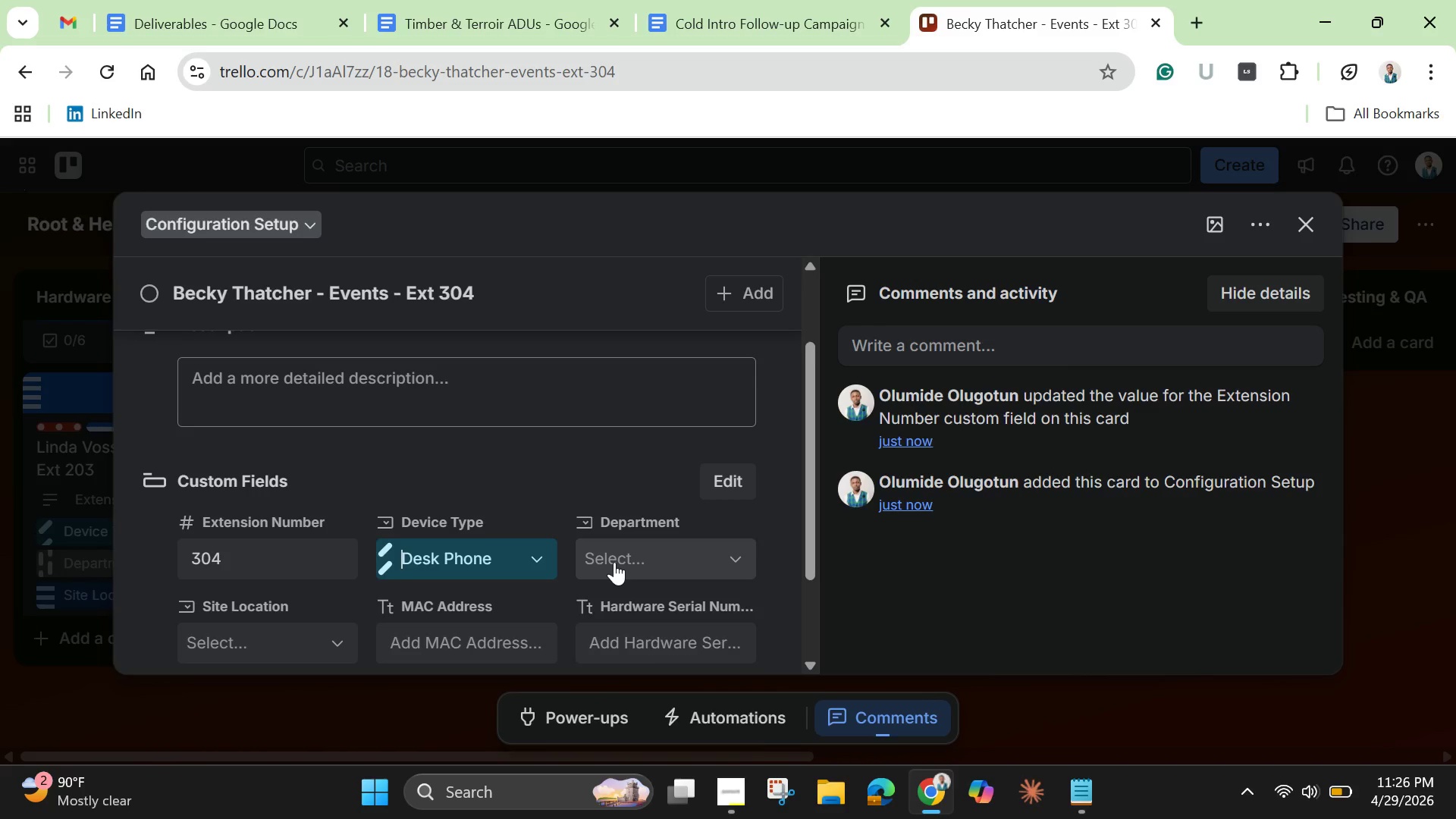 
left_click([614, 562])
 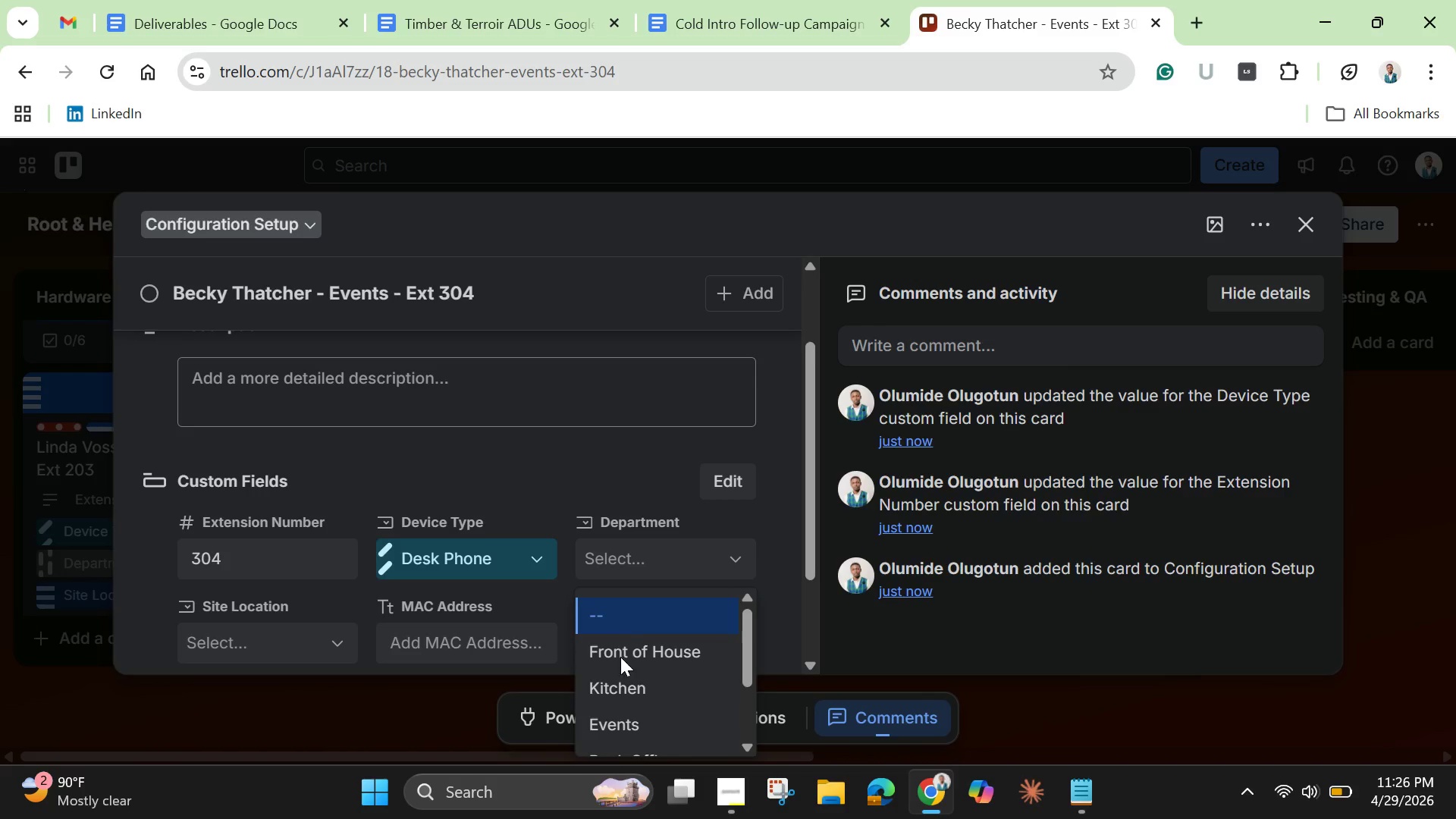 
left_click([635, 723])
 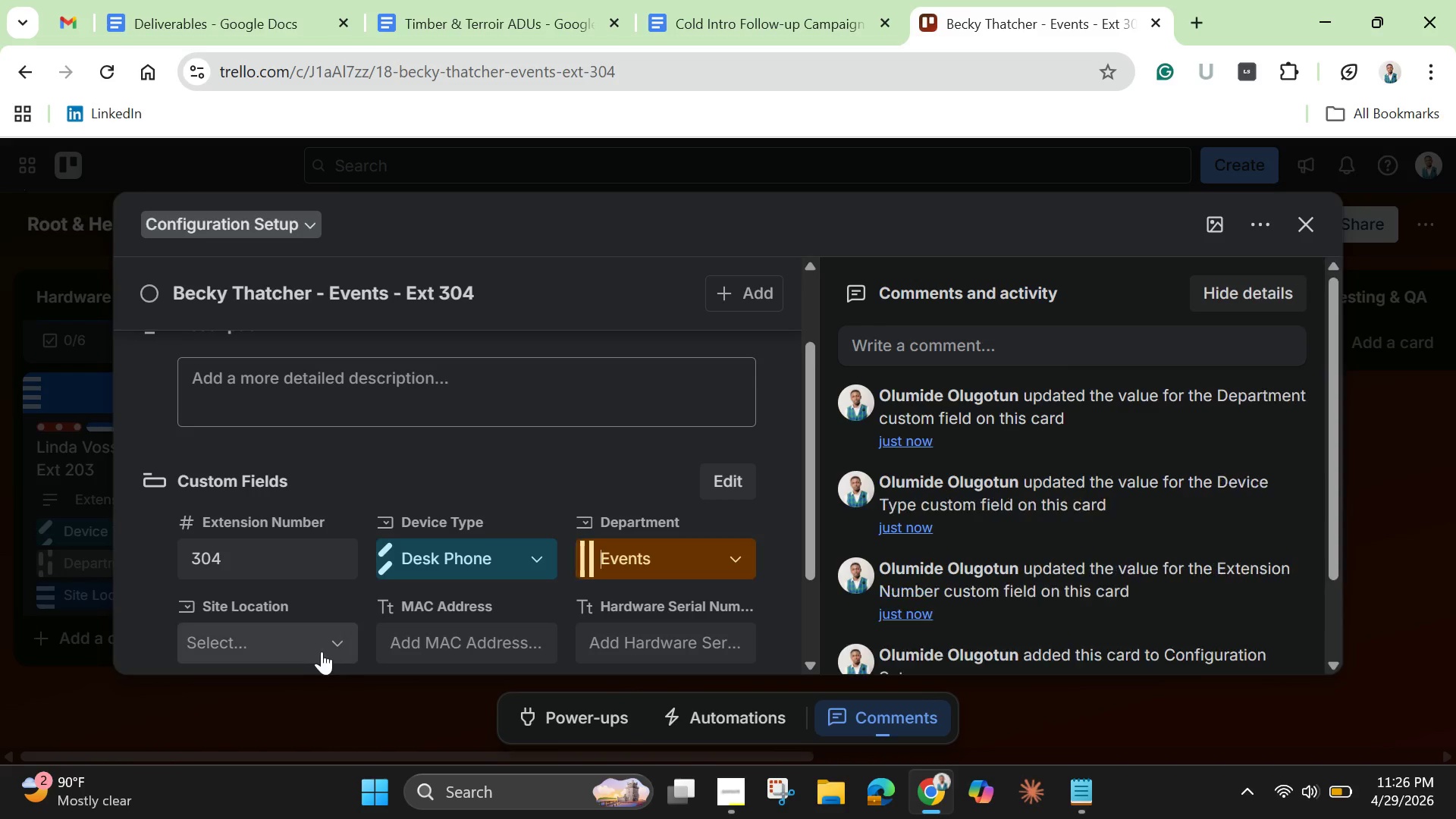 
left_click([318, 648])
 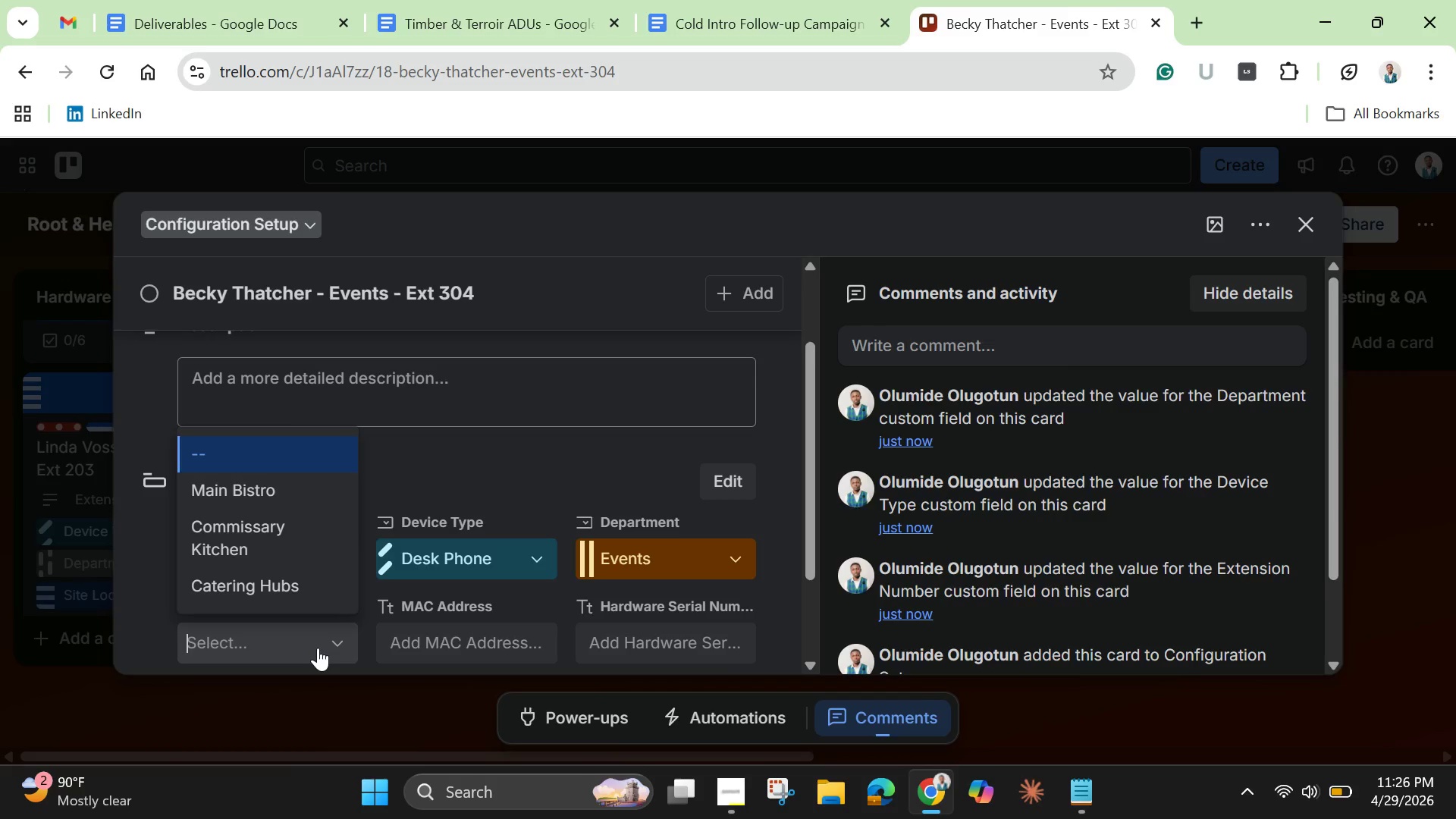 
left_click([301, 595])
 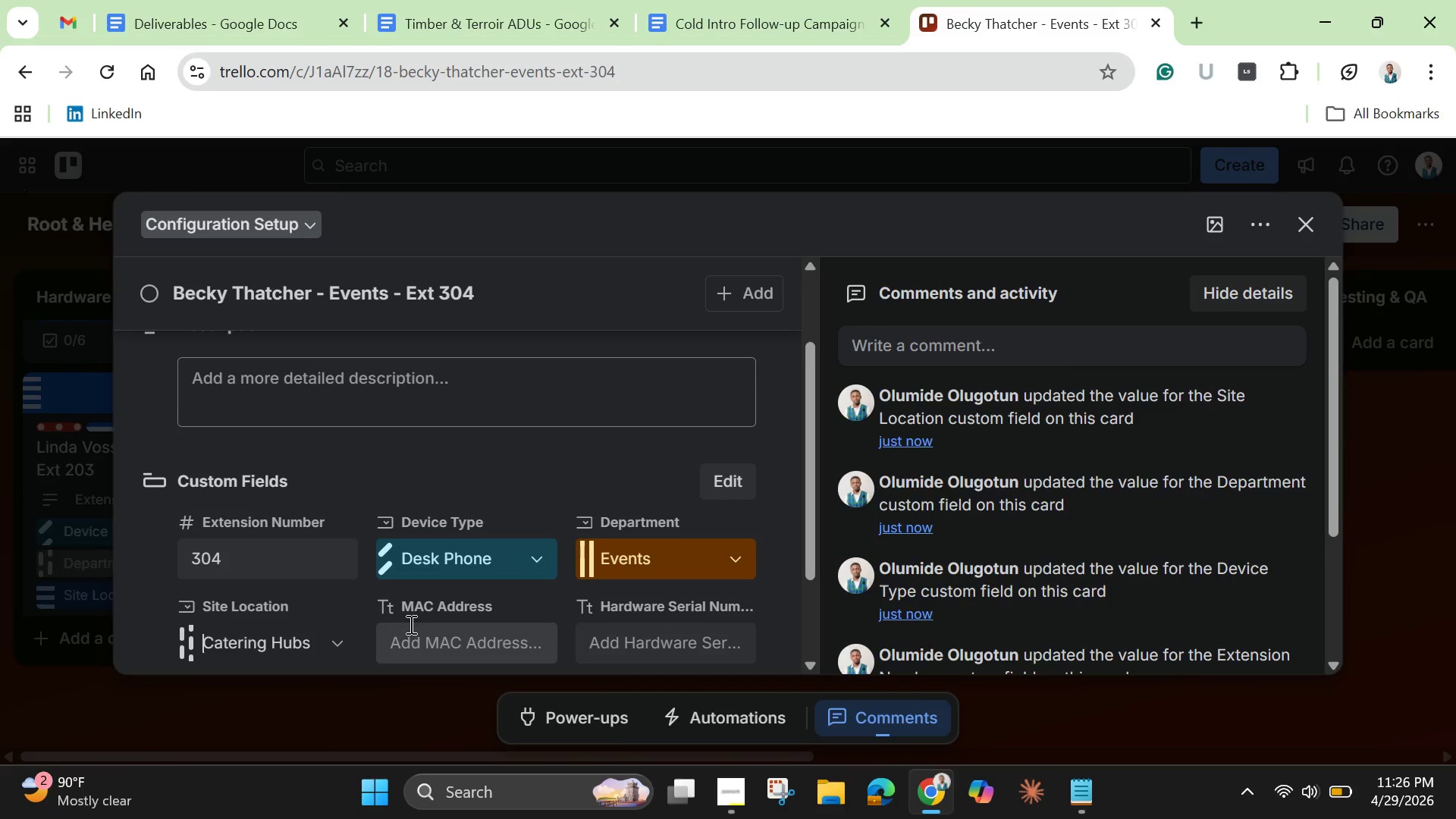 
scroll: coordinate [413, 620], scroll_direction: down, amount: 1.0
 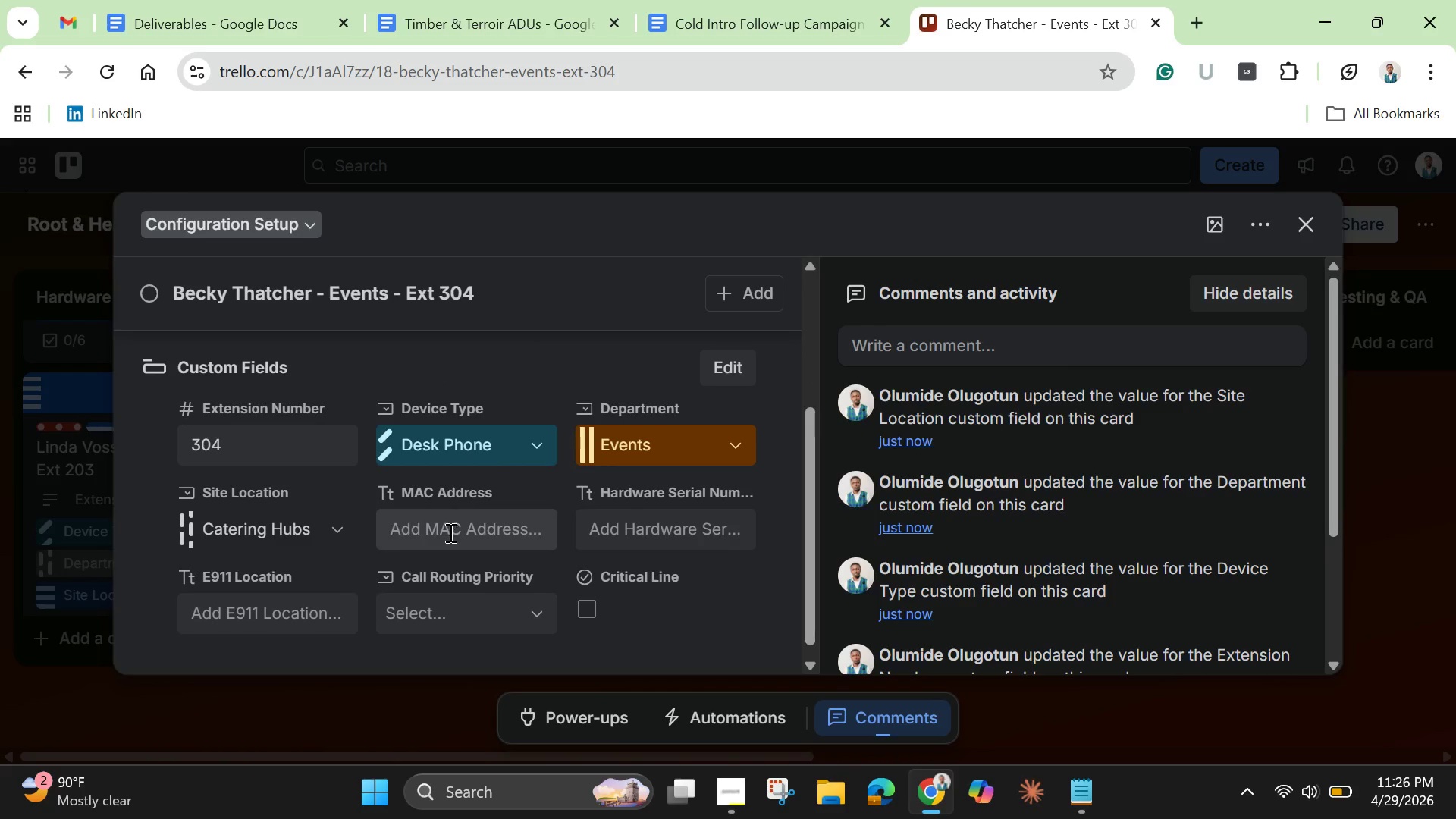 
left_click([449, 532])
 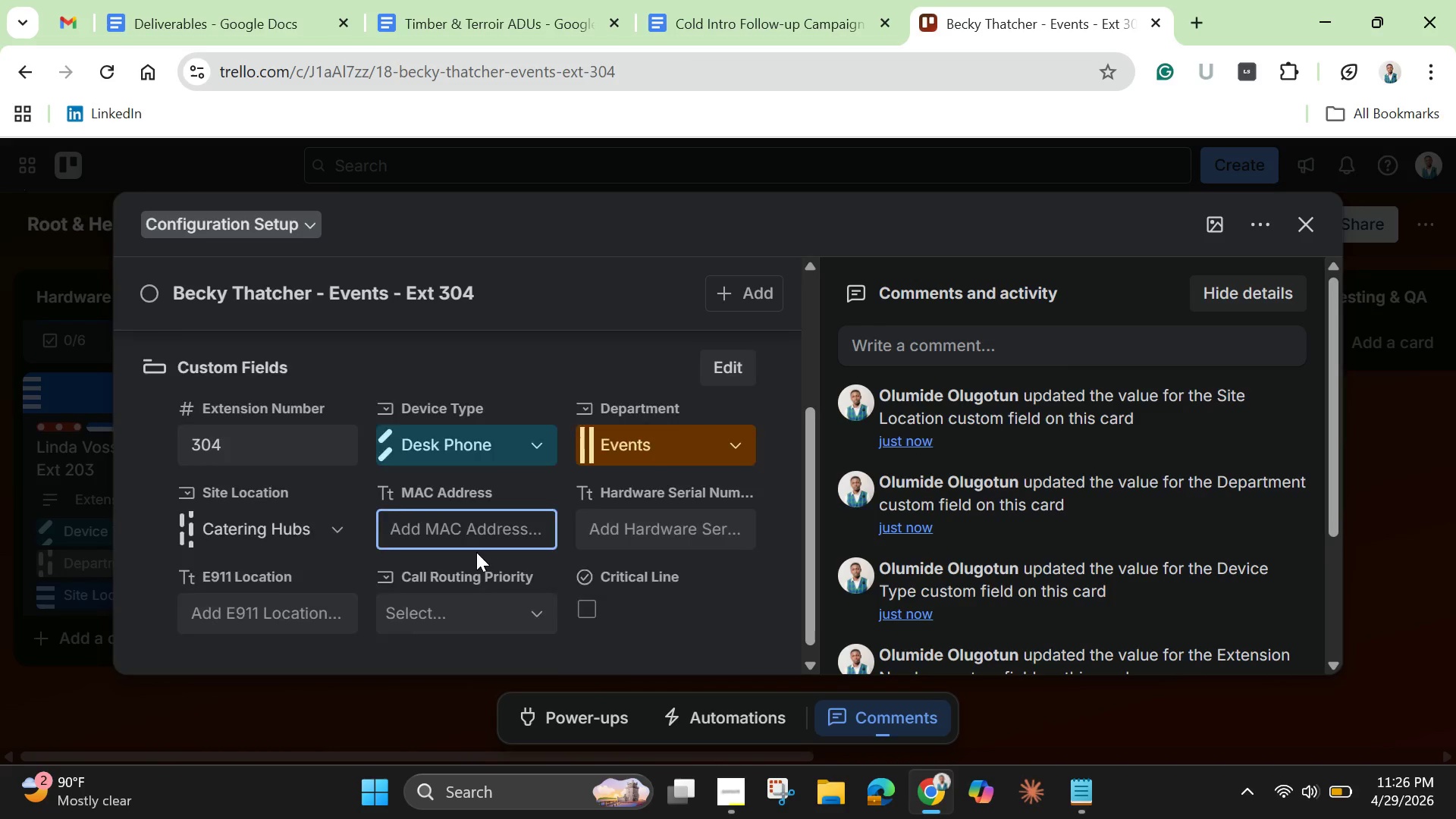 
scroll: coordinate [478, 552], scroll_direction: up, amount: 3.0
 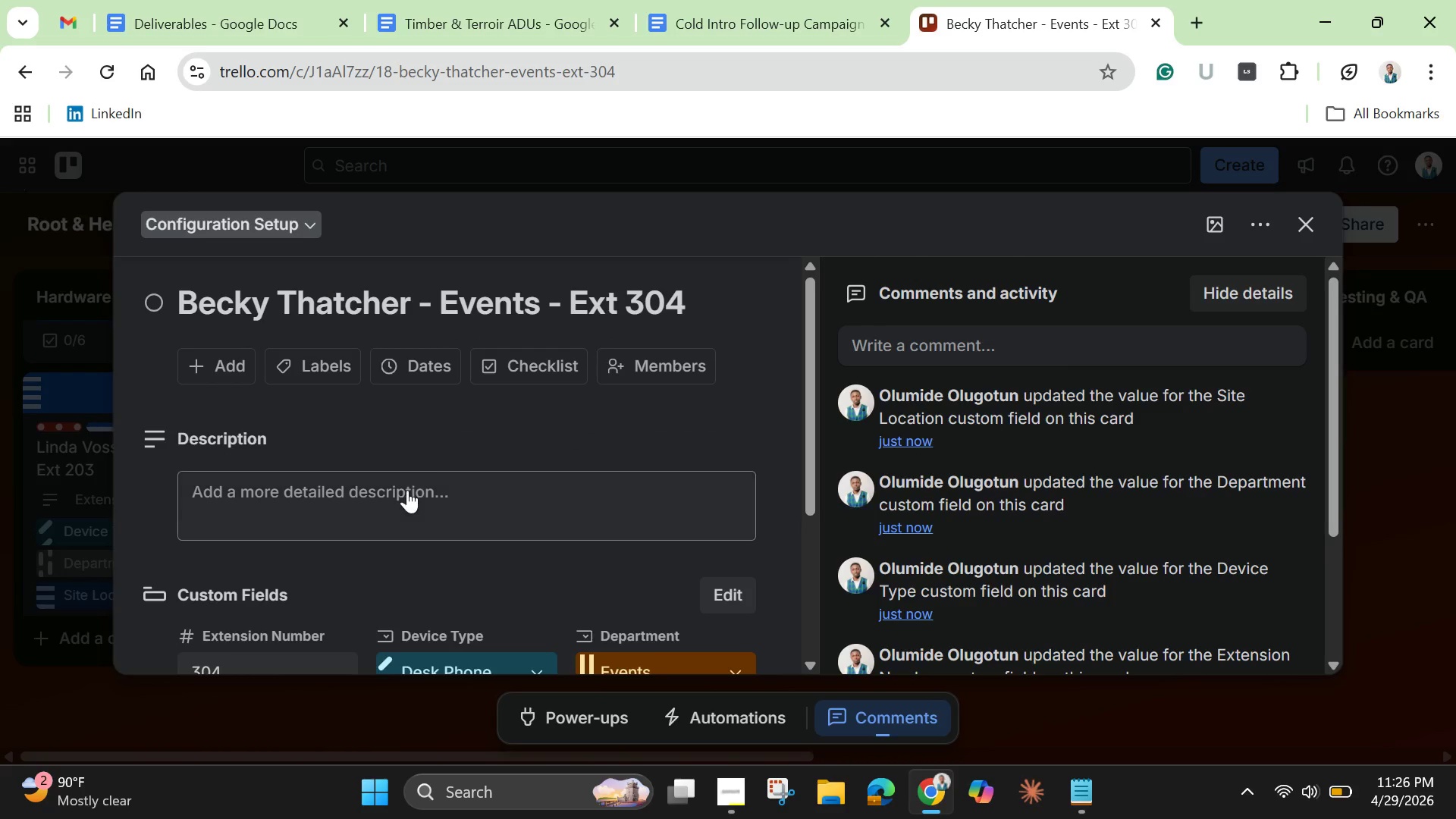 
left_click([407, 490])
 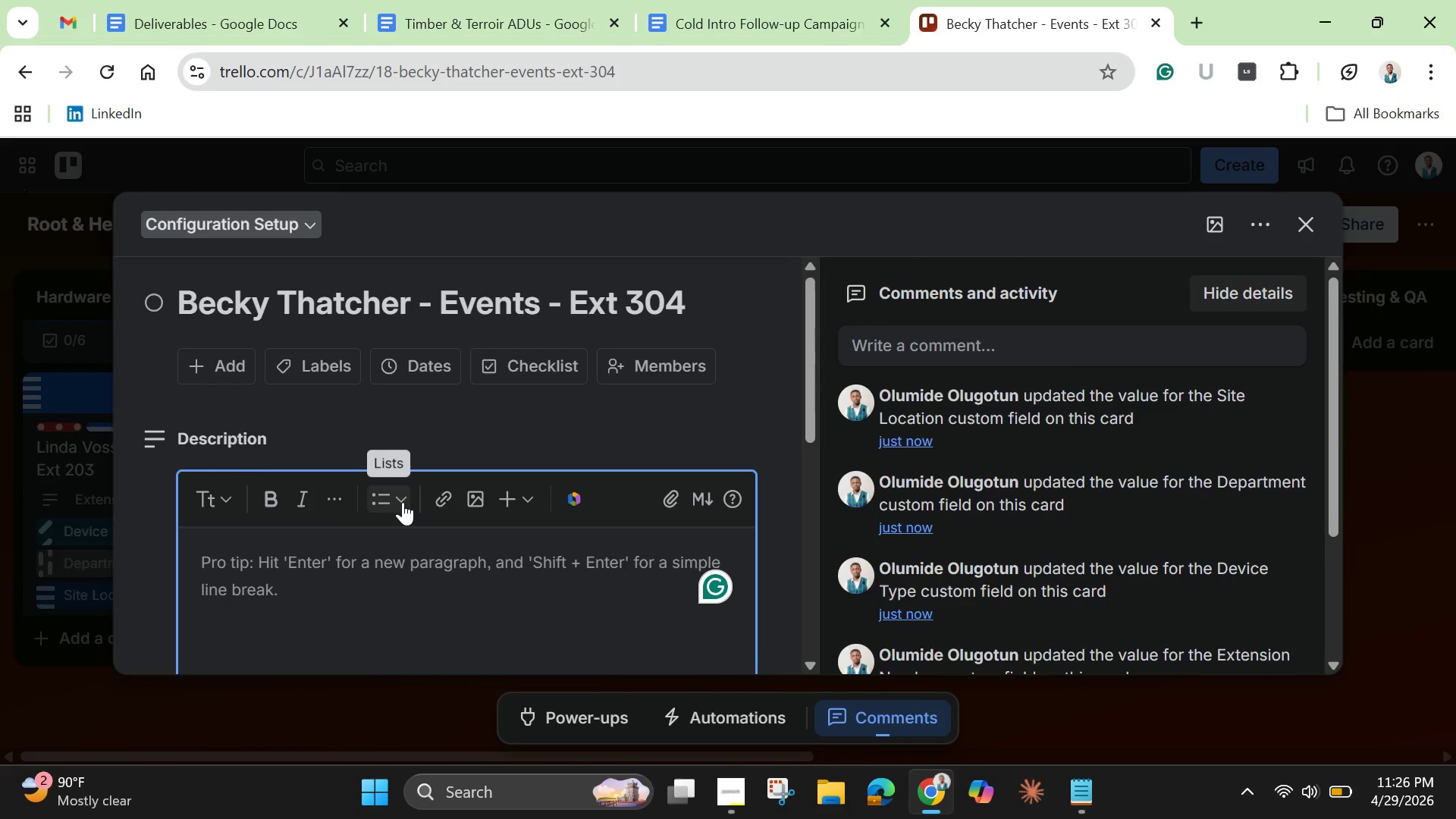 
key(Control+V)
 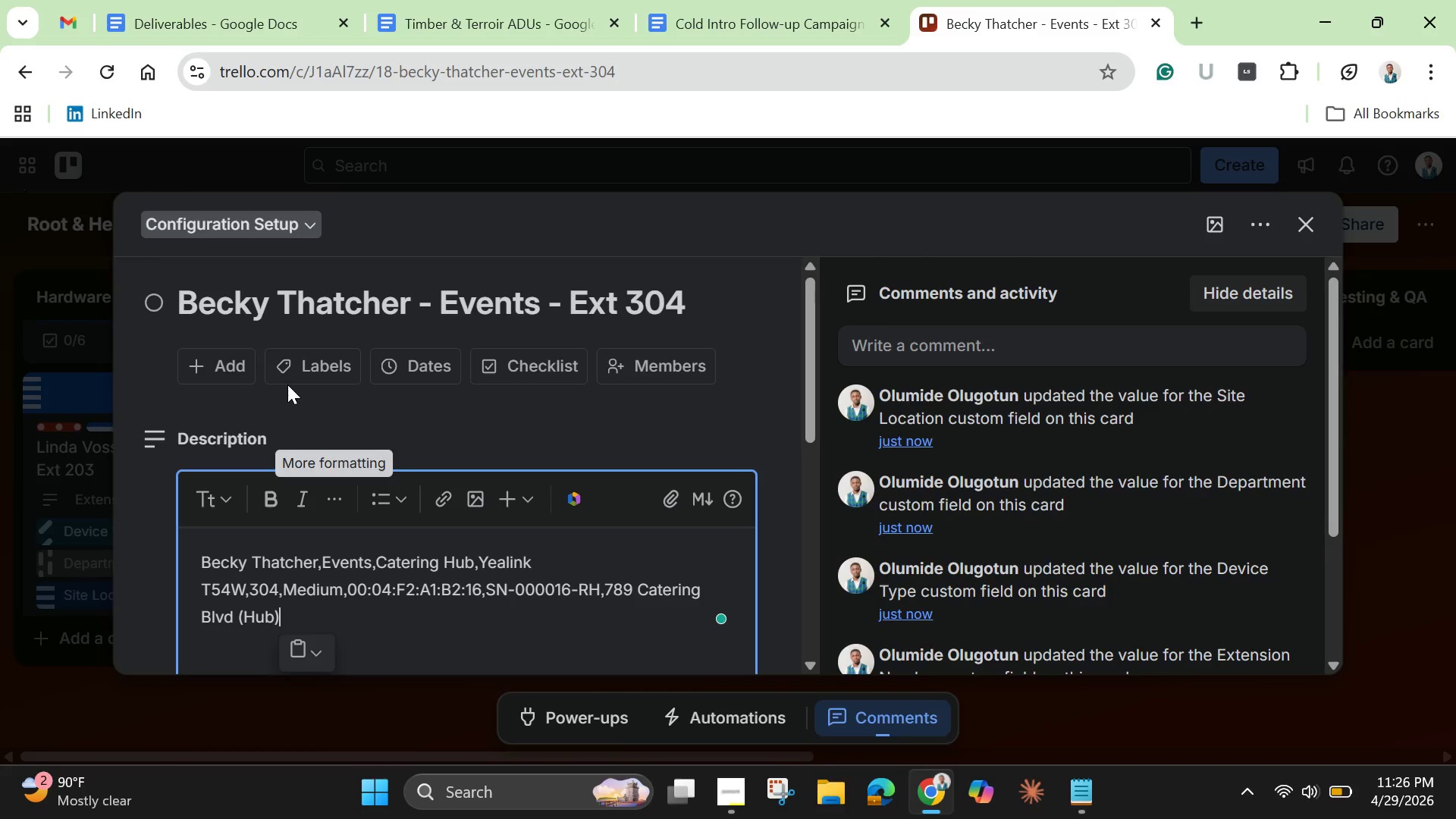 
left_click([322, 363])
 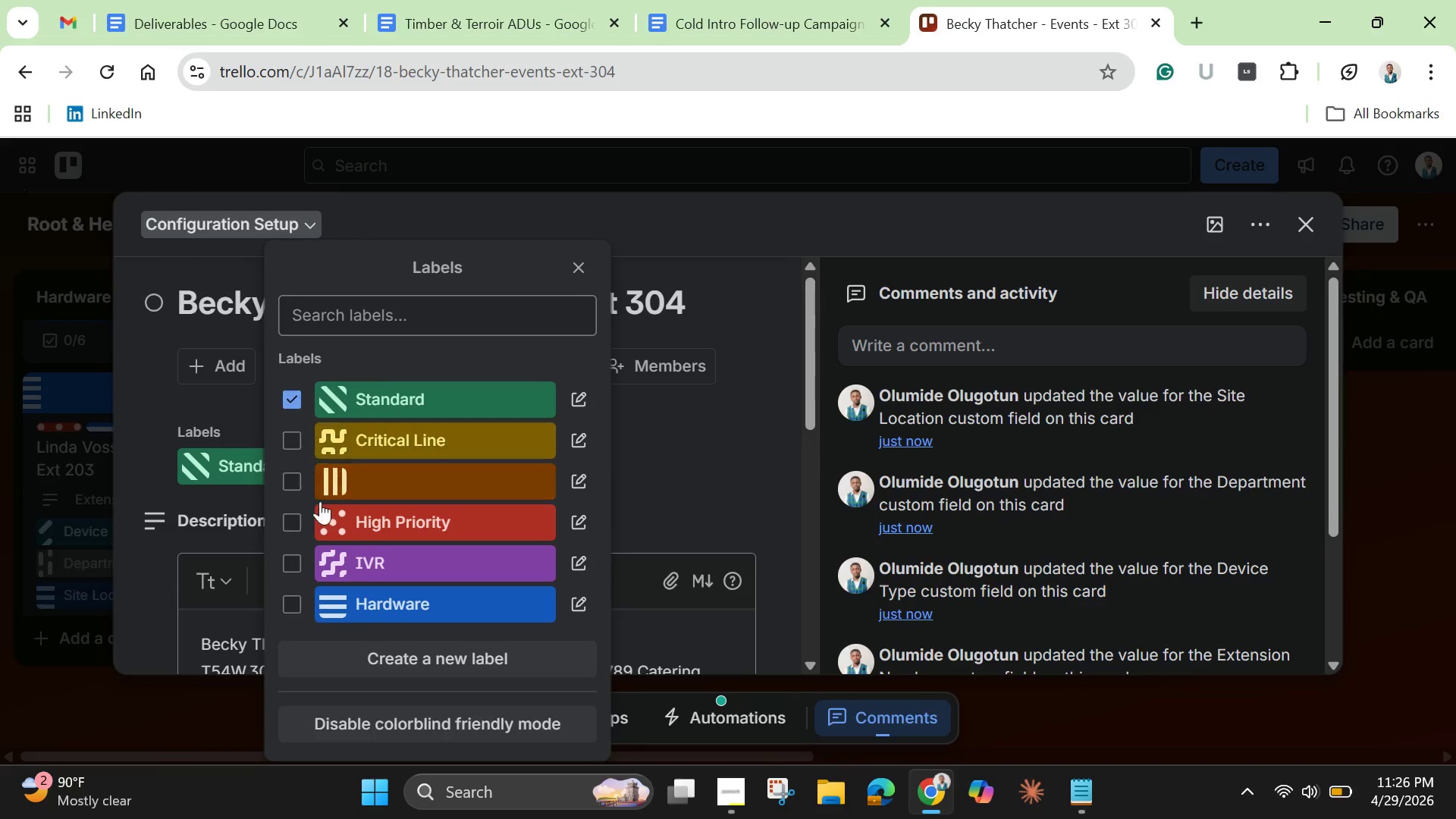 
left_click([301, 595])
 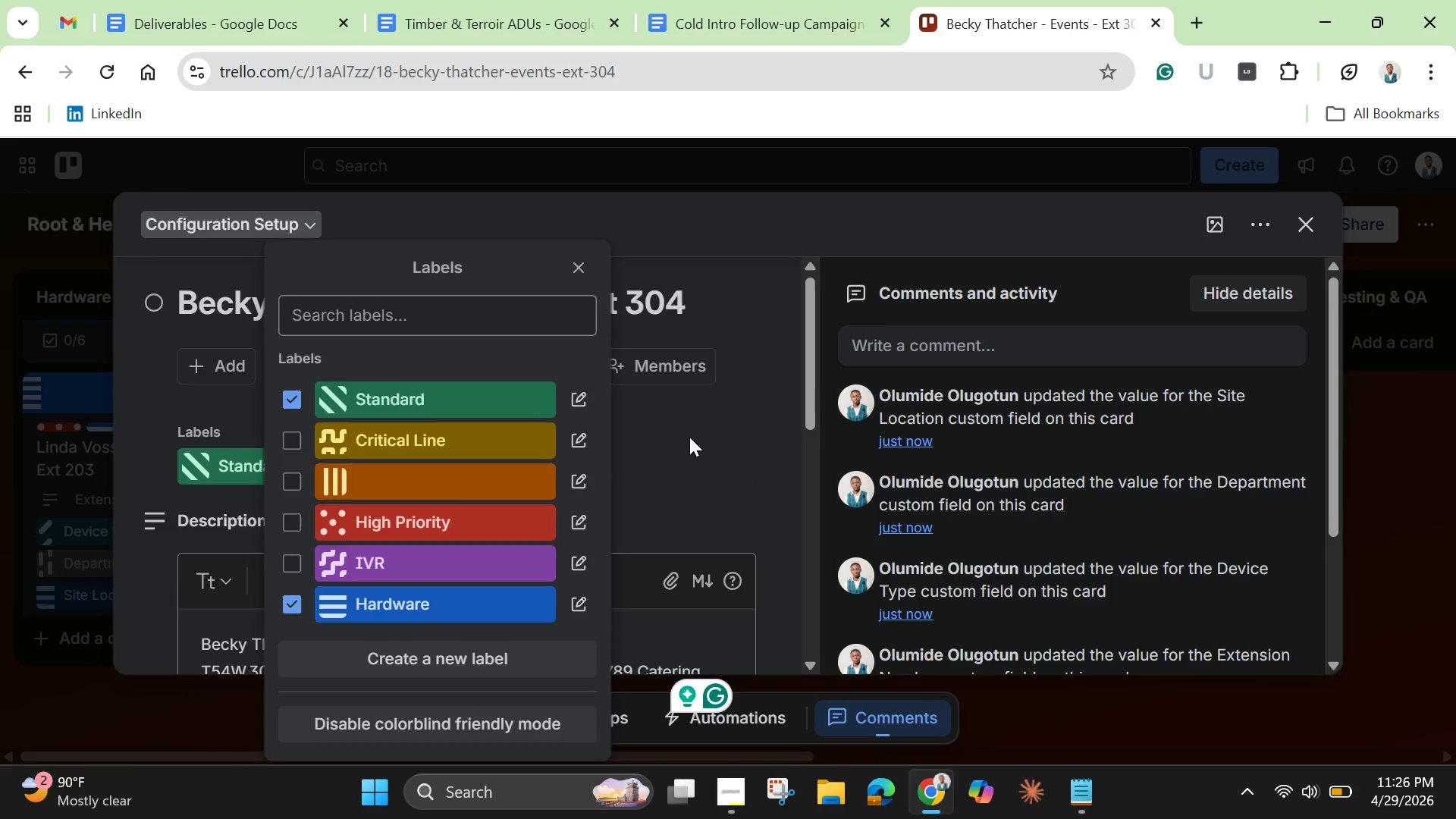 
left_click([692, 435])
 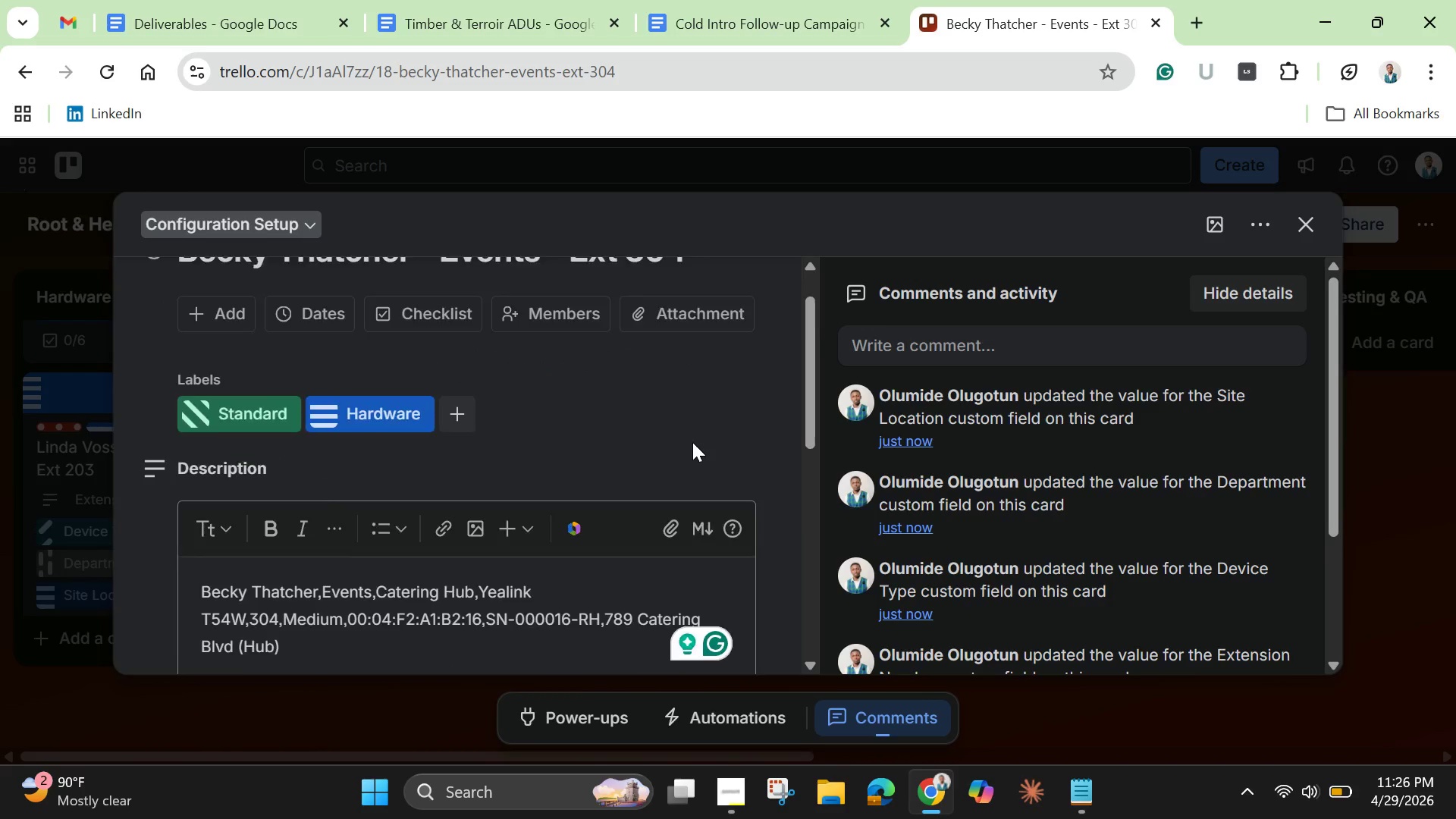 
scroll: coordinate [692, 441], scroll_direction: down, amount: 2.0
 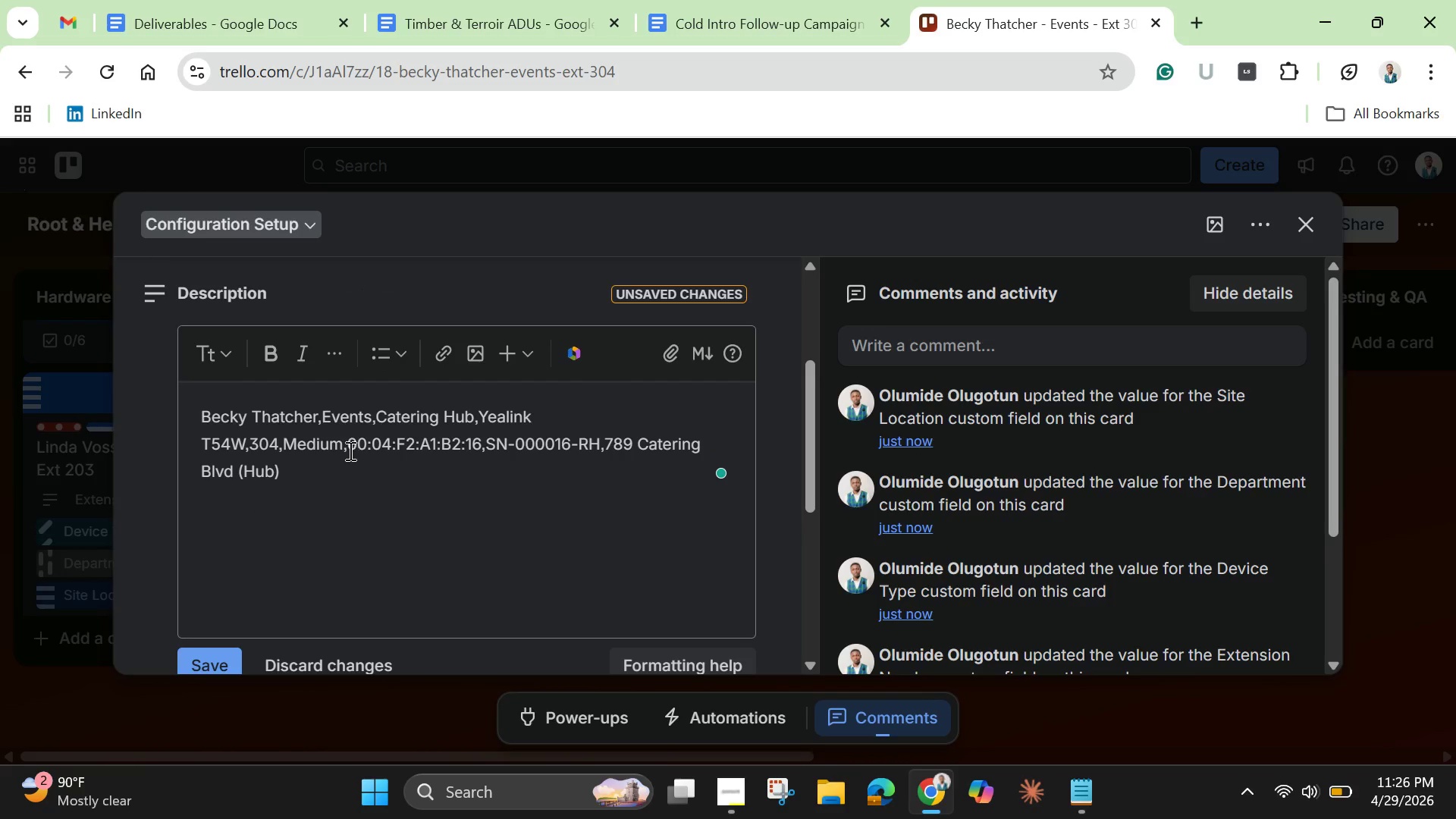 
left_click_drag(start_coordinate=[349, 449], to_coordinate=[478, 449])
 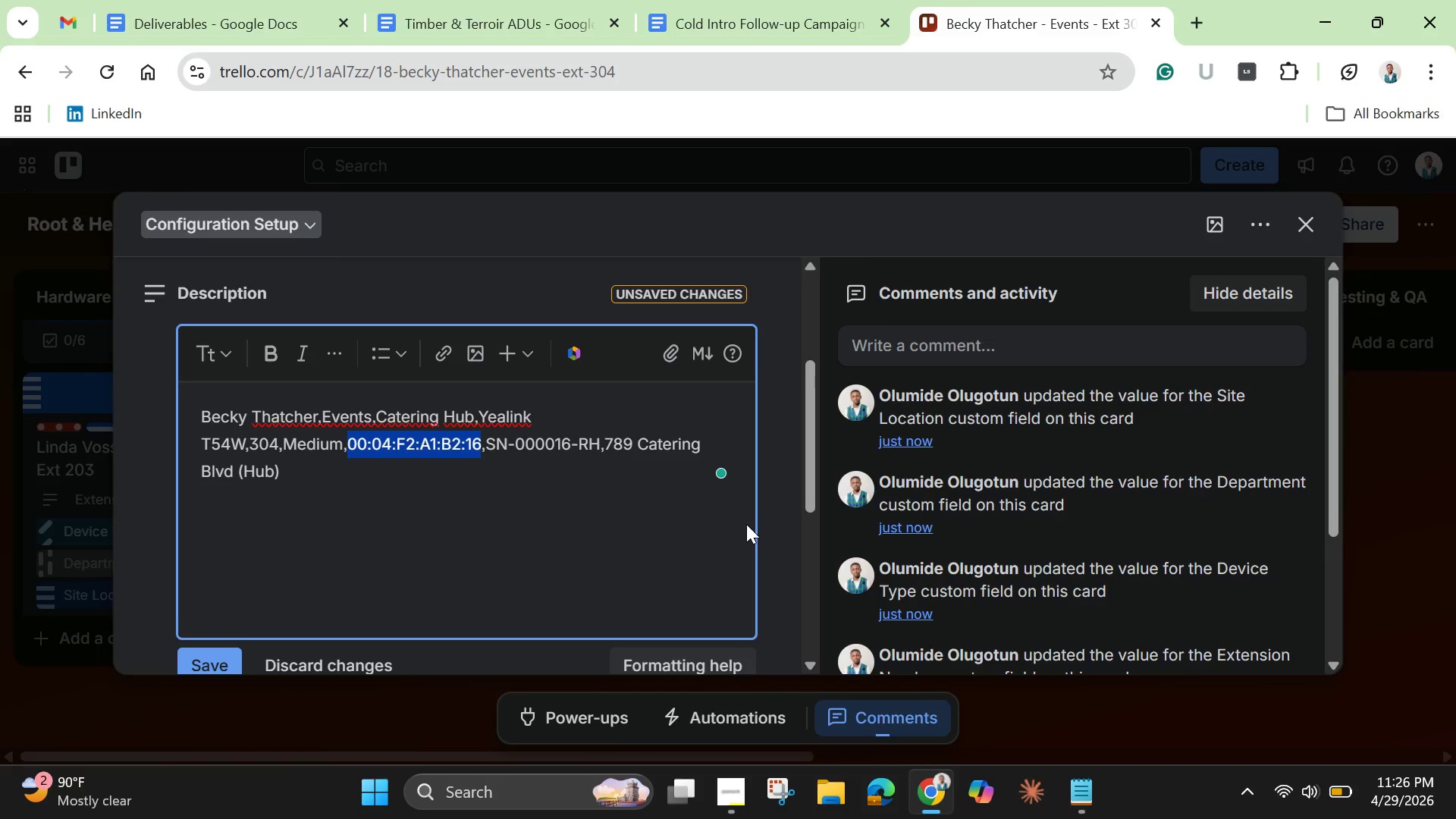 
key(Shift+C)
 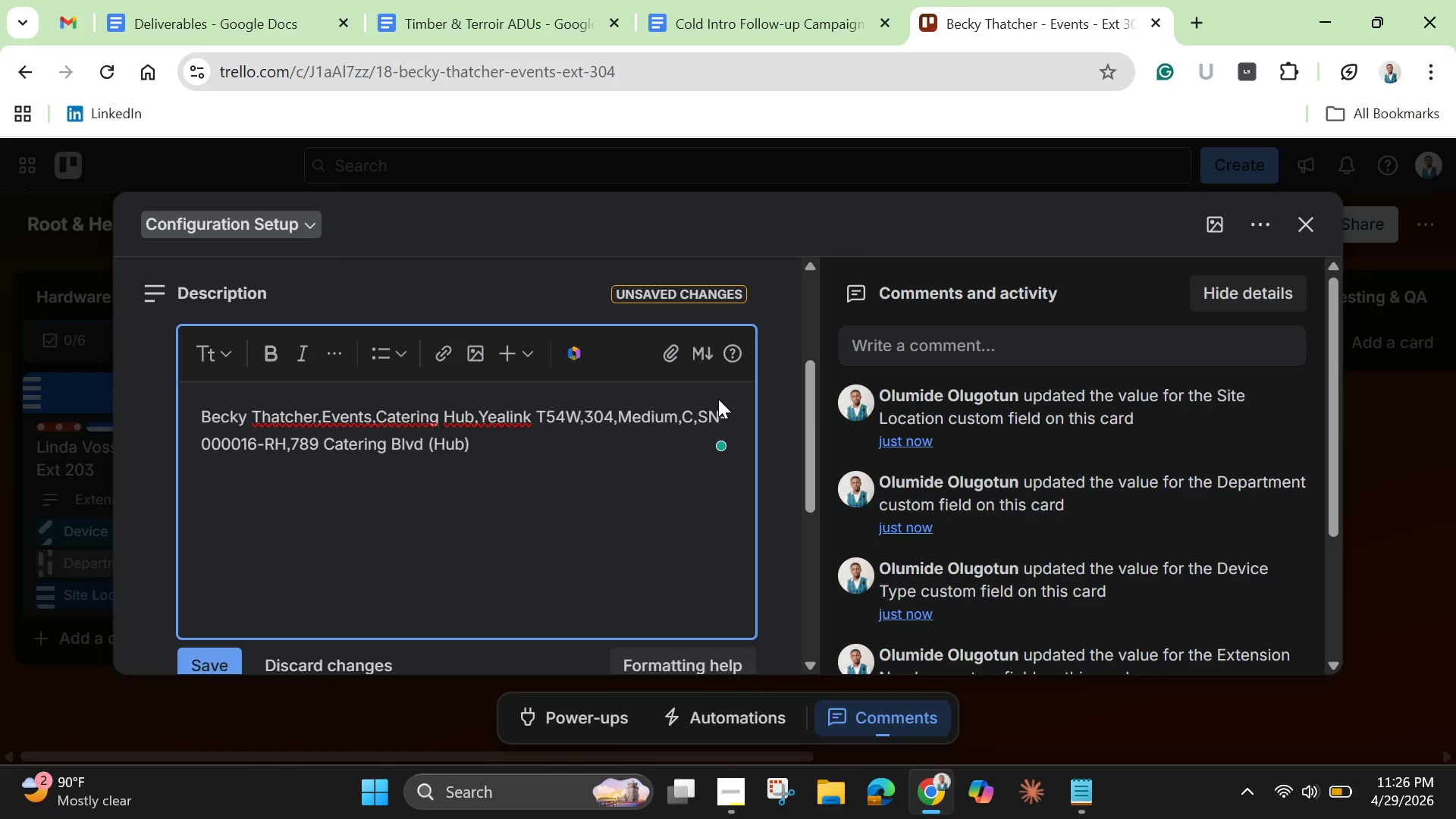 
key(Control+Z)
 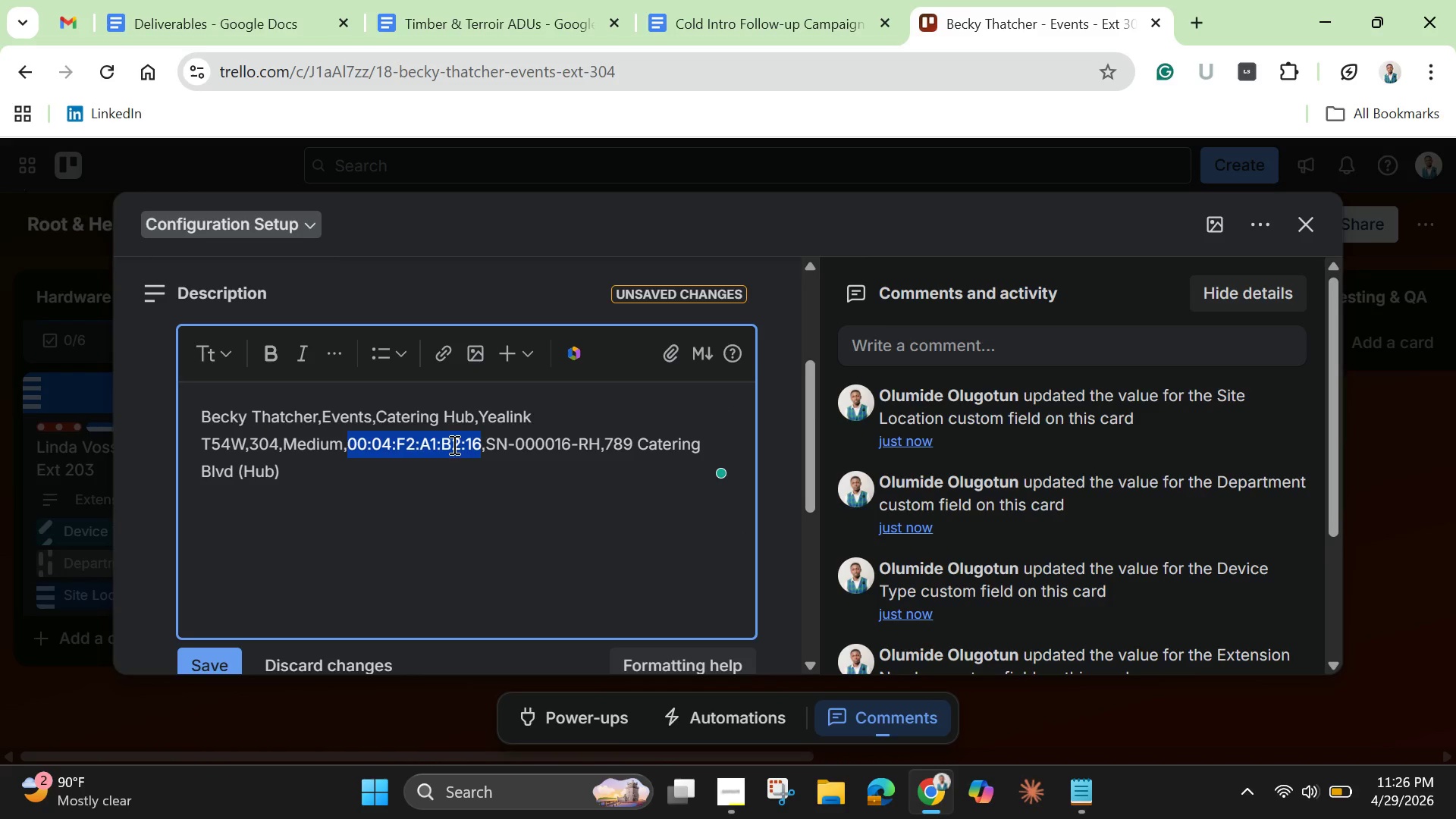 
right_click([451, 443])
 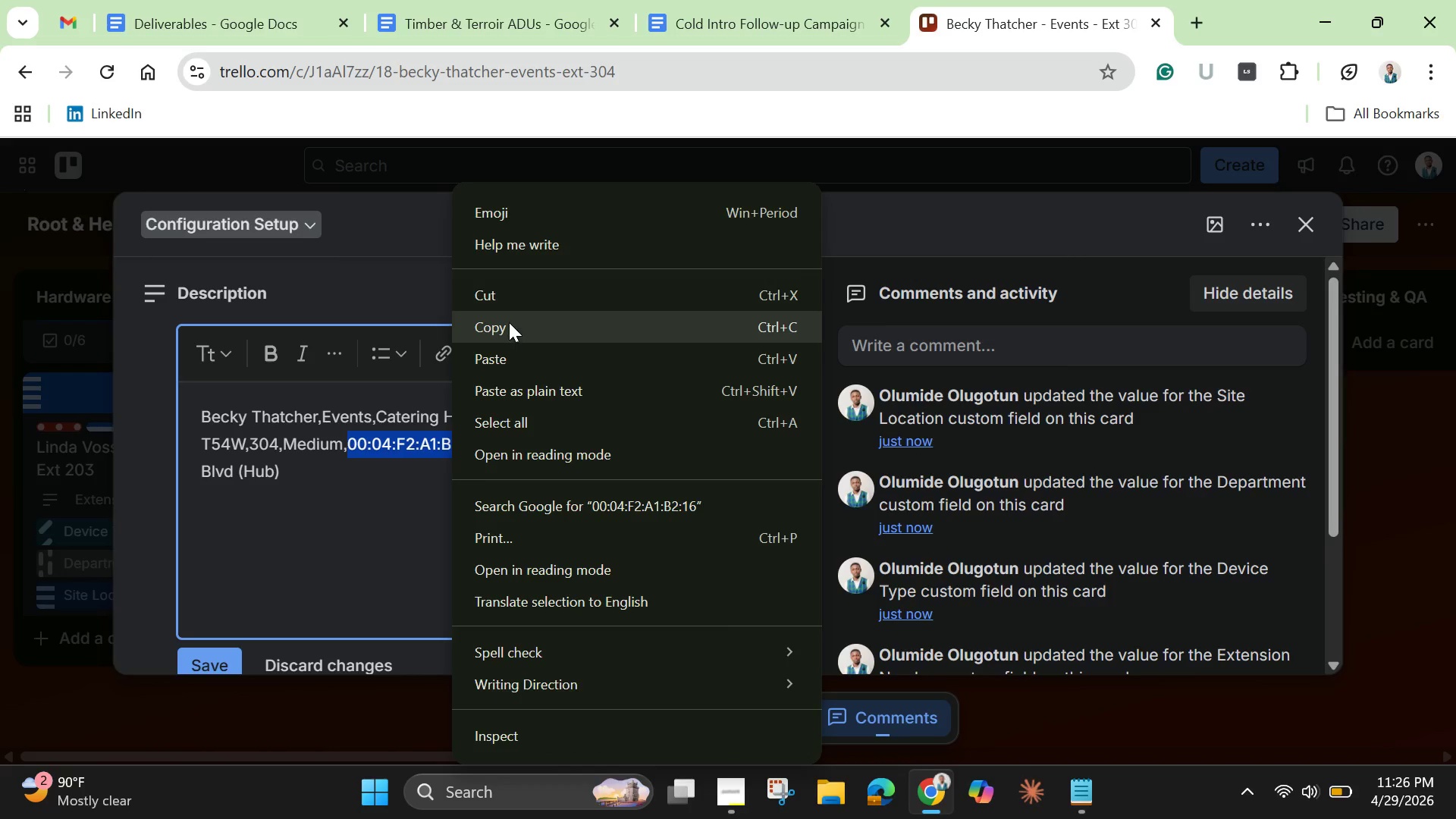 
left_click([509, 322])
 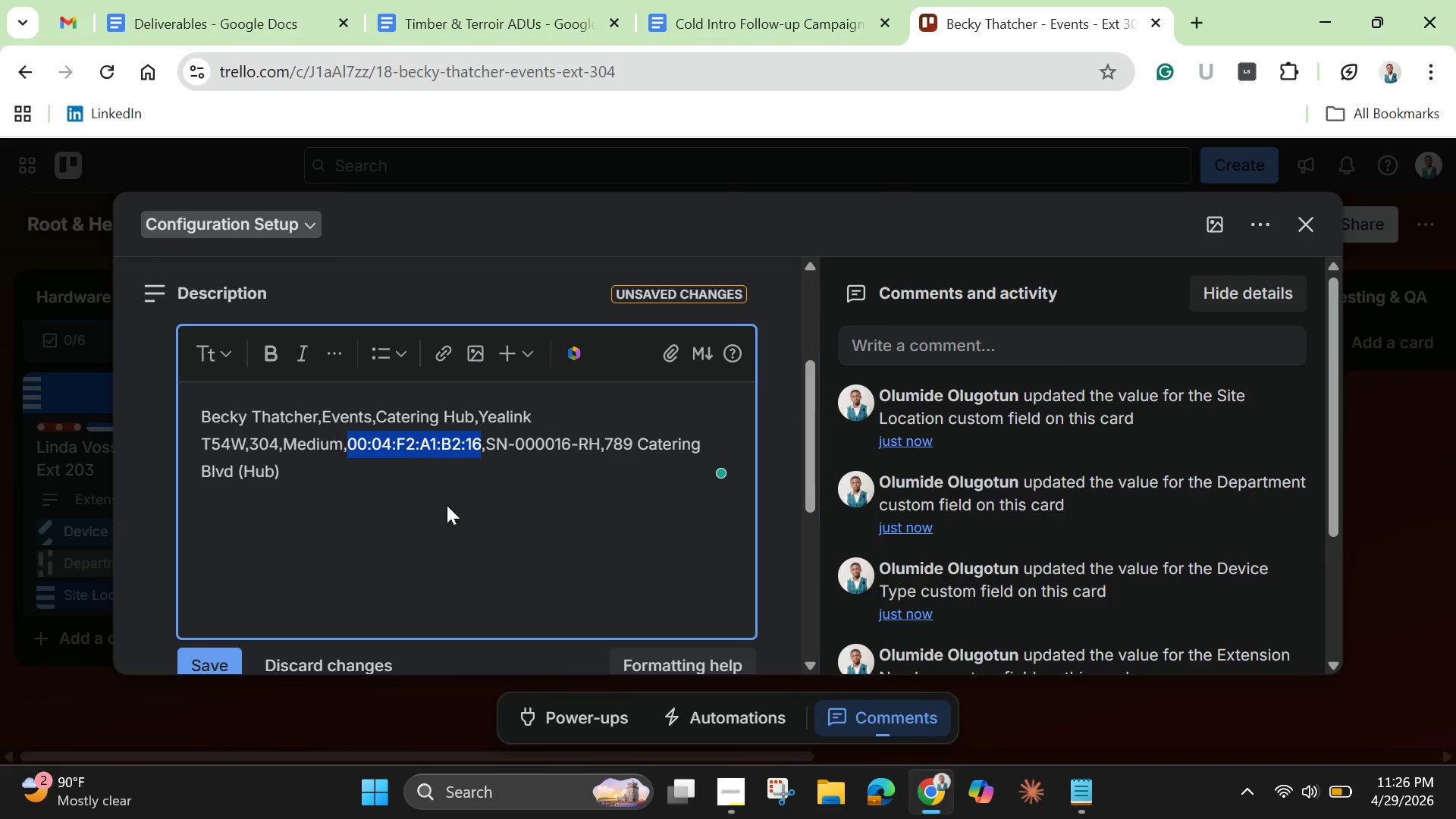 
scroll: coordinate [434, 504], scroll_direction: down, amount: 3.0
 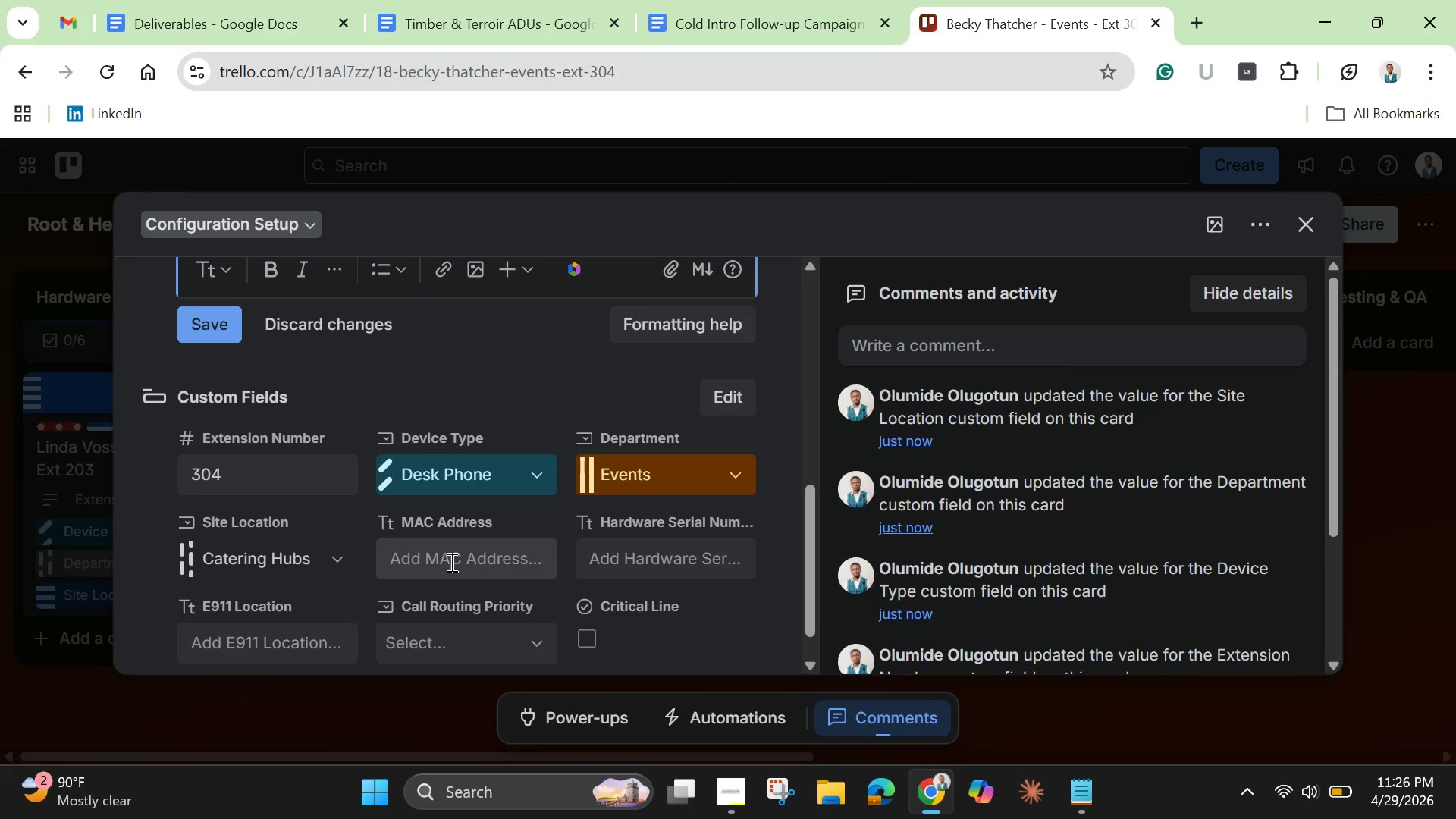 
left_click([450, 562])
 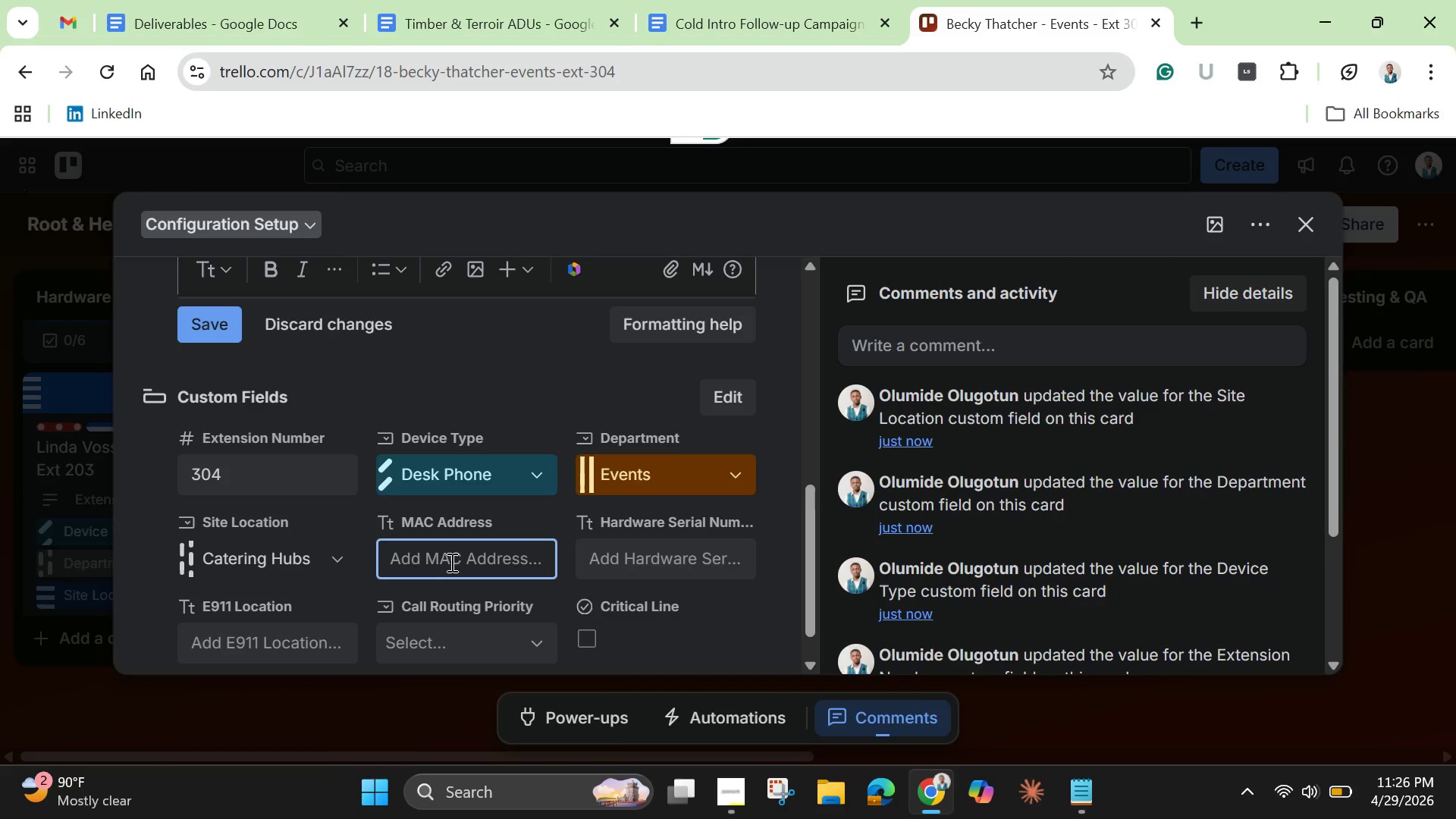 
key(Control+V)
 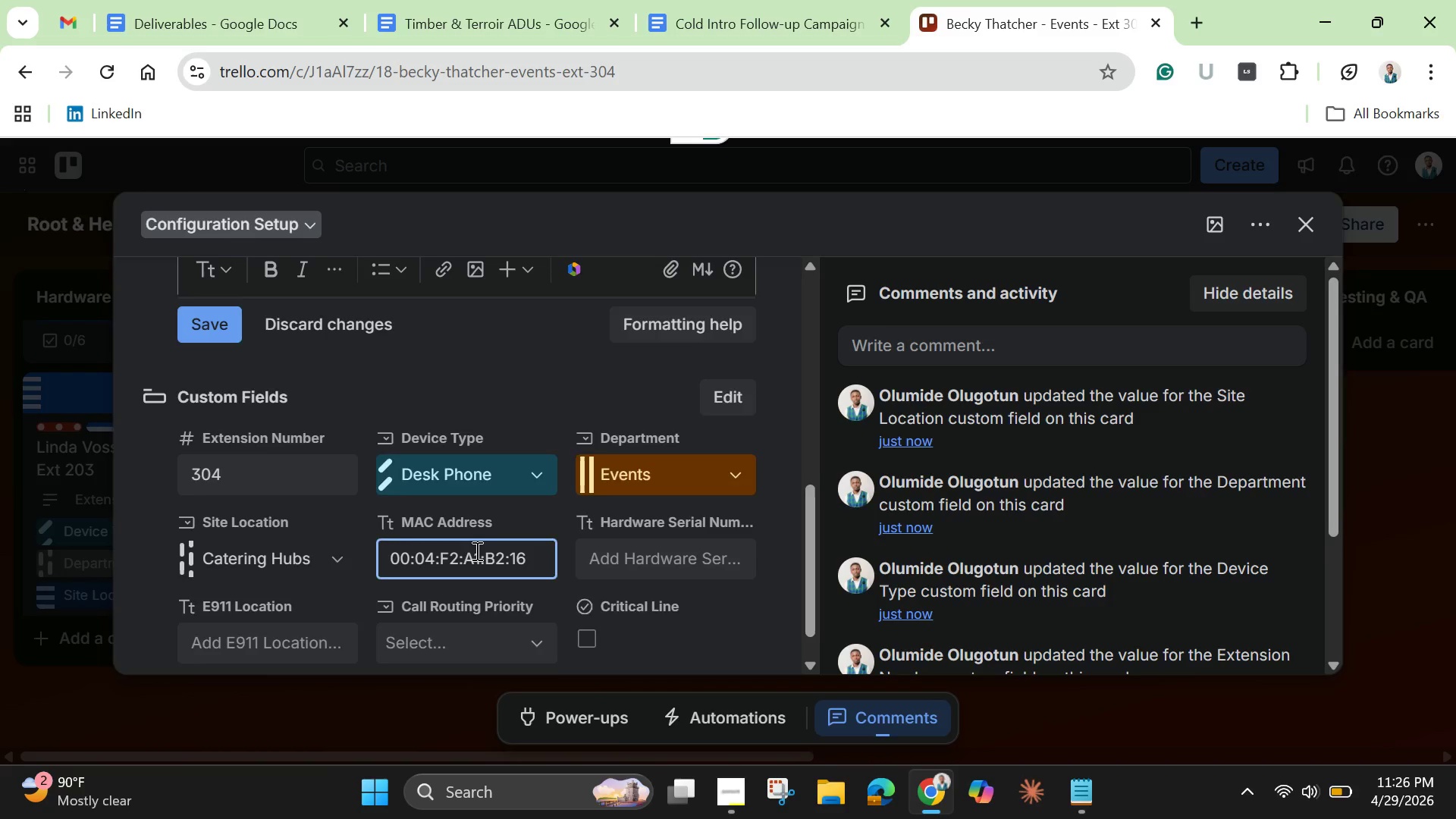 
scroll: coordinate [475, 551], scroll_direction: up, amount: 1.0
 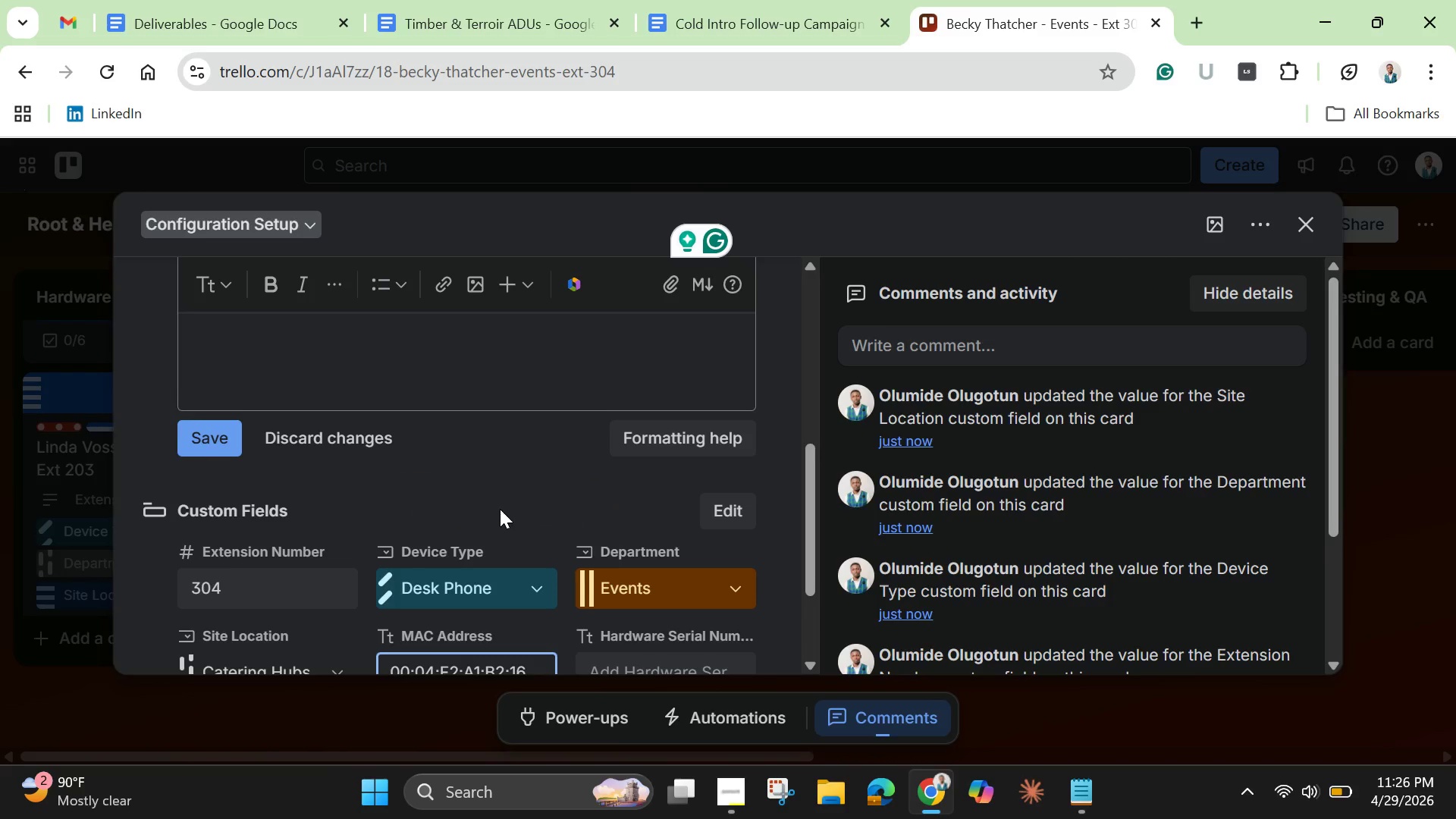 
left_click([500, 509])
 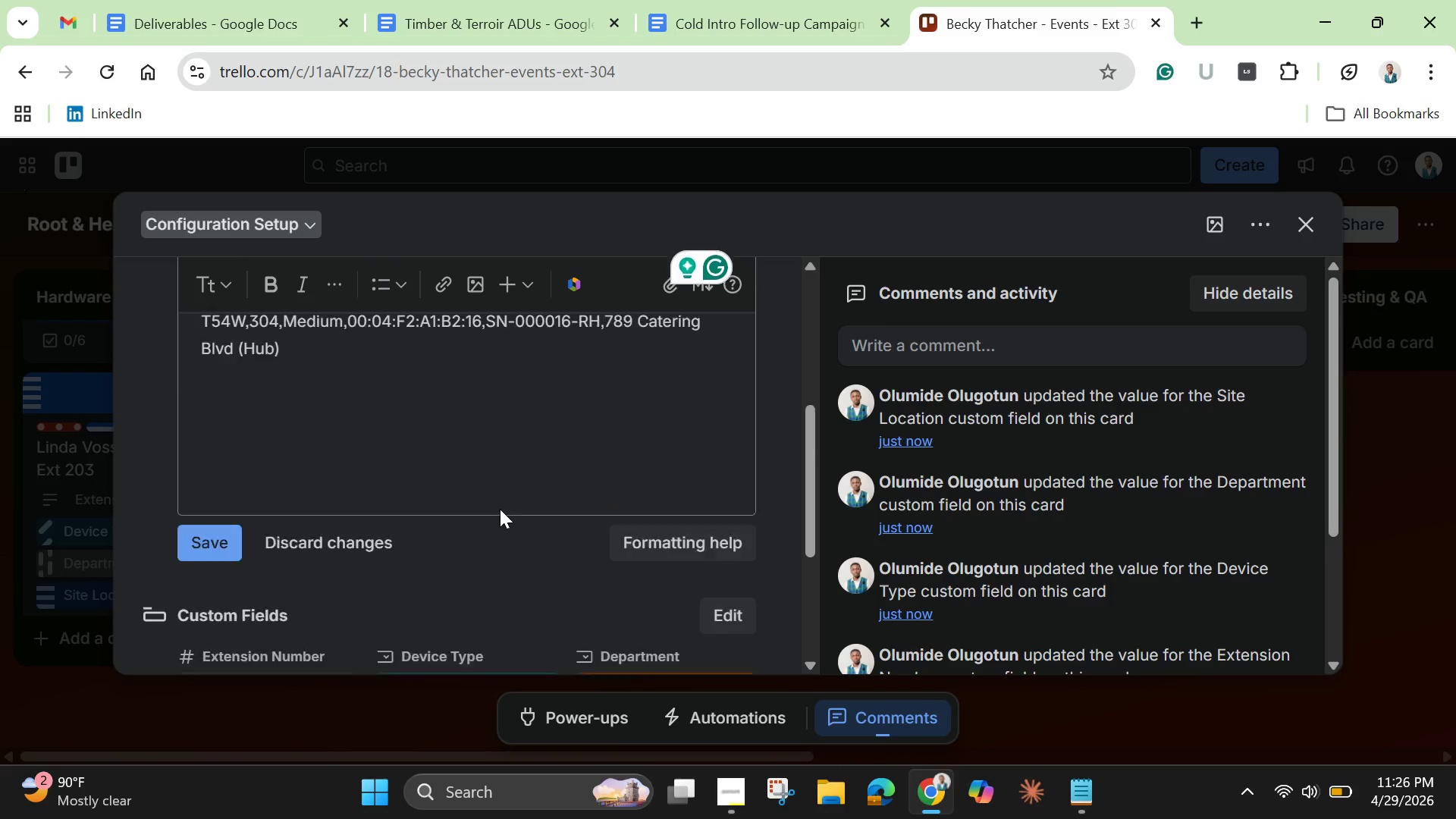 
scroll: coordinate [500, 509], scroll_direction: up, amount: 3.0
 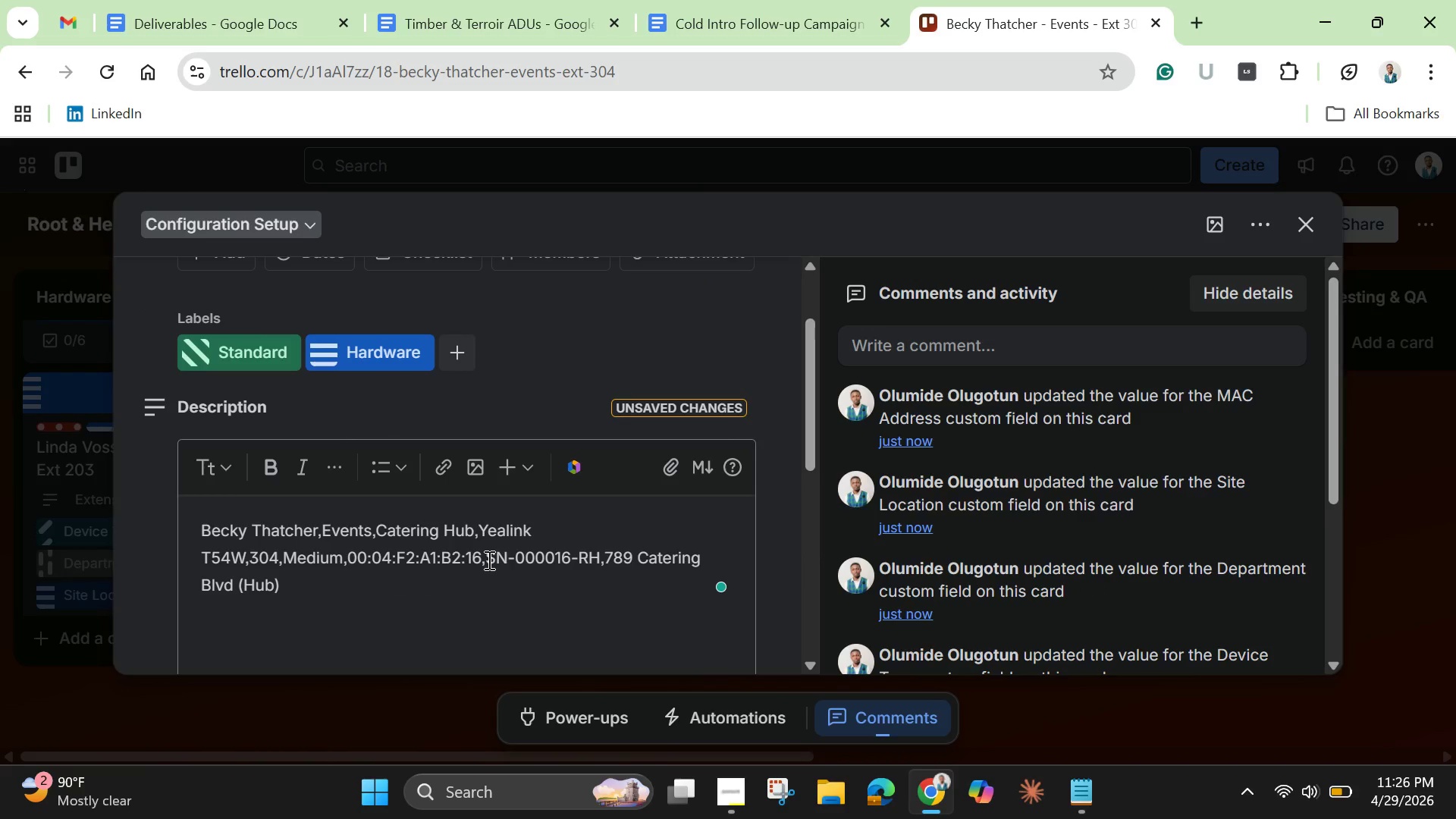 
left_click_drag(start_coordinate=[488, 560], to_coordinate=[596, 560])
 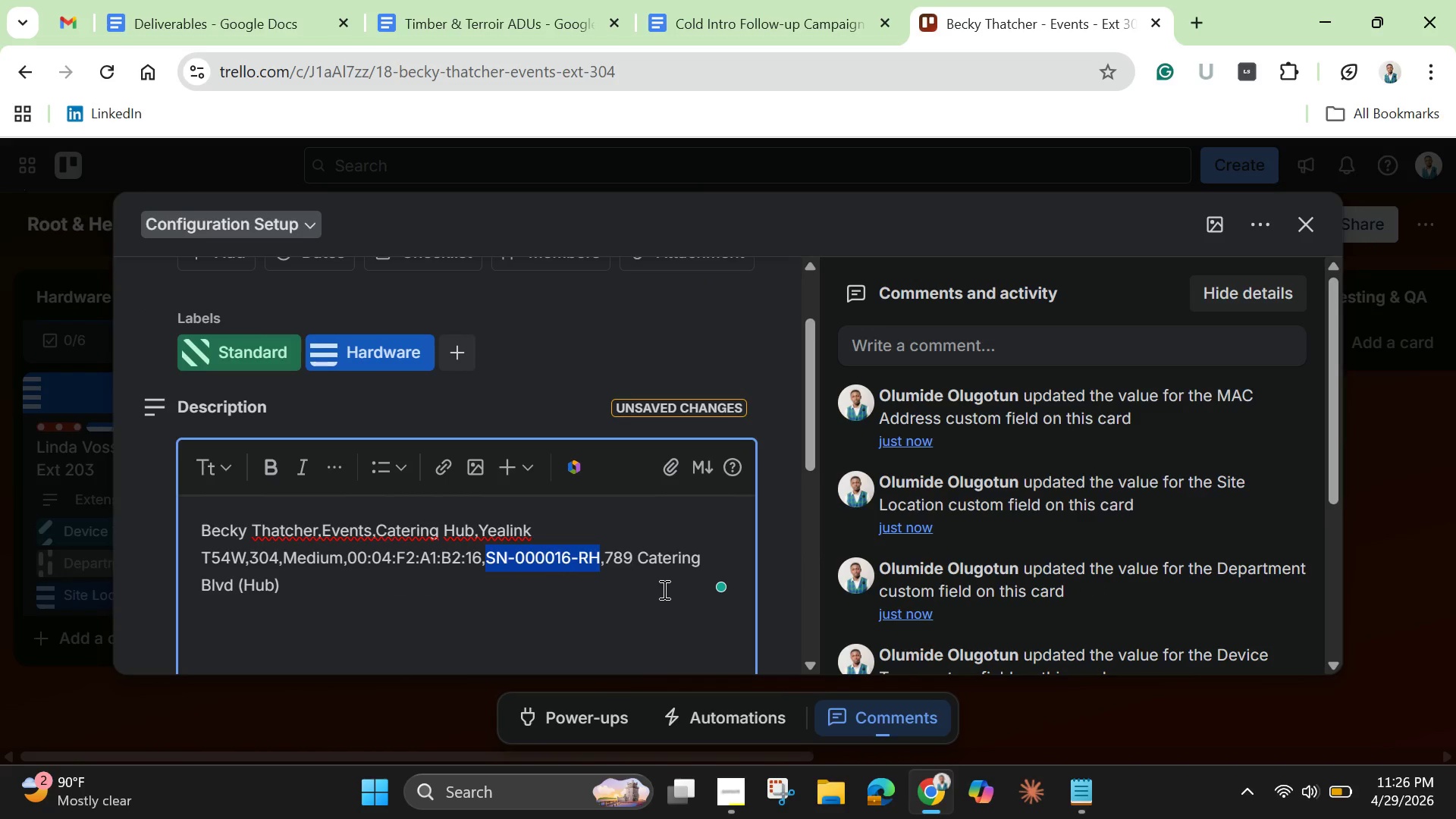 
key(Control+C)
 